 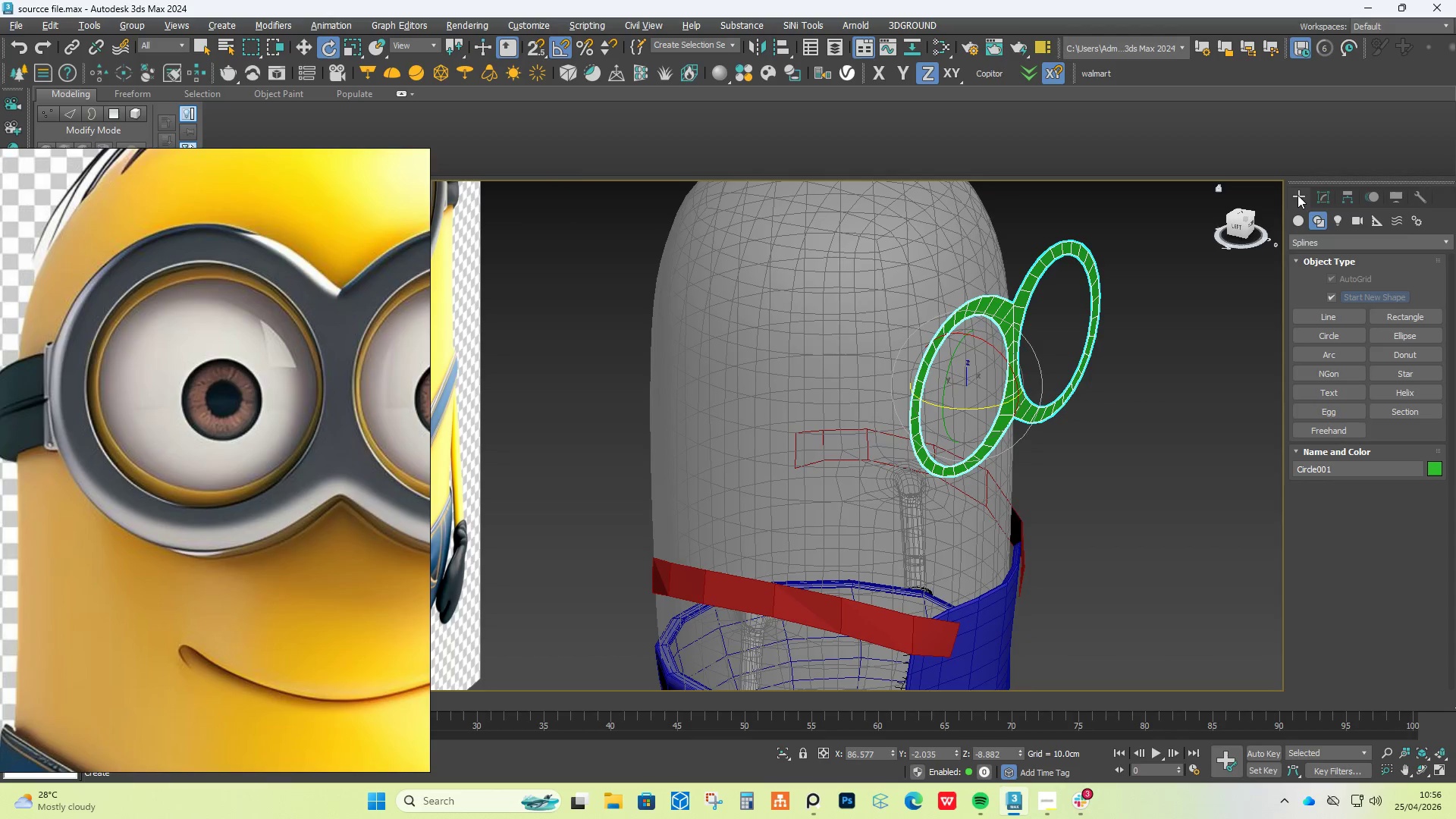 
left_click([1331, 197])
 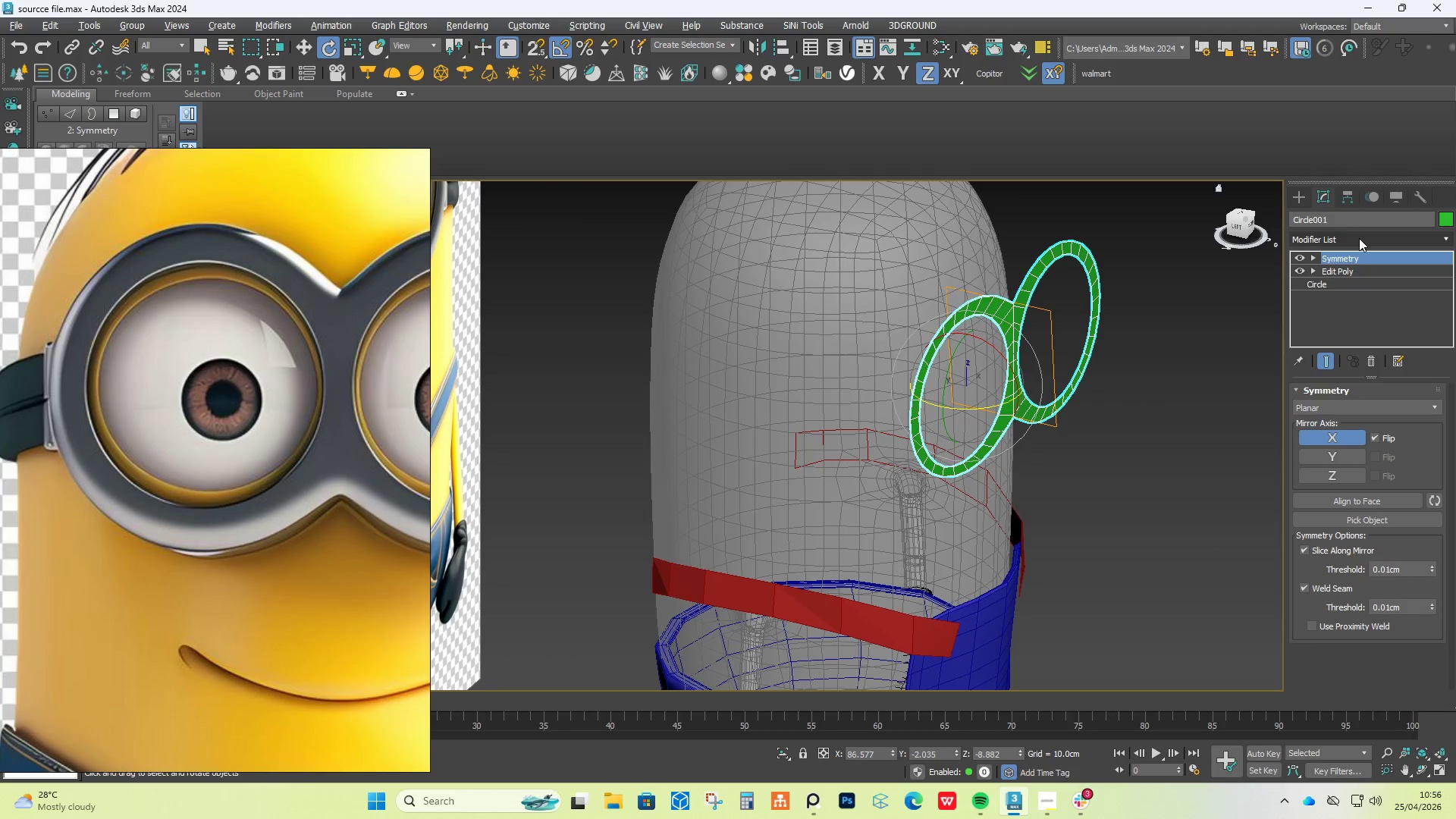 
left_click([1359, 238])
 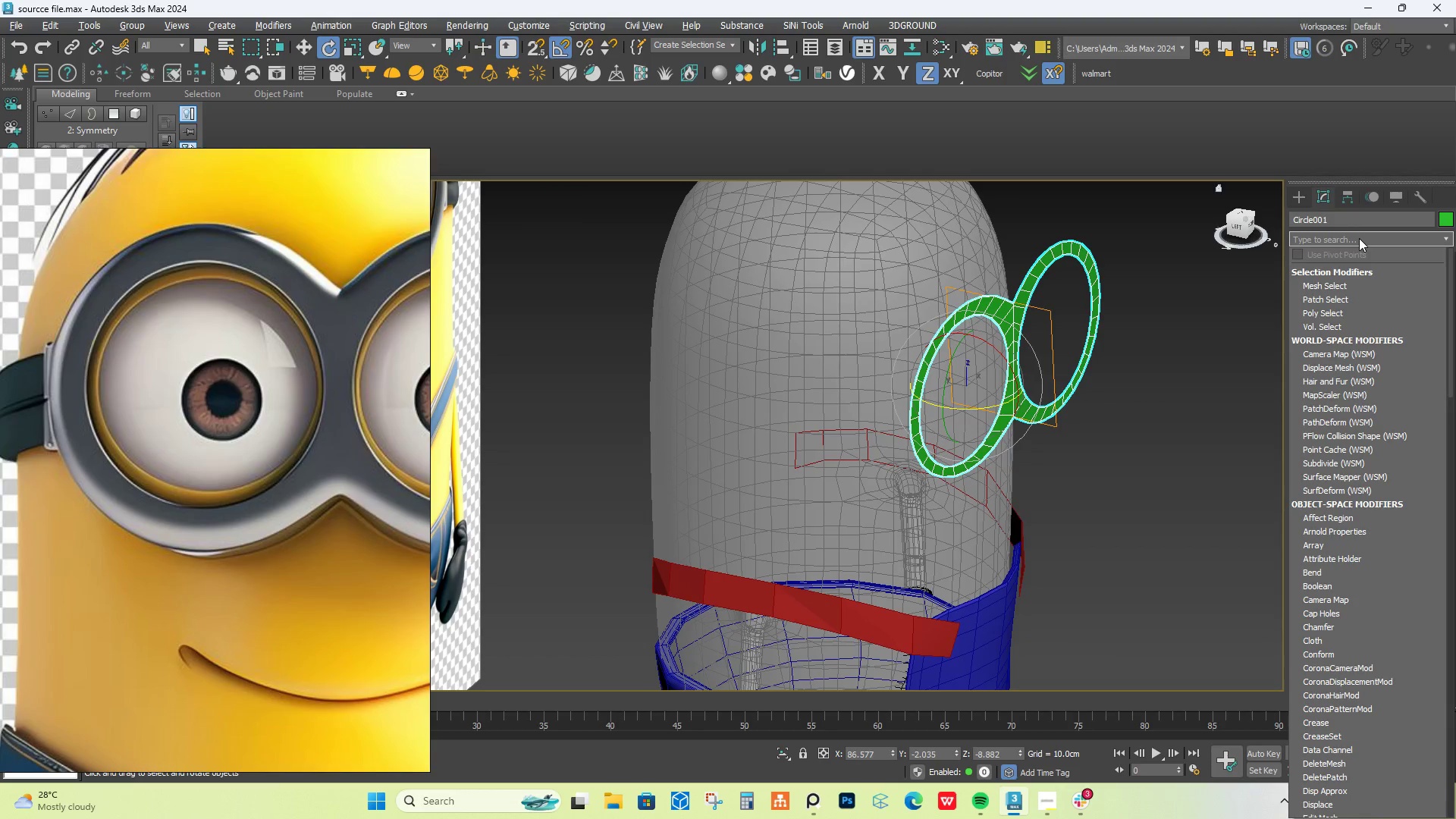 
type(SH)
 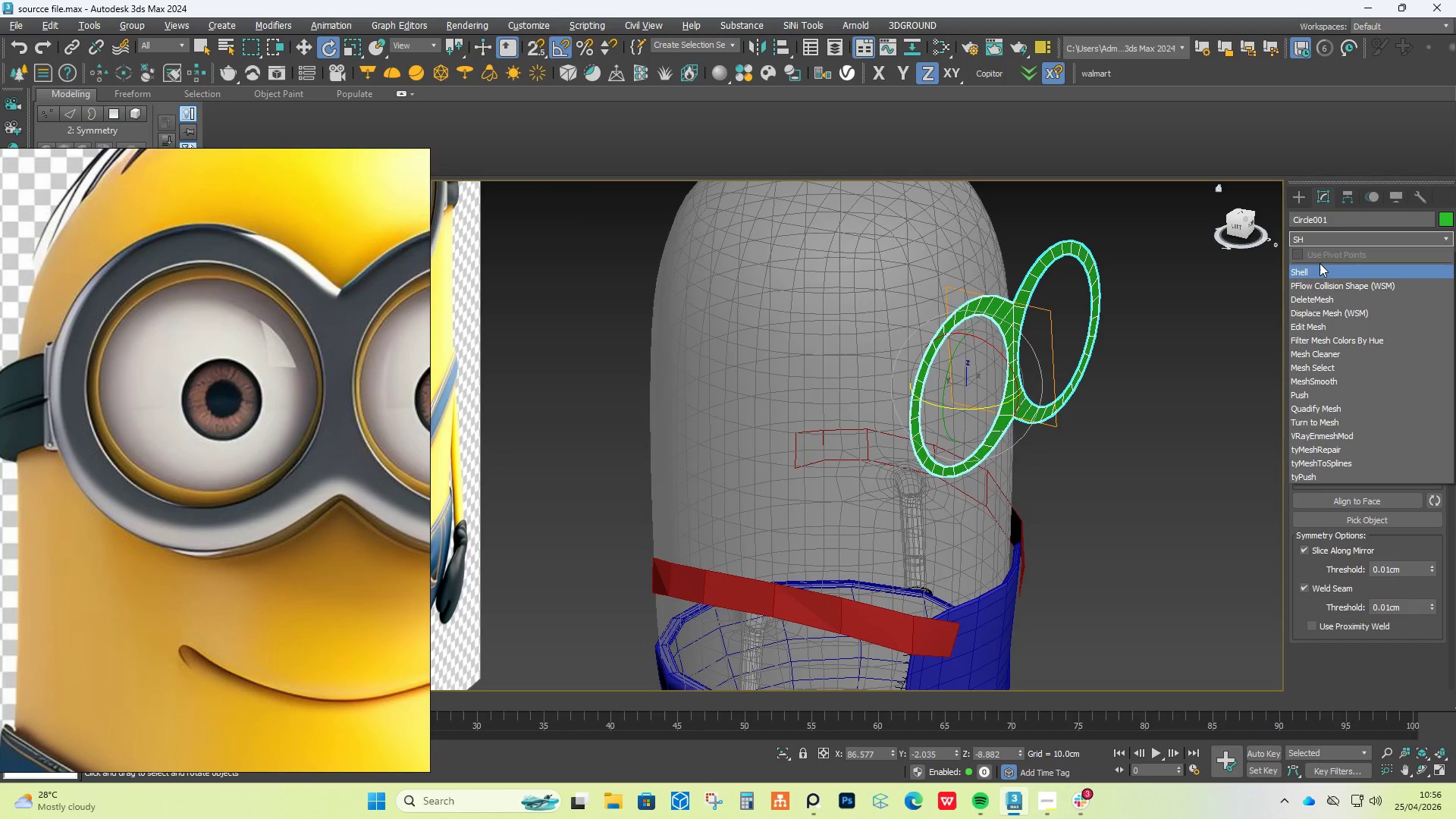 
left_click([1320, 268])
 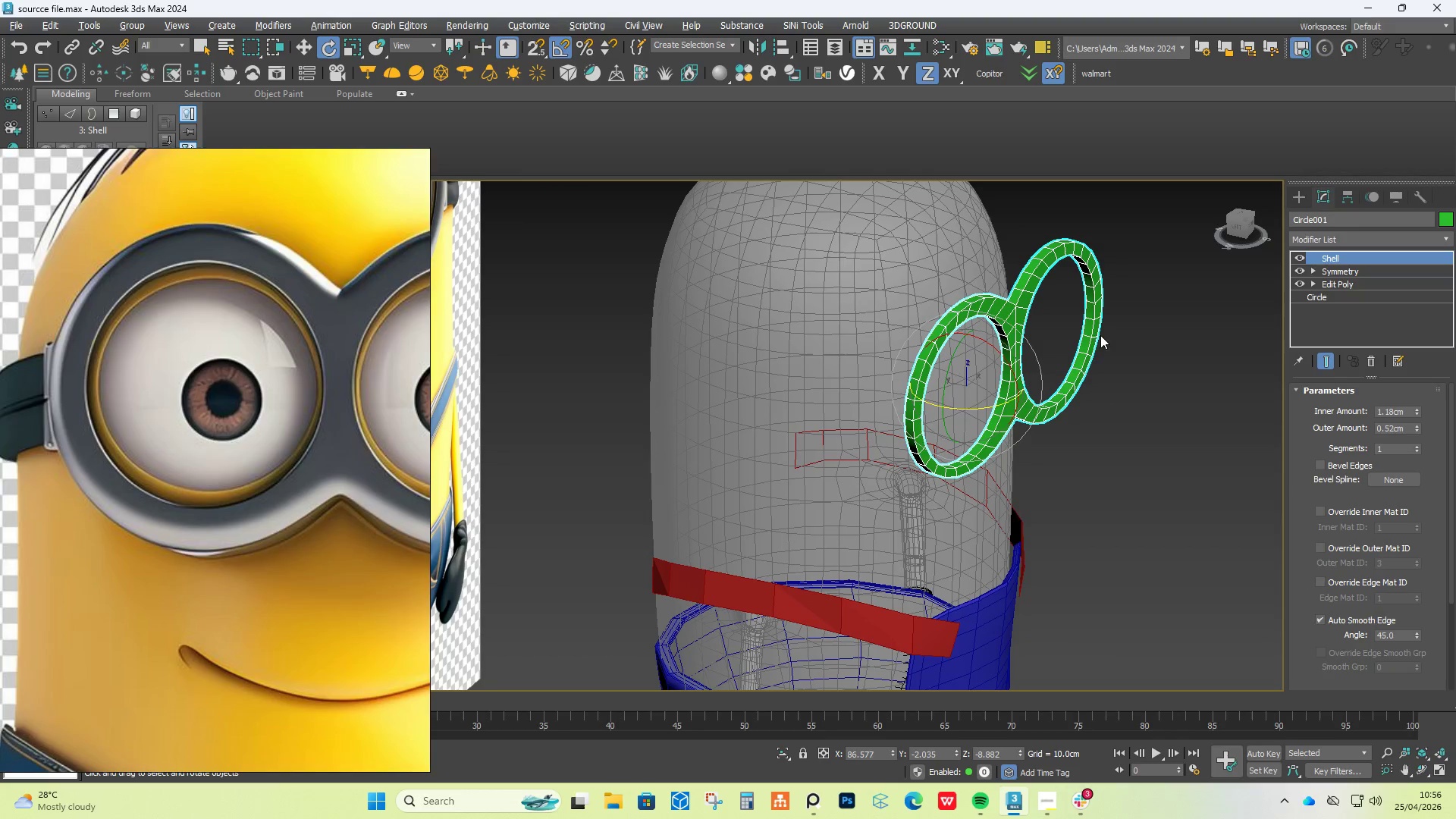 
hold_key(key=AltLeft, duration=4.22)
 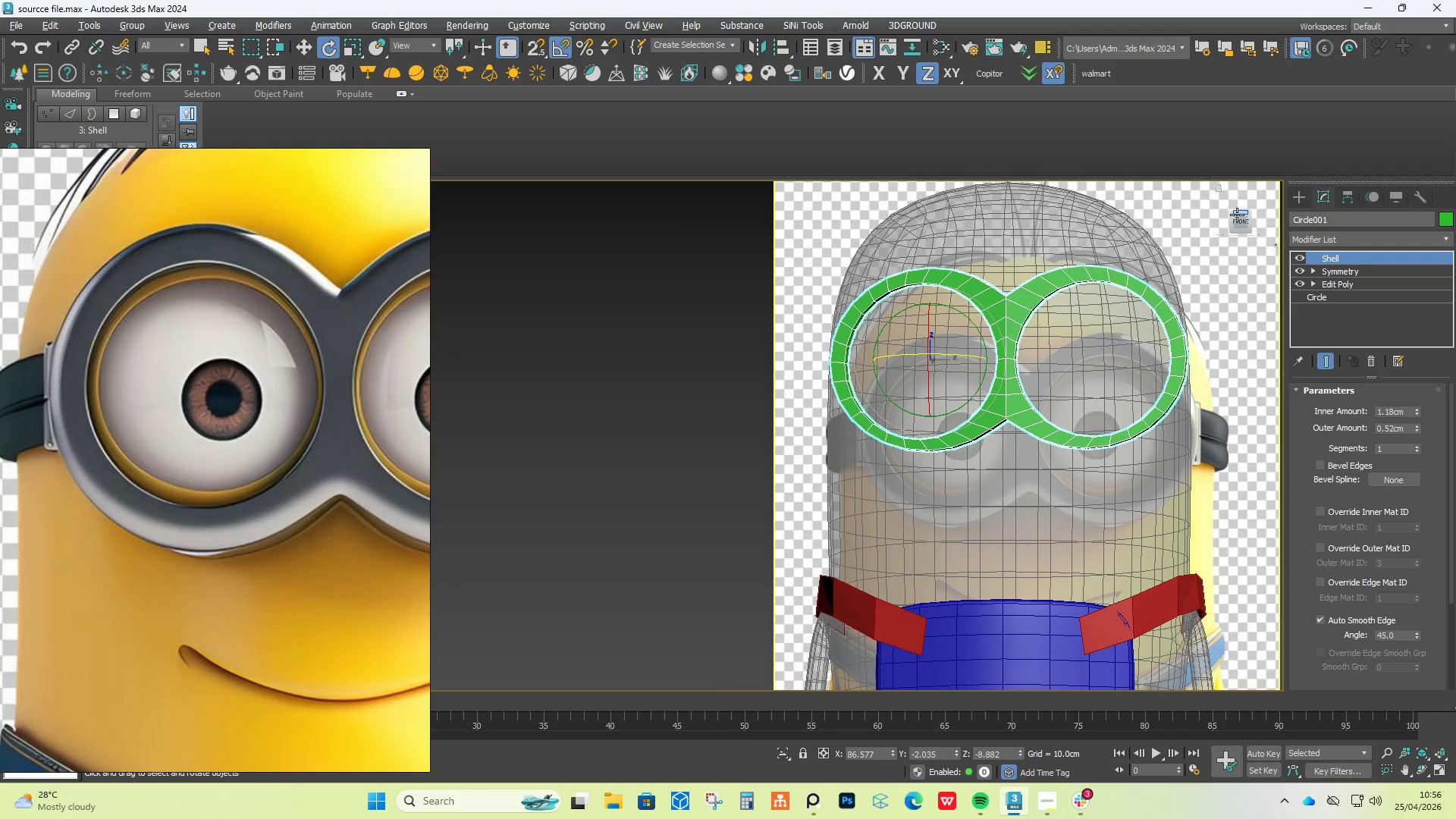 
left_click([1239, 217])
 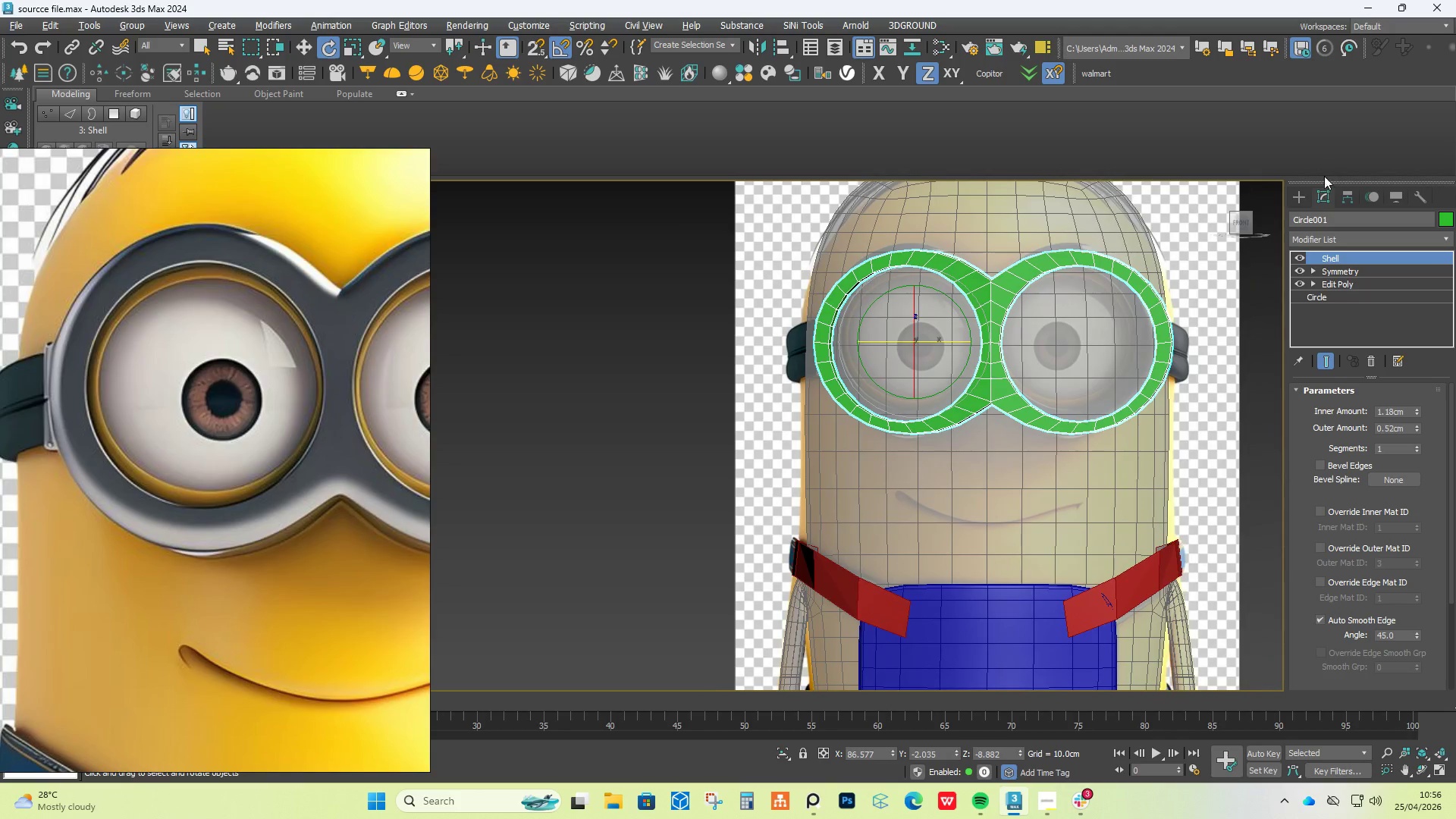 
left_click([1299, 192])
 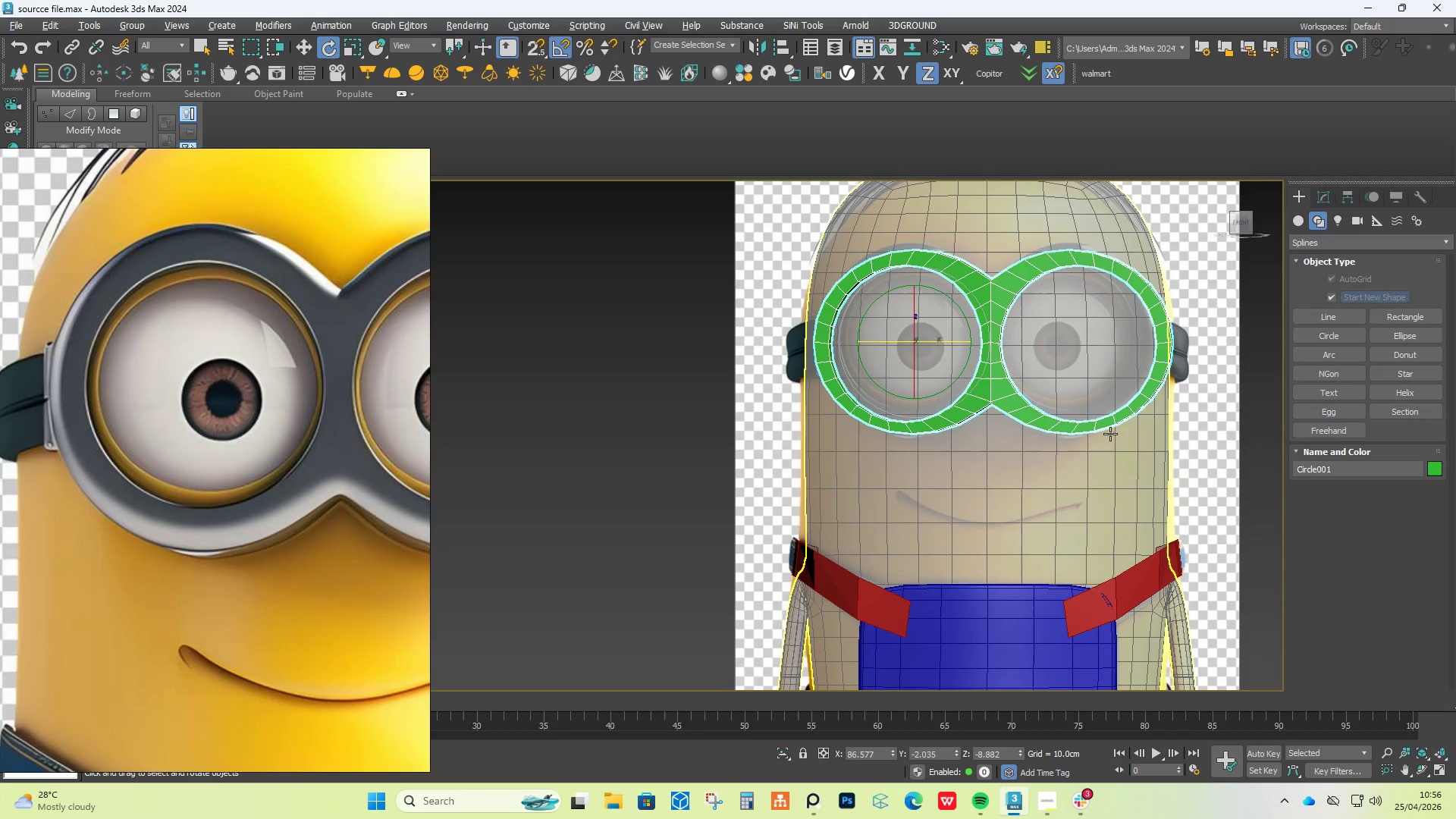 
left_click([1108, 447])
 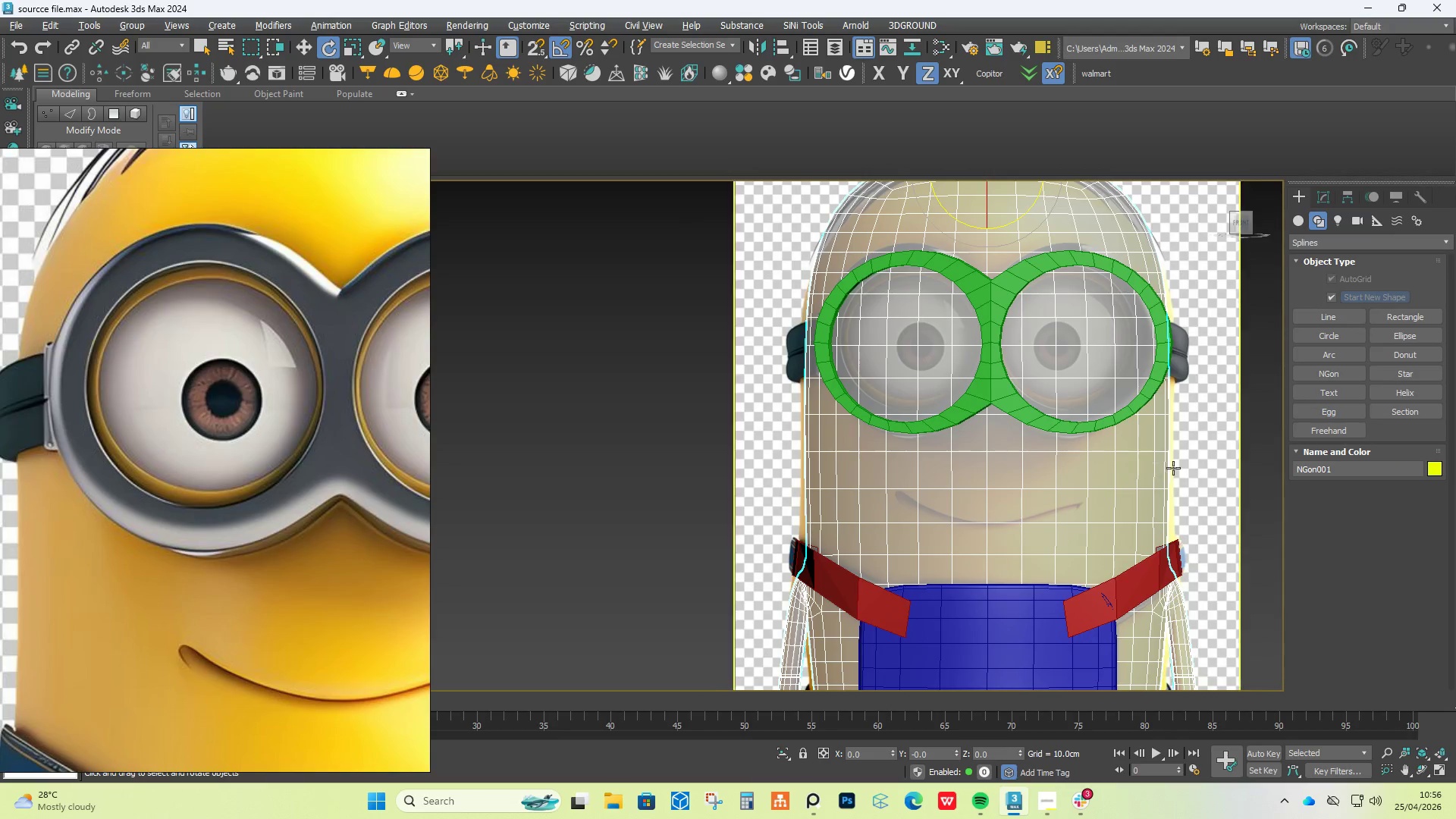 
key(Alt+X)
 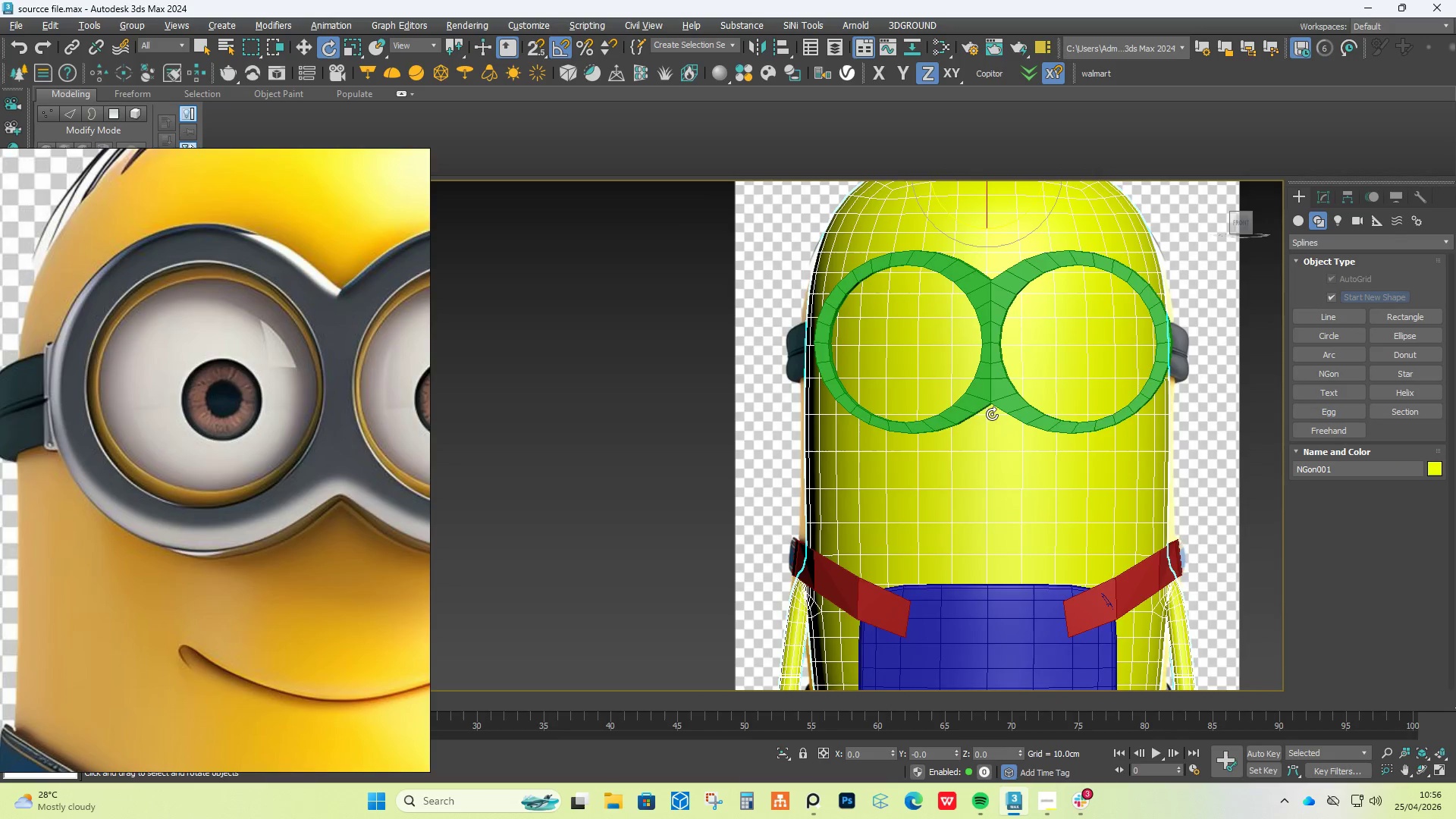 
hold_key(key=AltLeft, duration=1.97)
 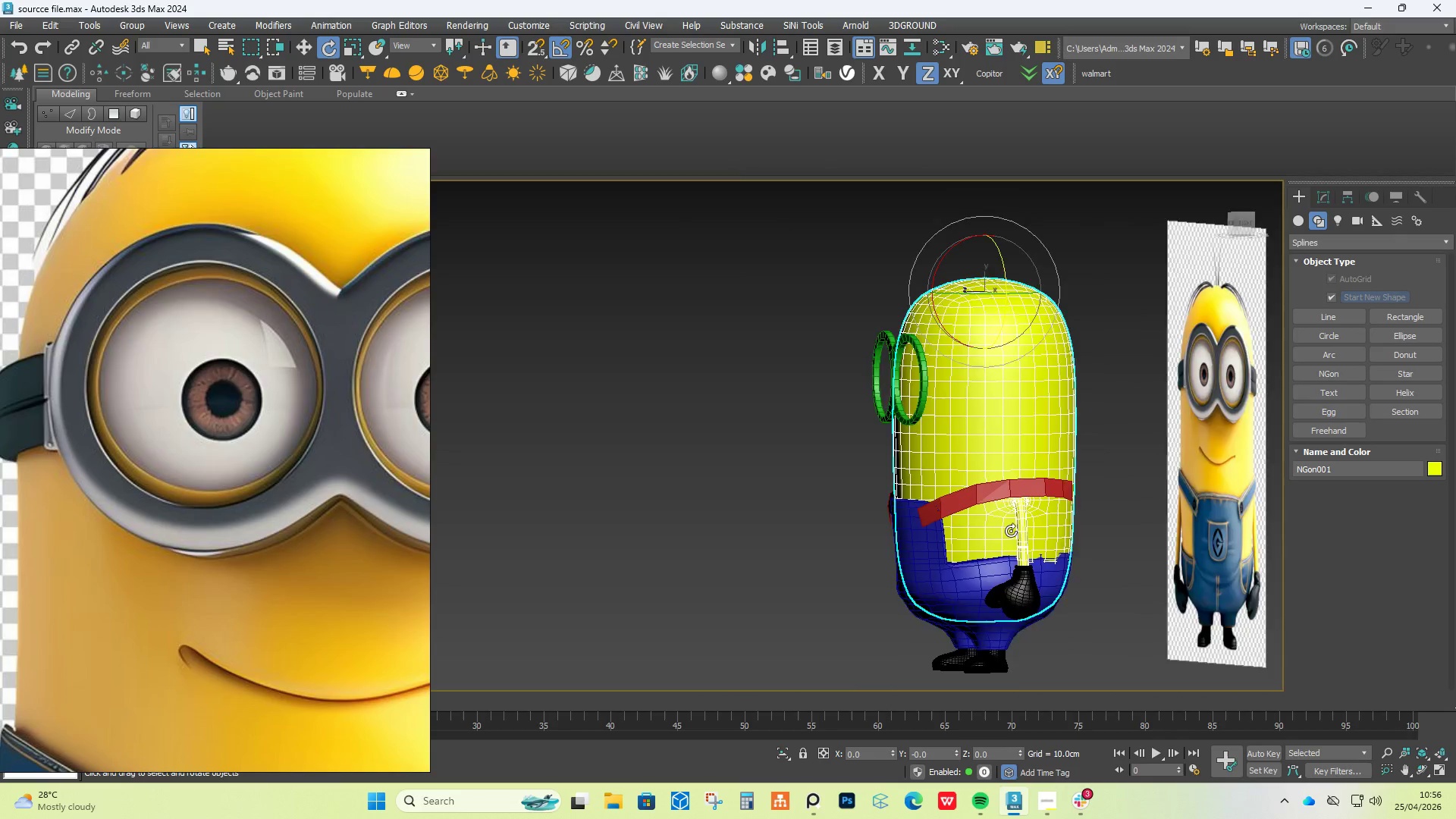 
scroll: coordinate [981, 411], scroll_direction: down, amount: 2.0
 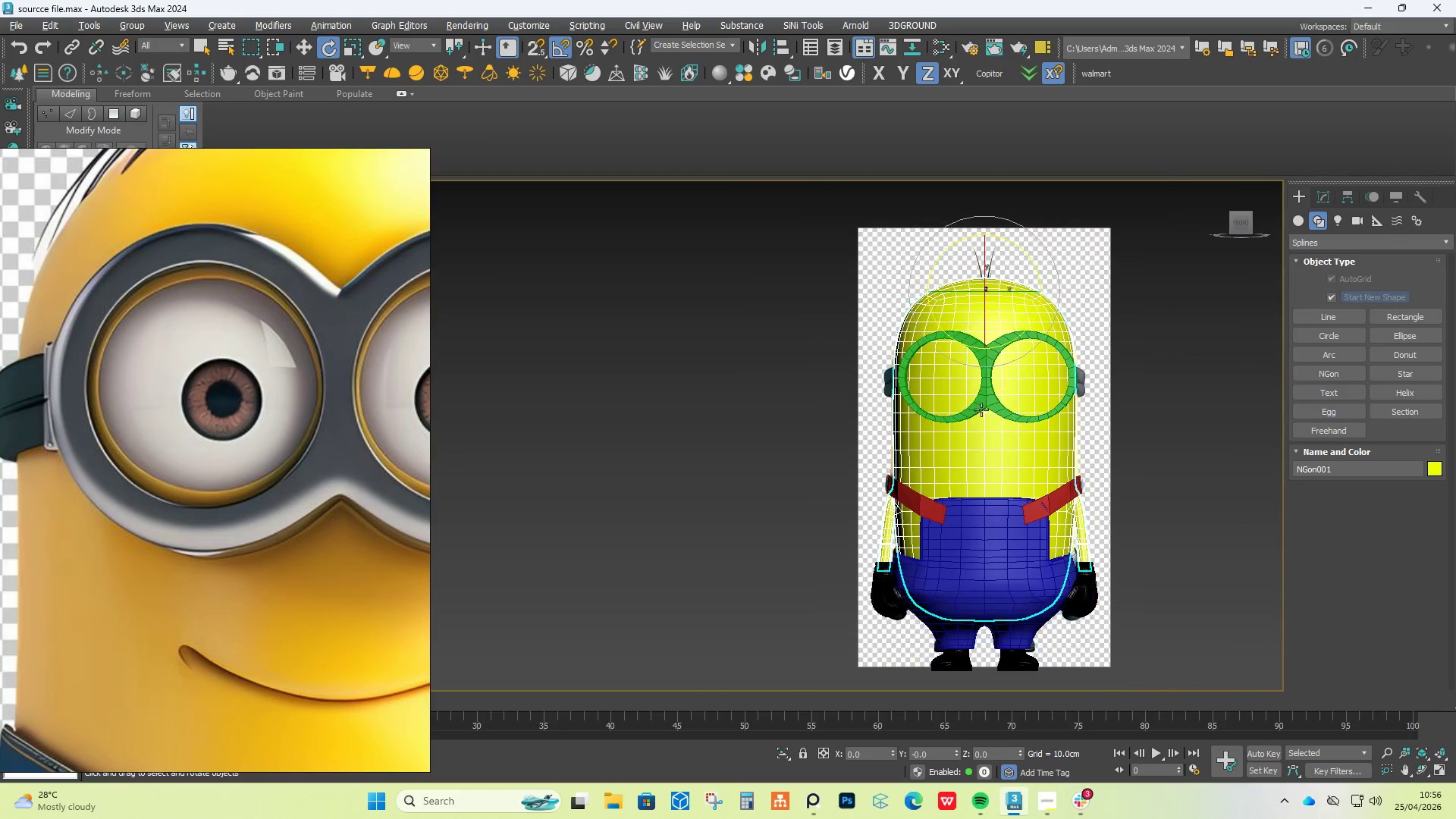 
scroll: coordinate [1014, 535], scroll_direction: up, amount: 3.0
 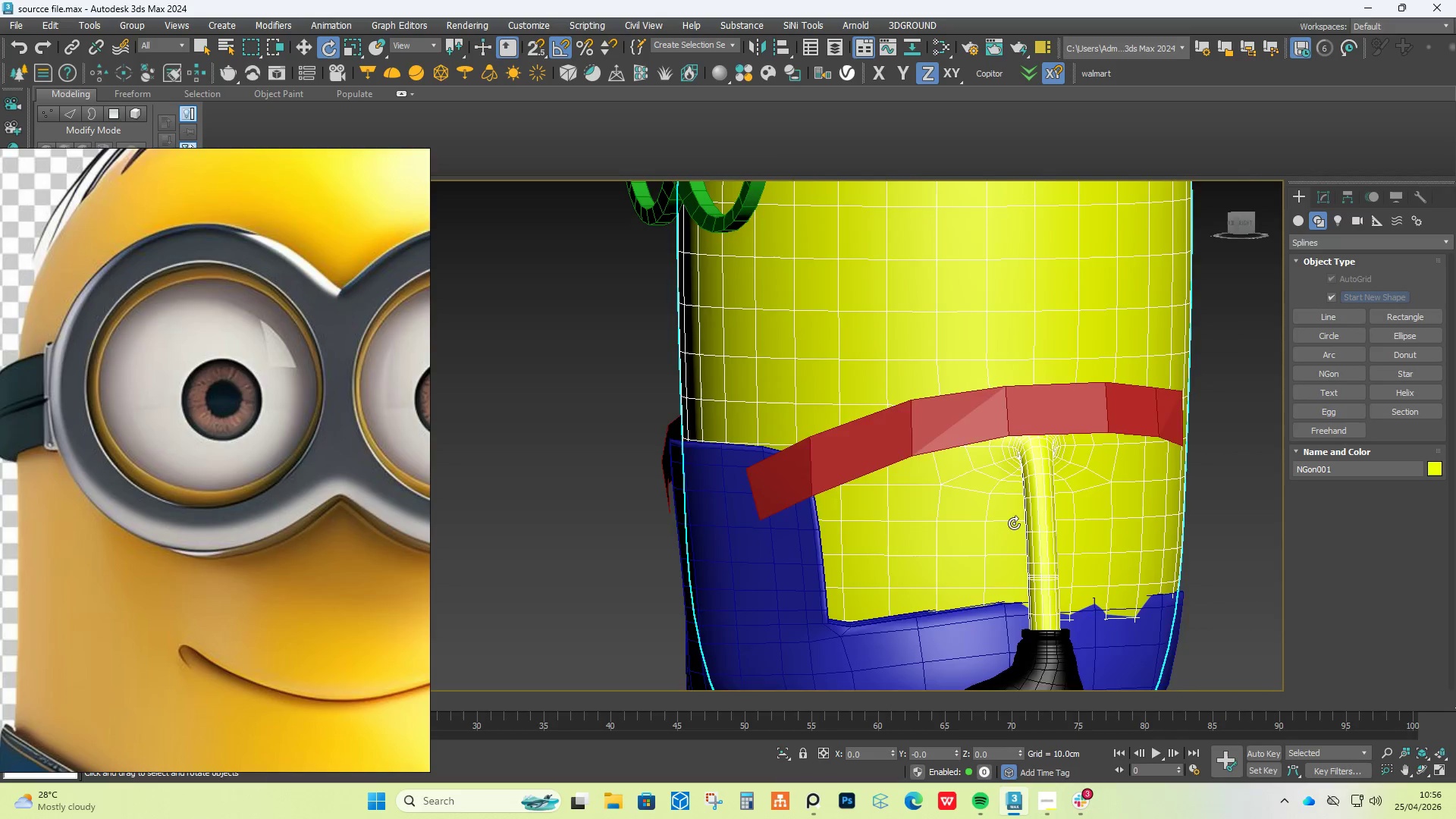 
scroll: coordinate [149, 418], scroll_direction: down, amount: 7.0
 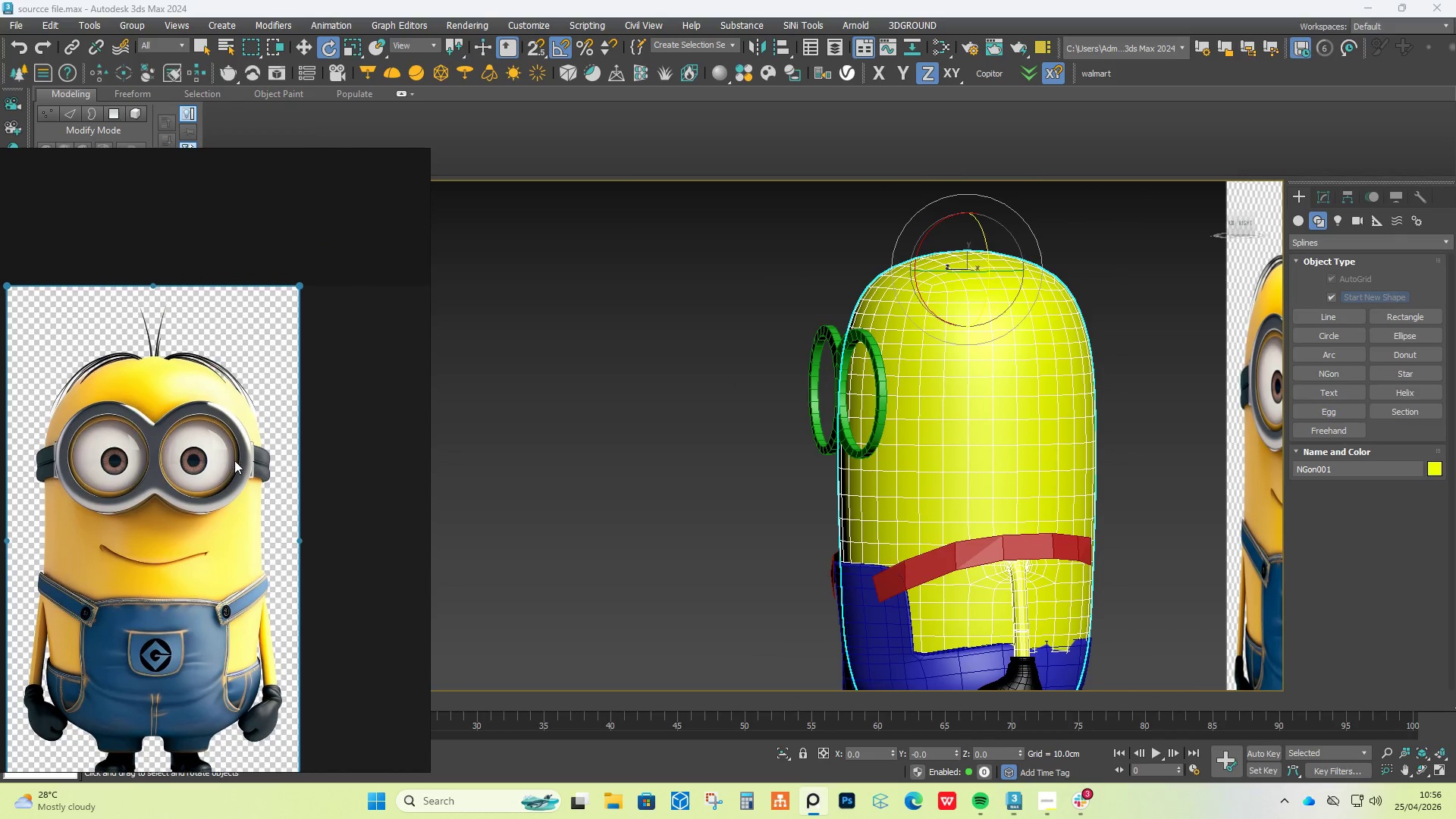 
scroll: coordinate [241, 463], scroll_direction: up, amount: 7.0
 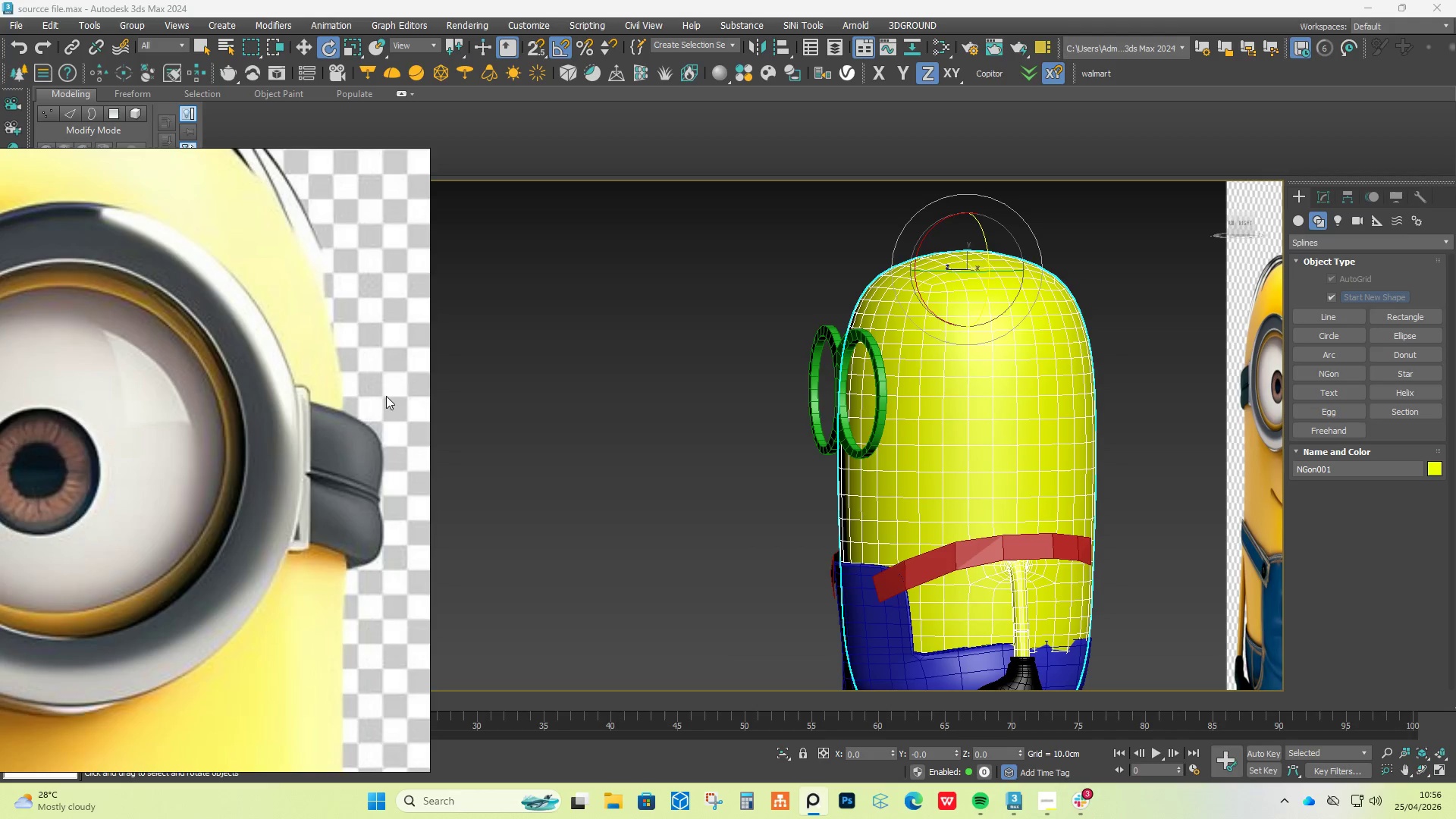 
scroll: coordinate [936, 387], scroll_direction: down, amount: 1.0
 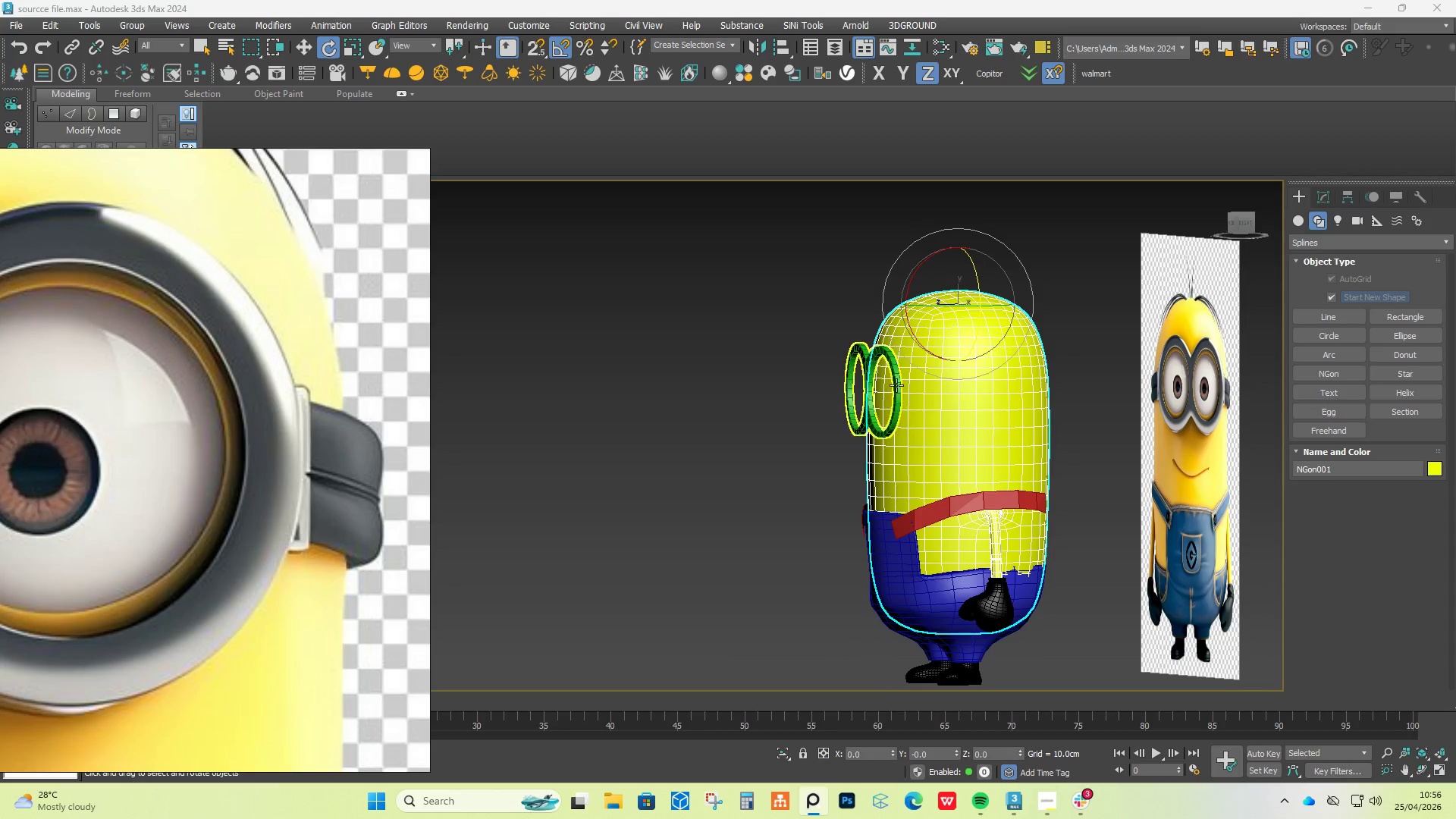 
left_click([897, 384])
 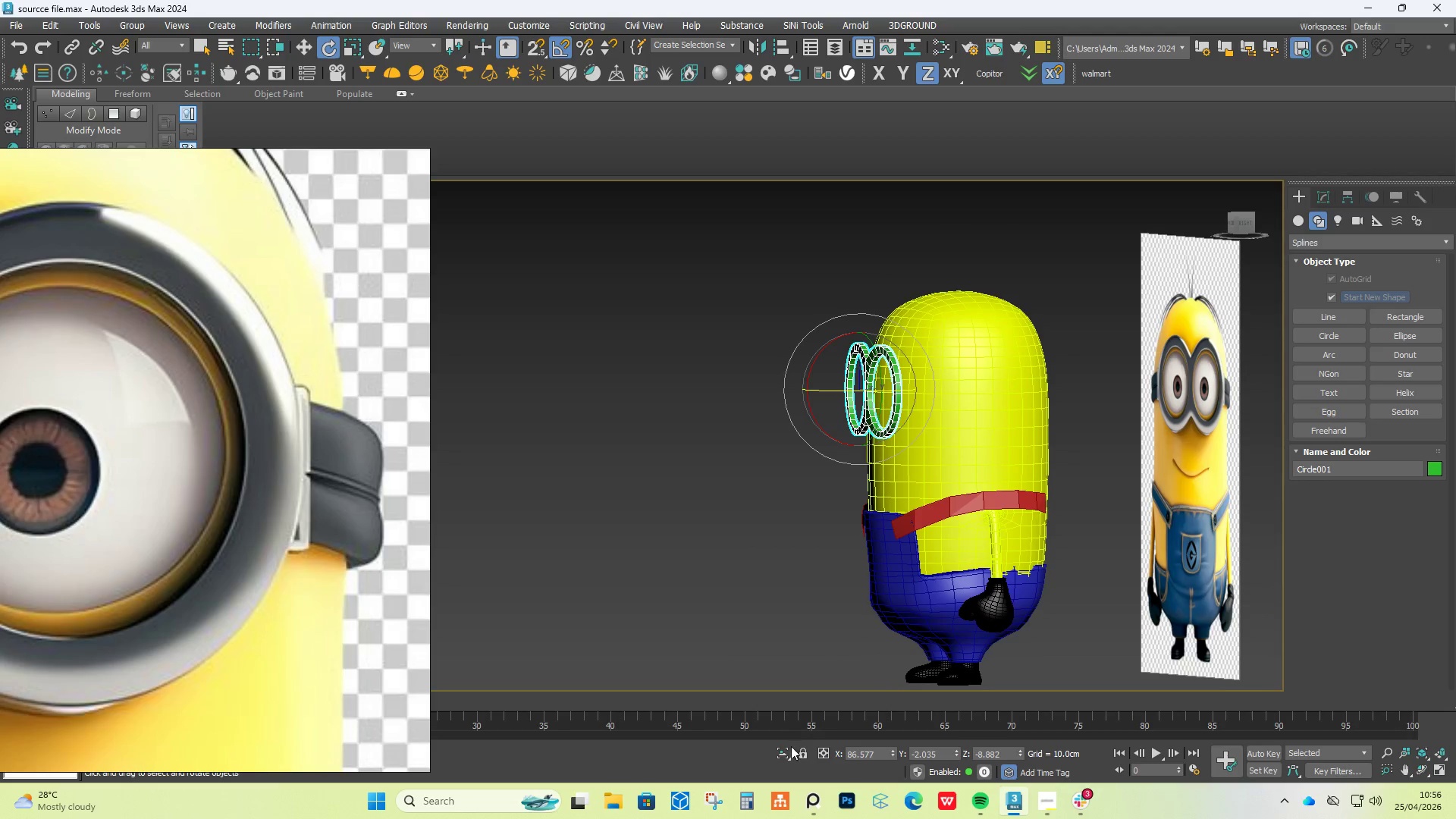 
left_click([782, 753])
 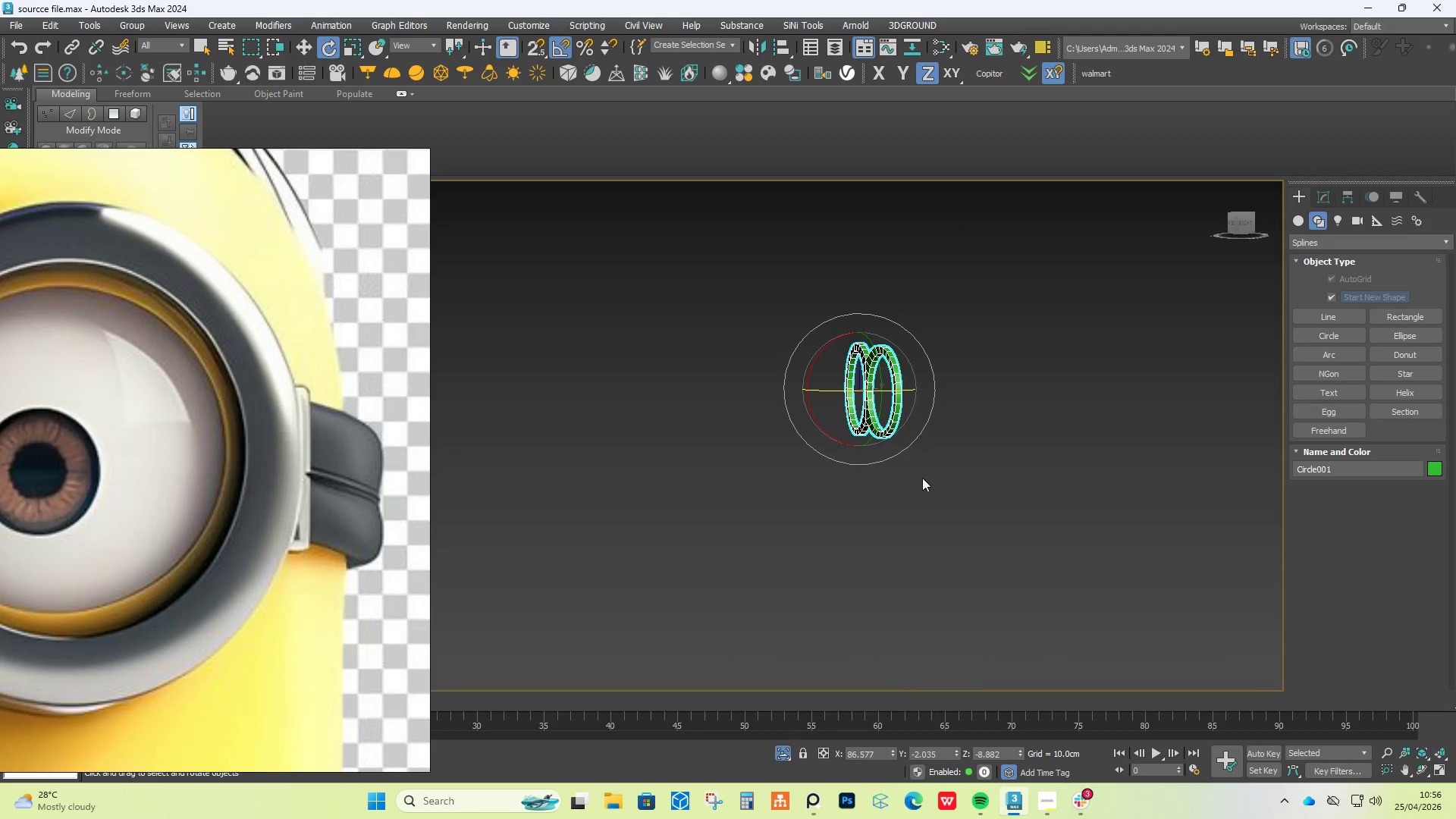 
hold_key(key=AltLeft, duration=0.64)
 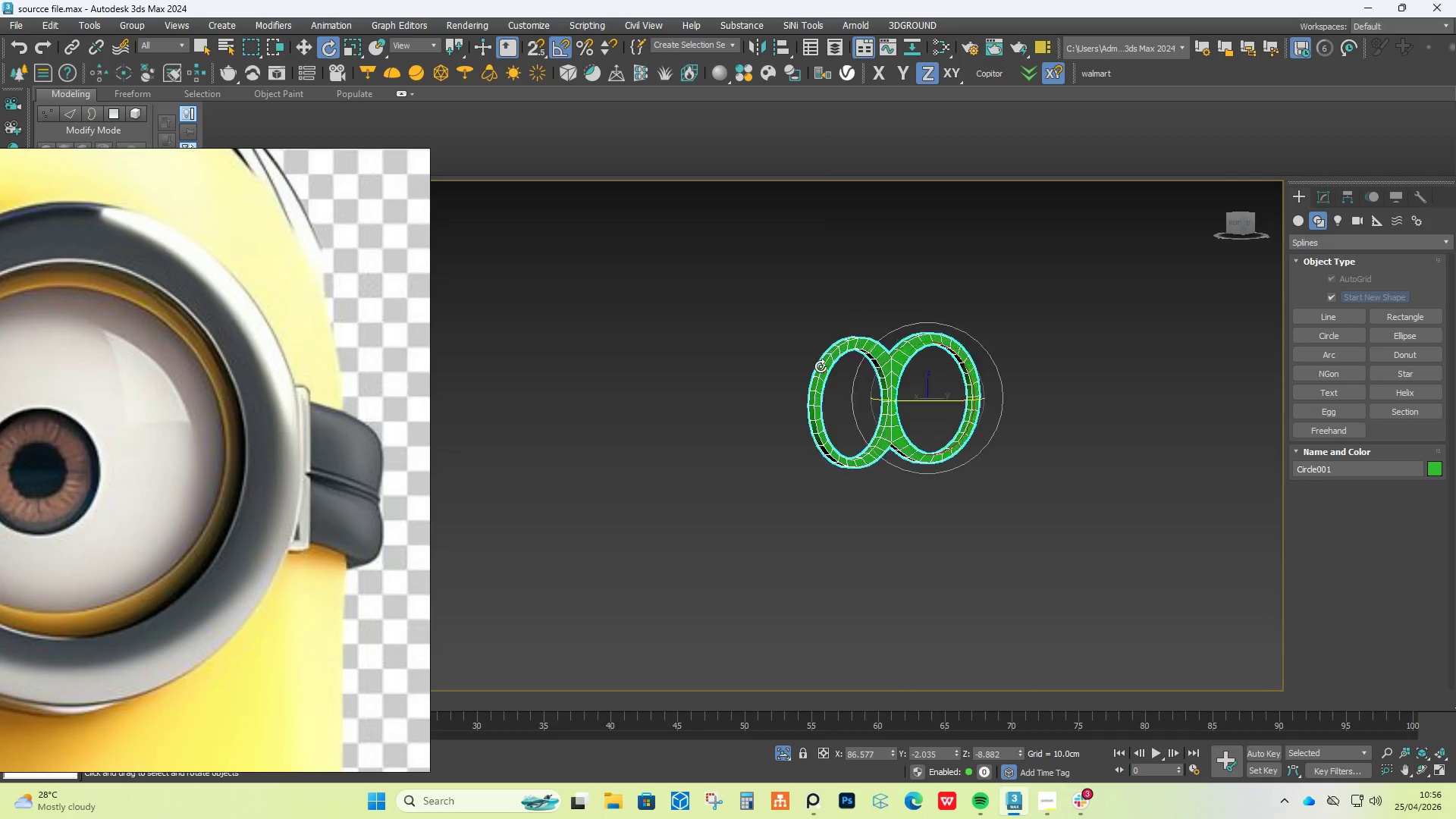 
scroll: coordinate [821, 366], scroll_direction: up, amount: 4.0
 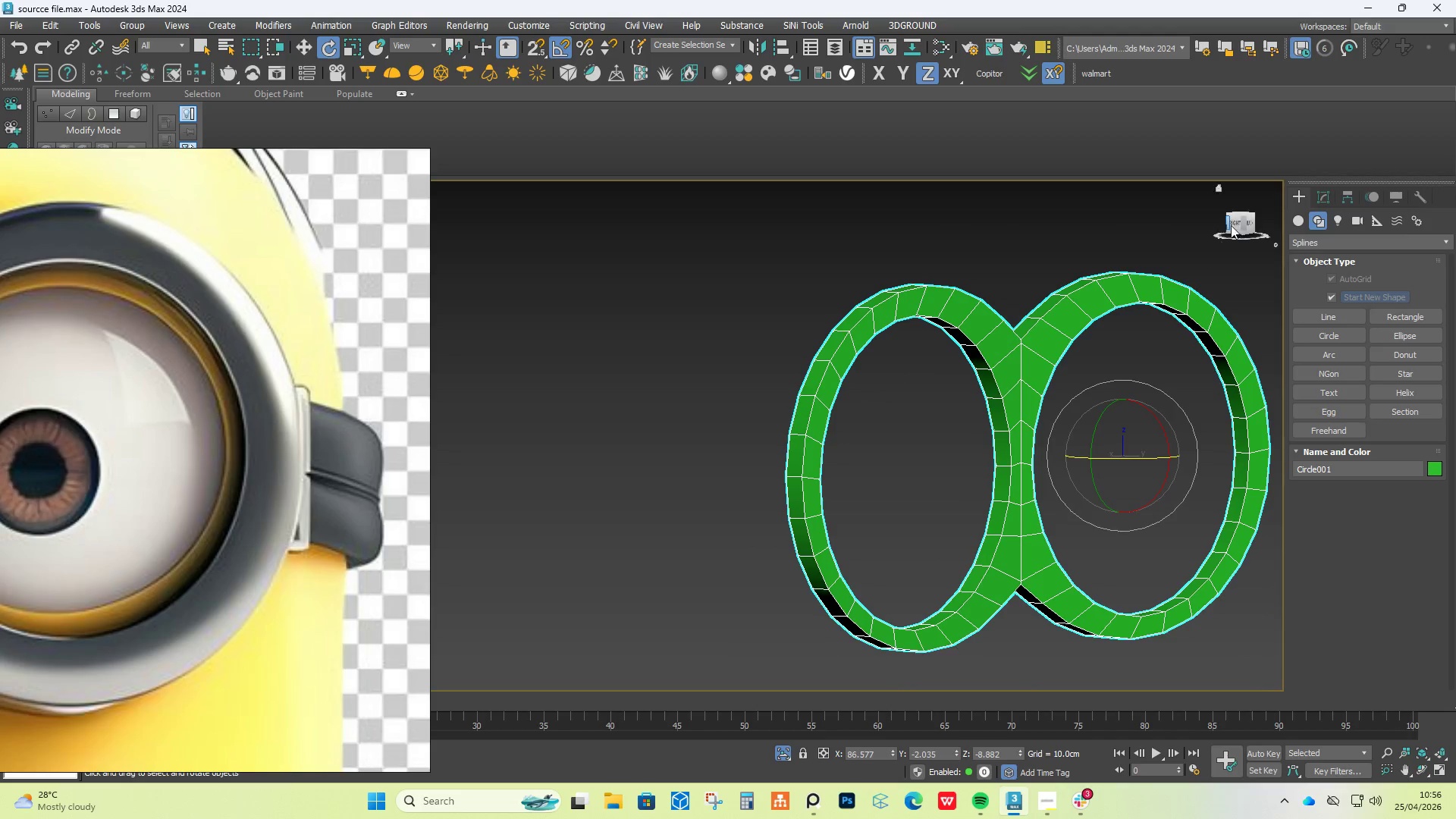 
left_click([1327, 193])
 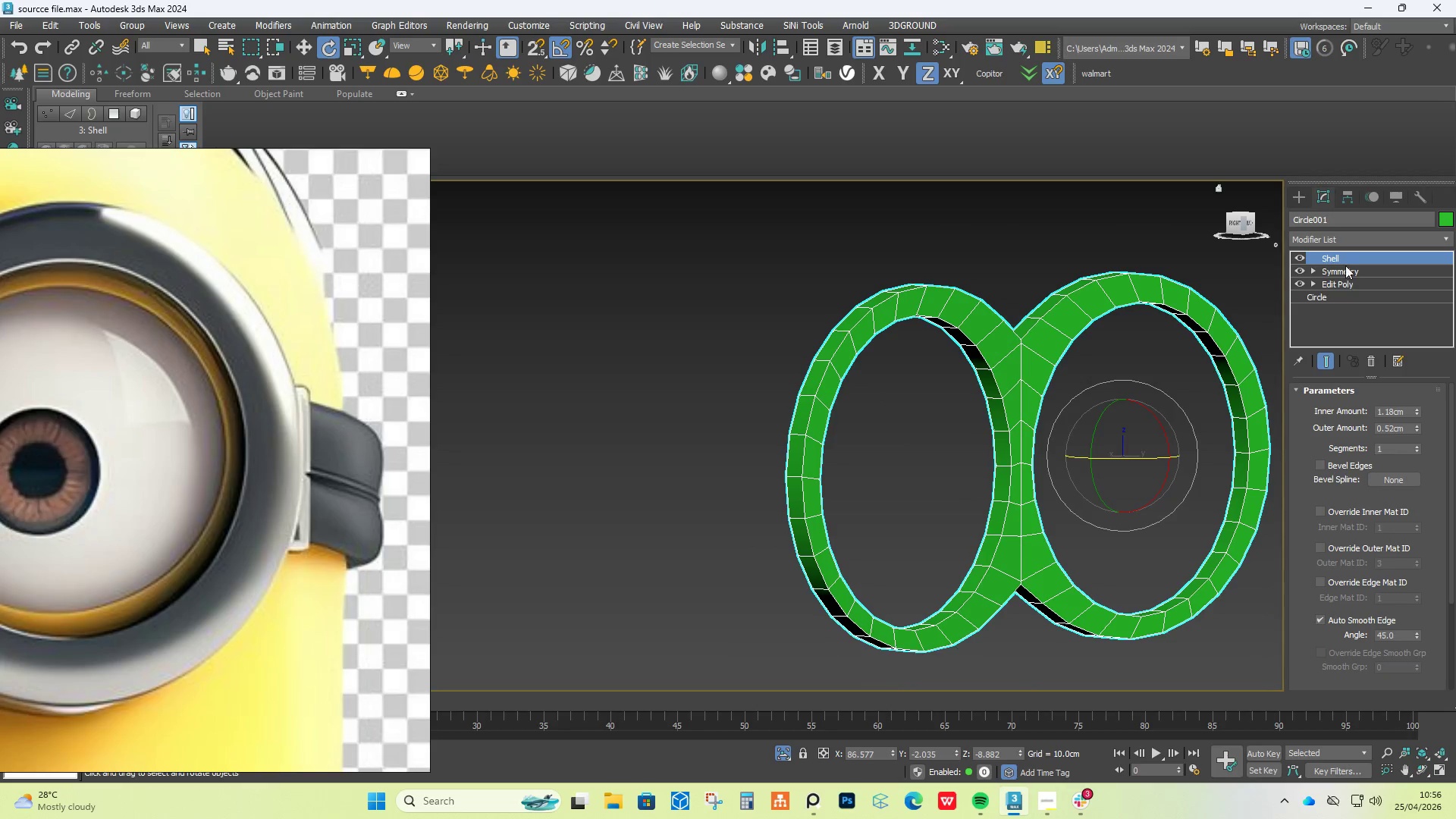 
left_click([1350, 242])
 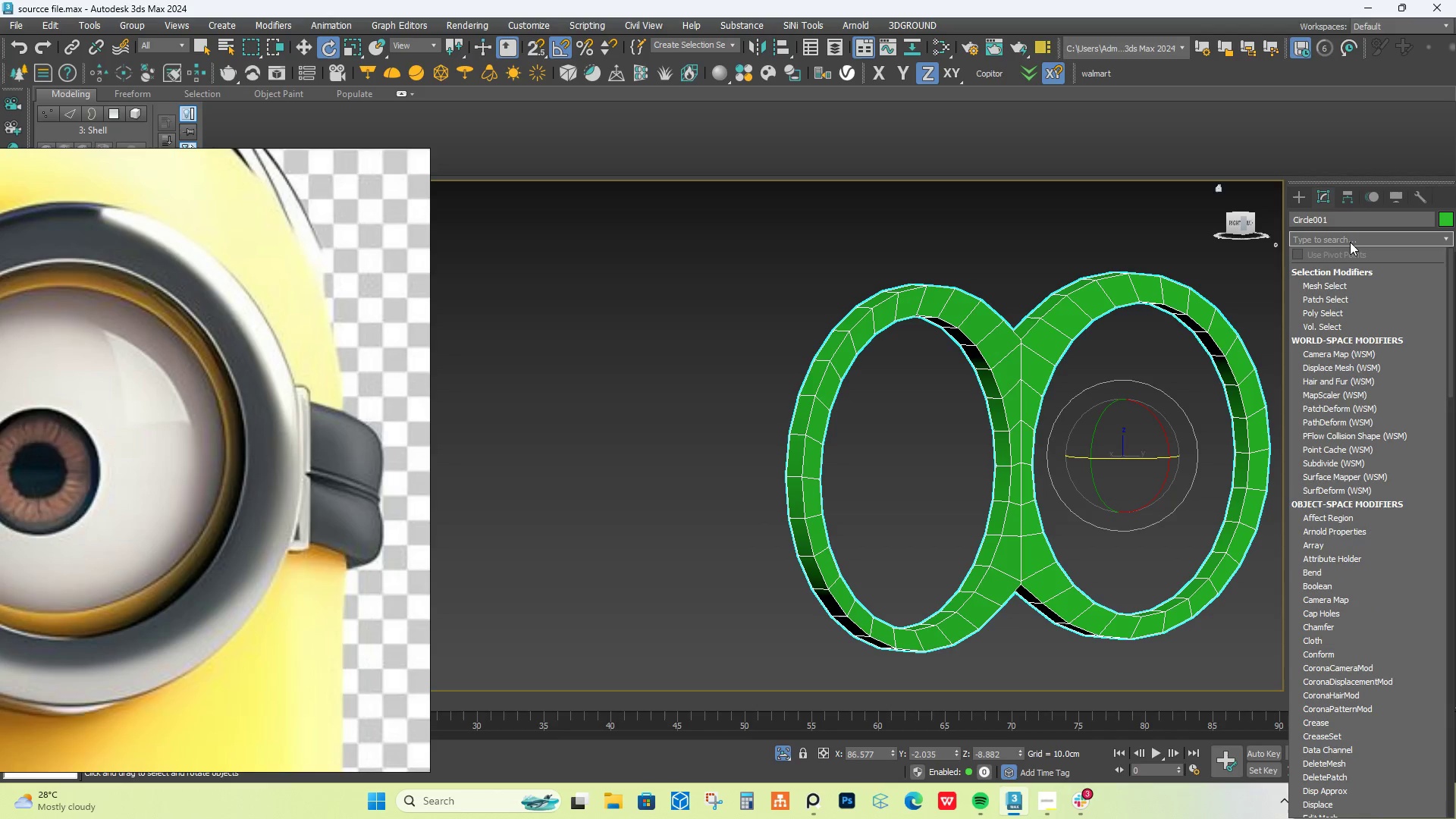 
type(ED)
 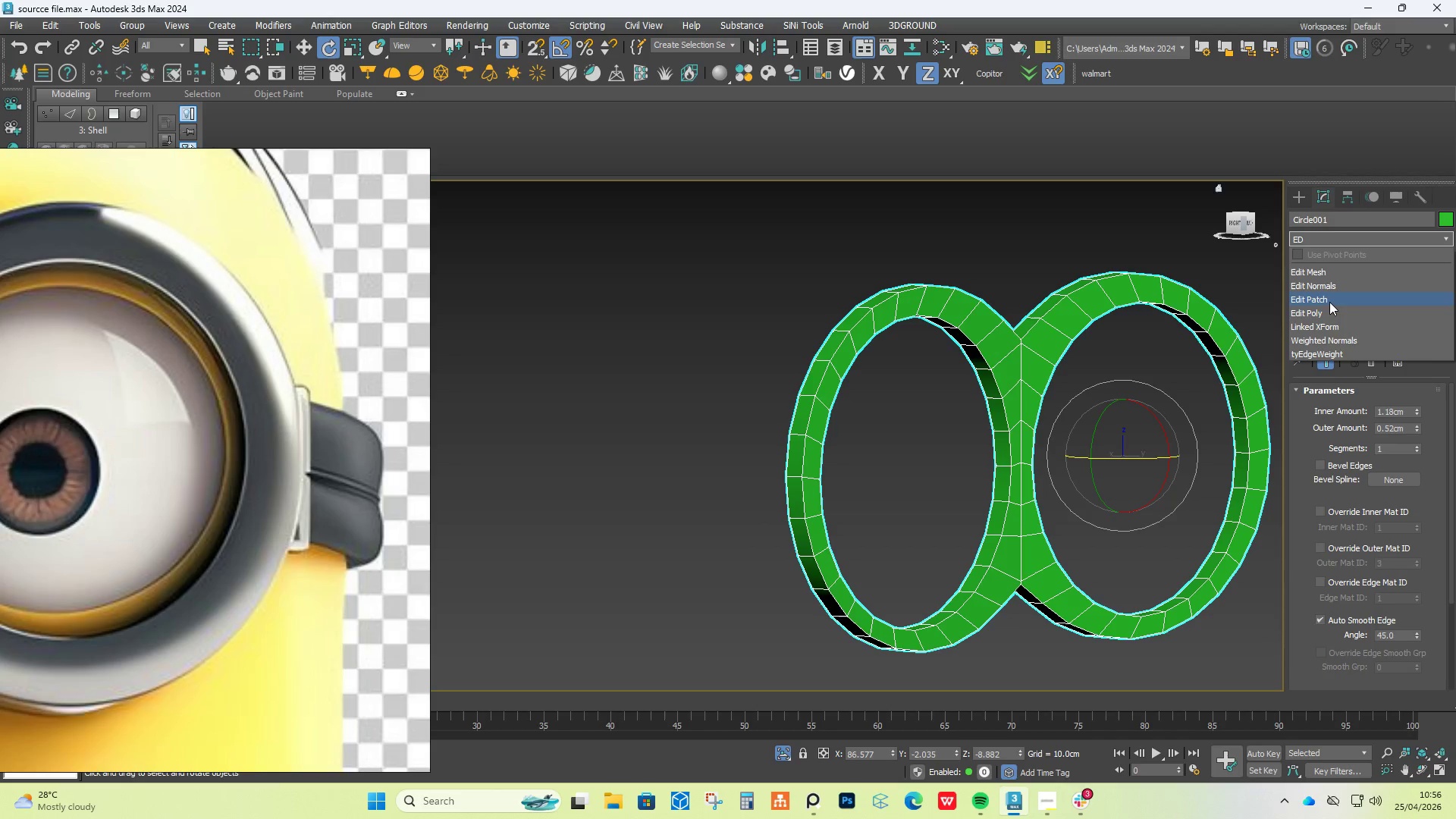 
left_click([1332, 312])
 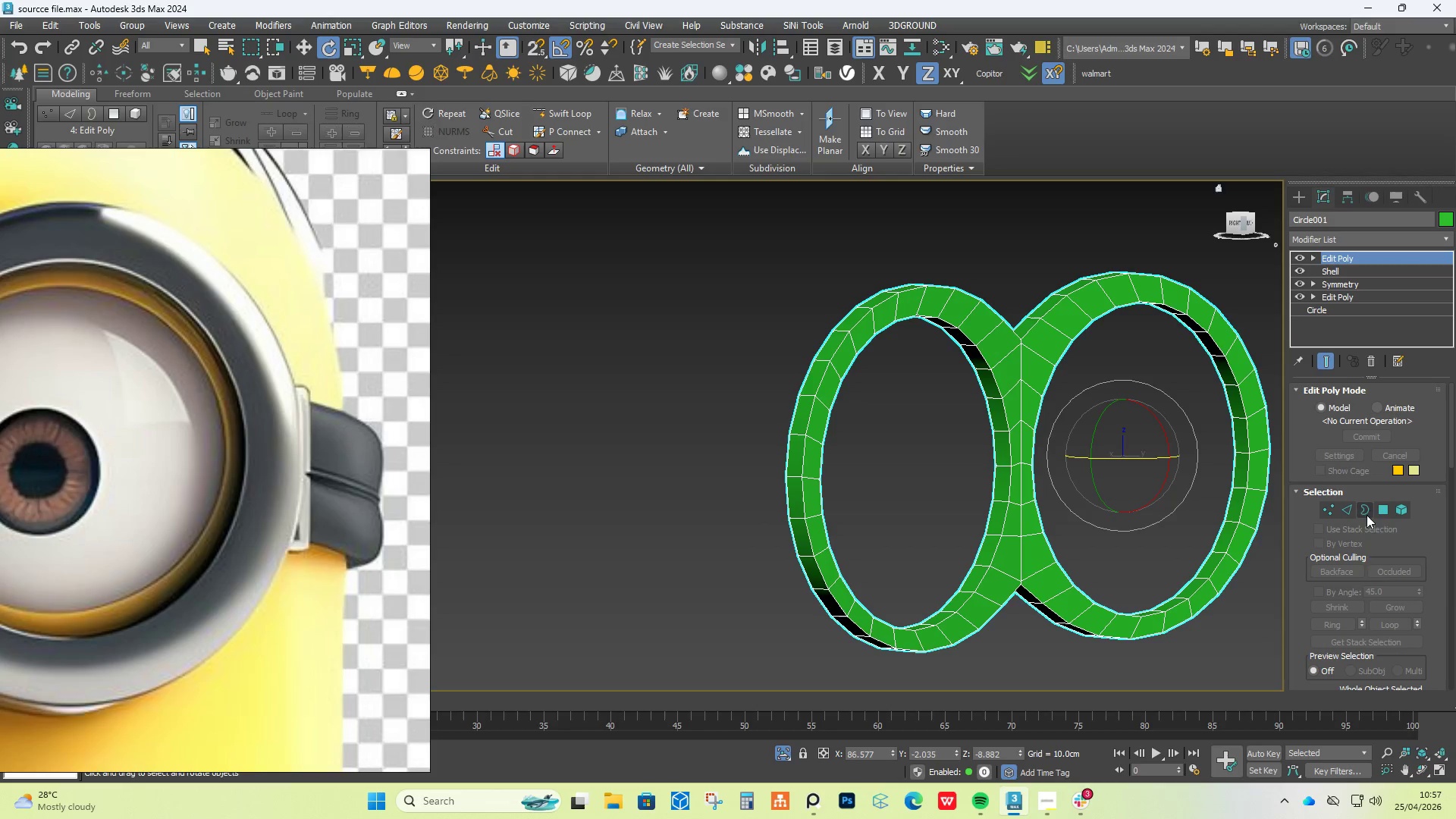 
left_click([1382, 513])
 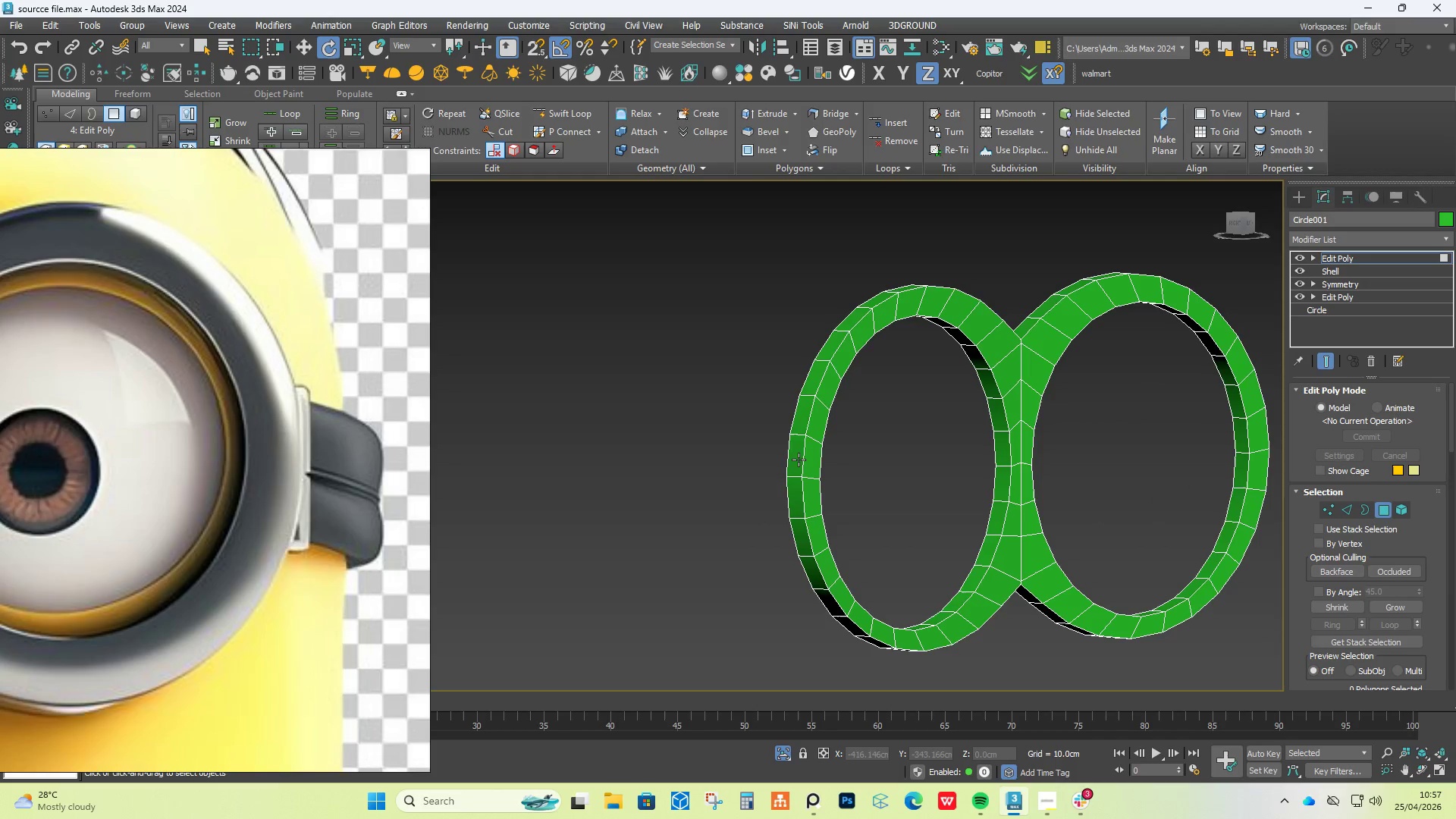 
left_click([805, 458])
 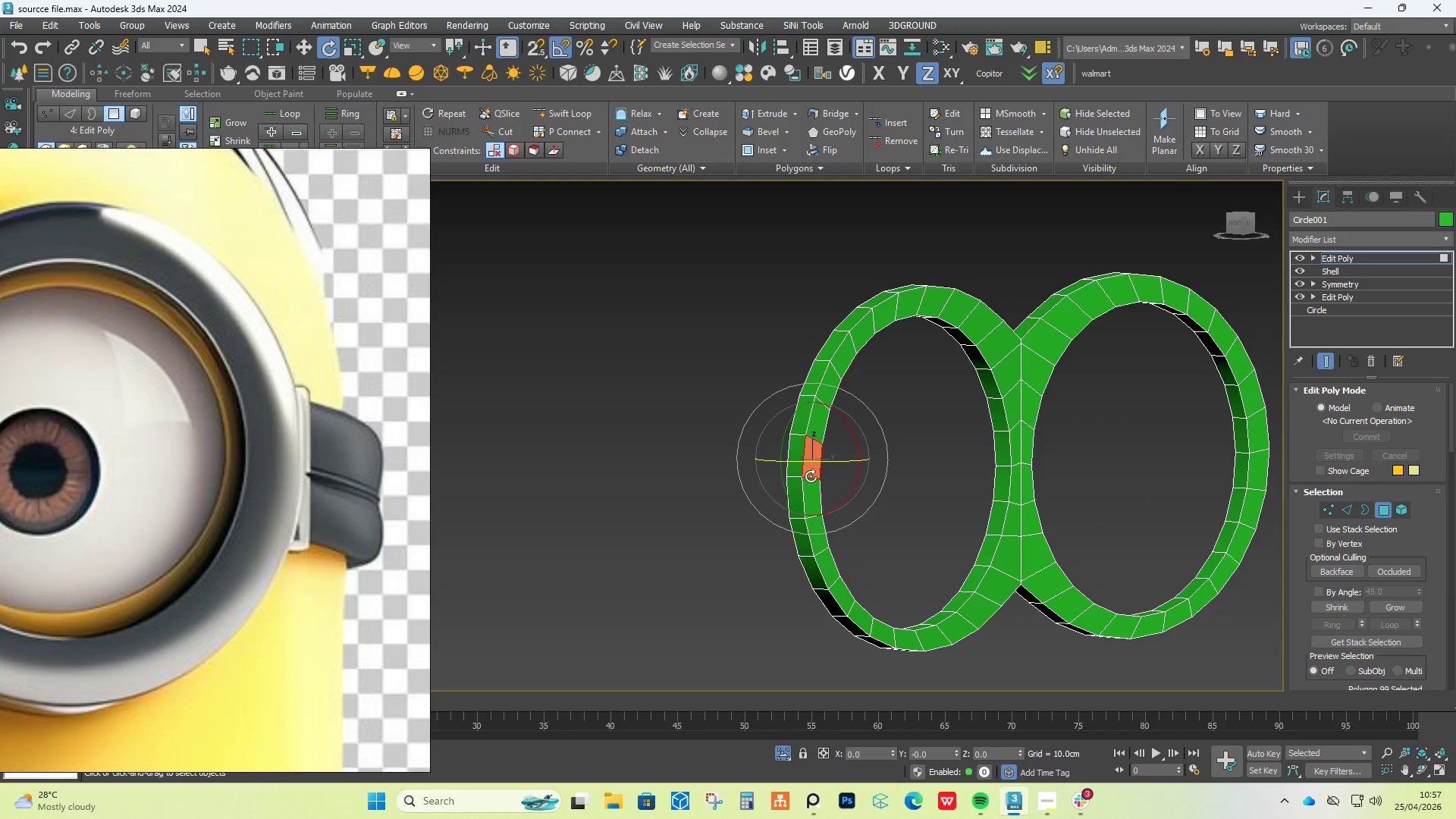 
hold_key(key=ControlLeft, duration=0.34)
double_click([811, 489])
 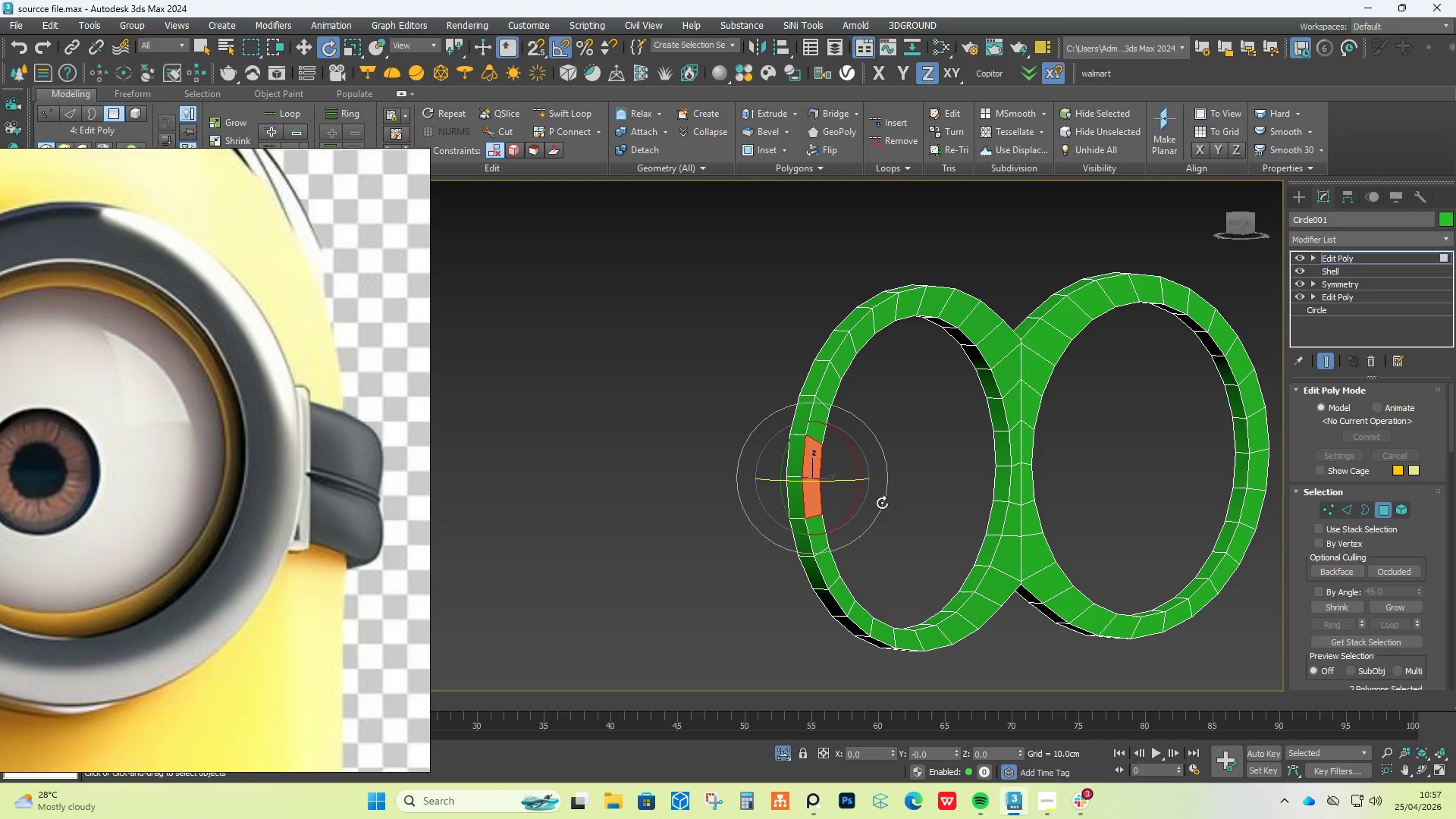 
hold_key(key=AltLeft, duration=1.24)
 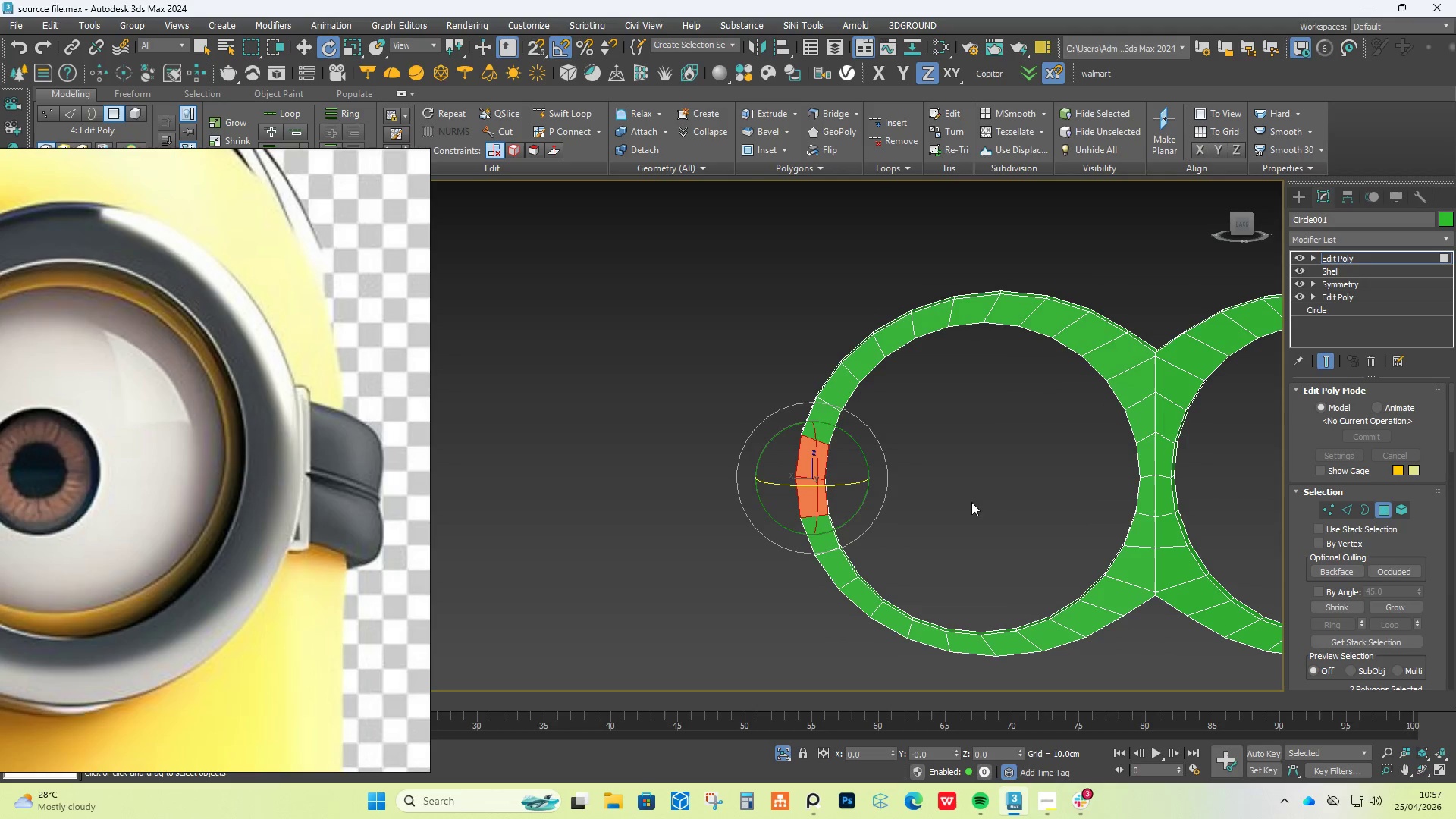 
scroll: coordinate [991, 502], scroll_direction: down, amount: 1.0
 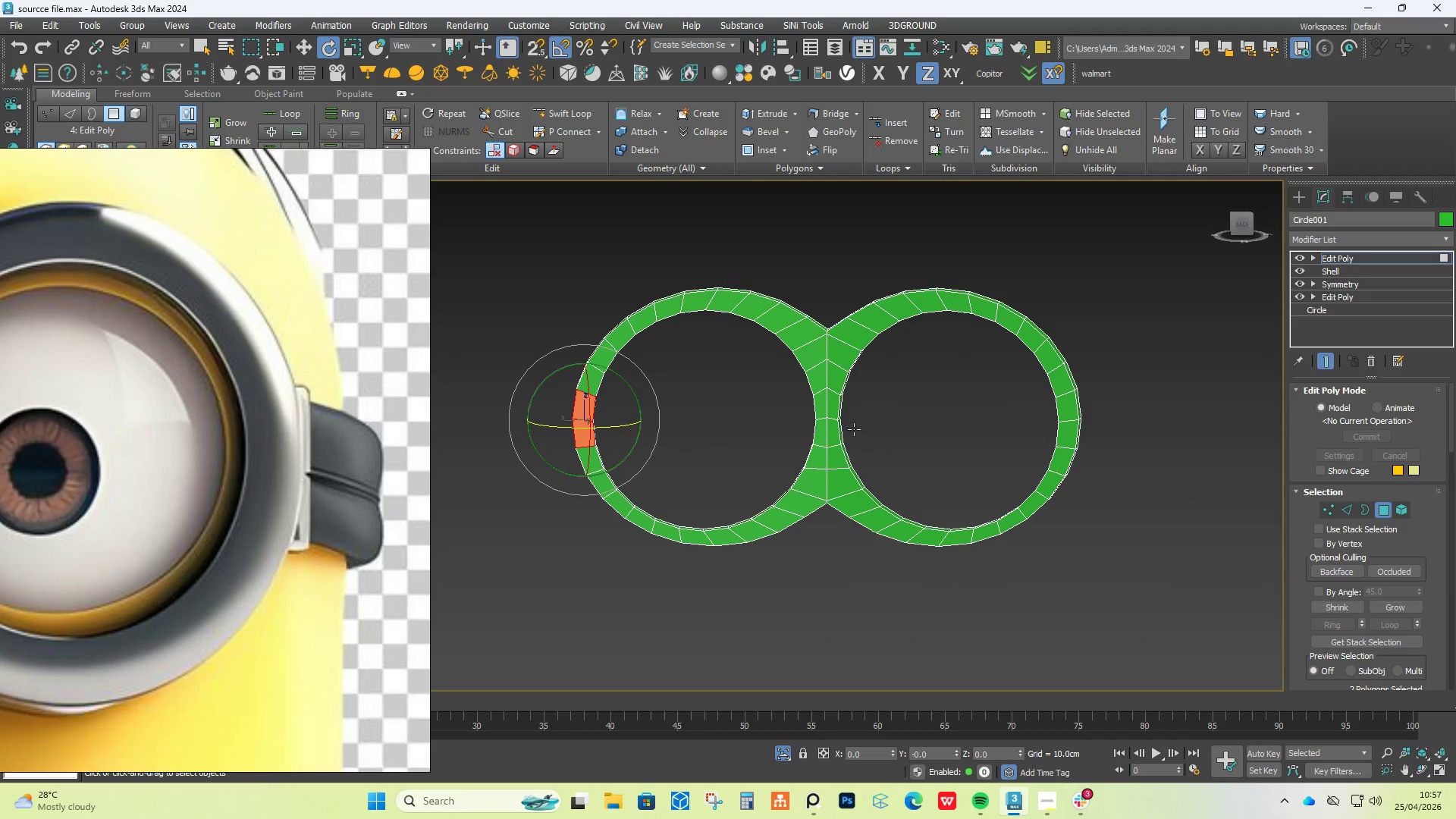 
hold_key(key=ControlLeft, duration=0.47)
 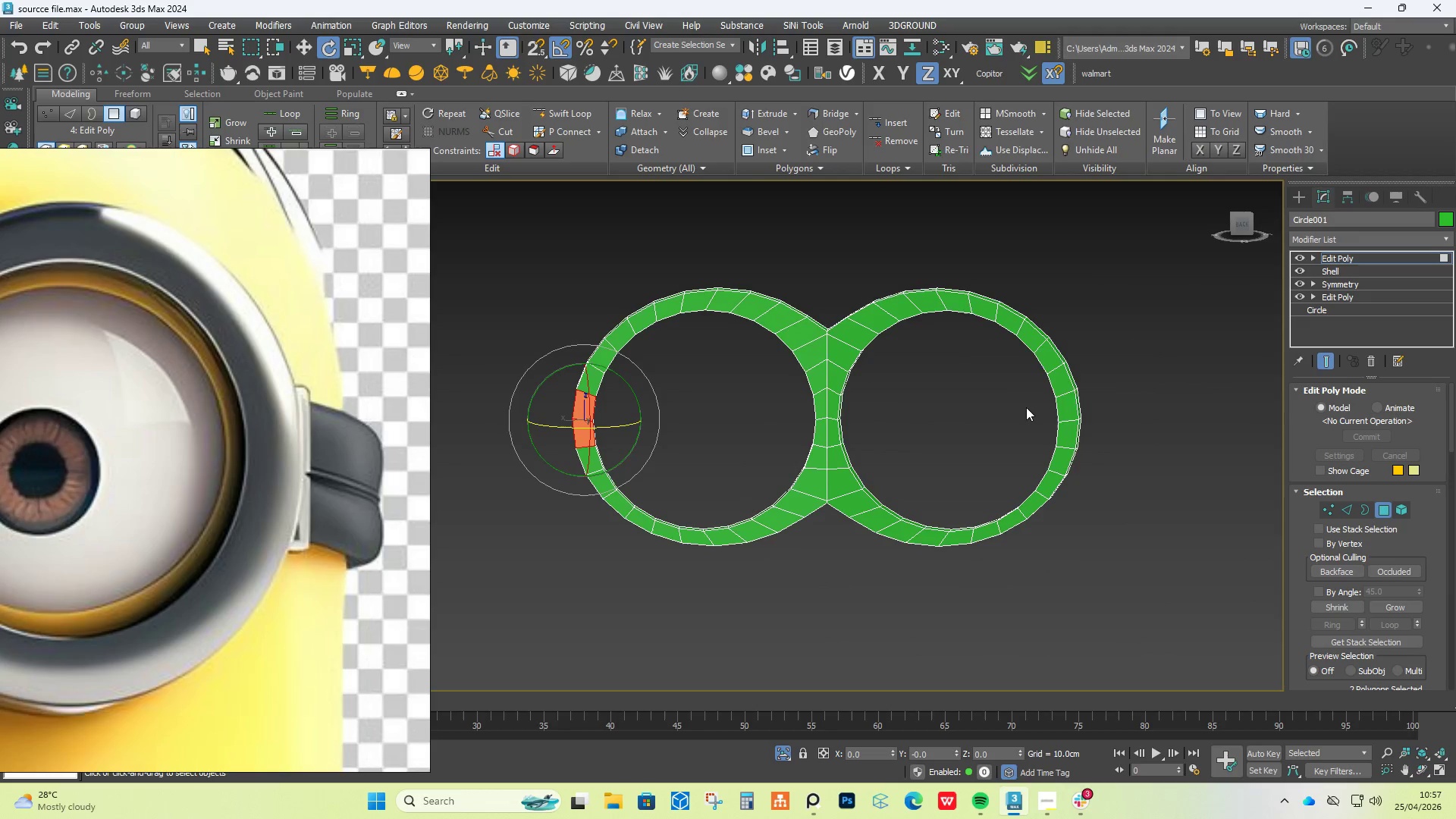 
hold_key(key=AltLeft, duration=0.77)
 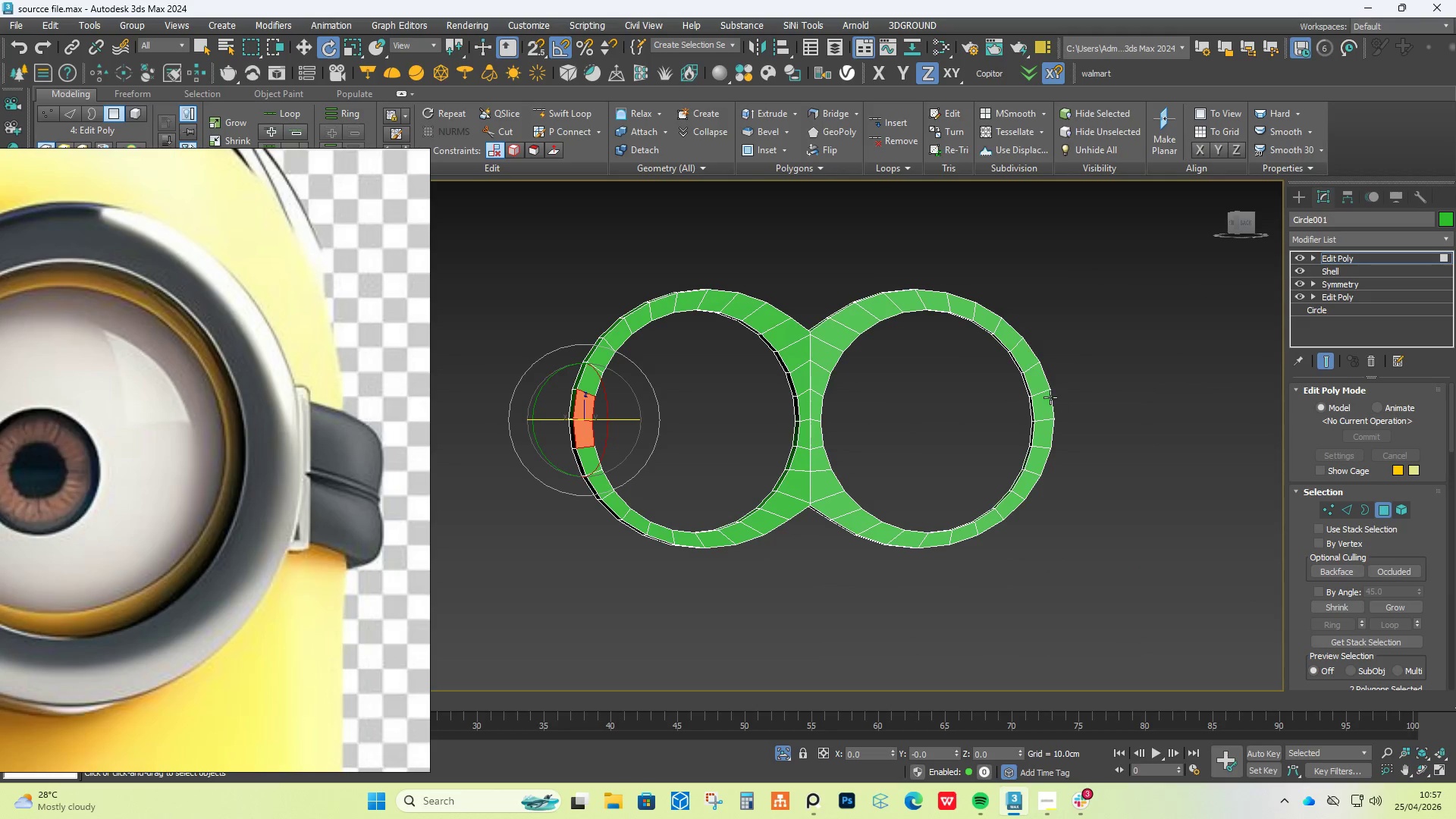 
hold_key(key=ControlLeft, duration=1.14)
 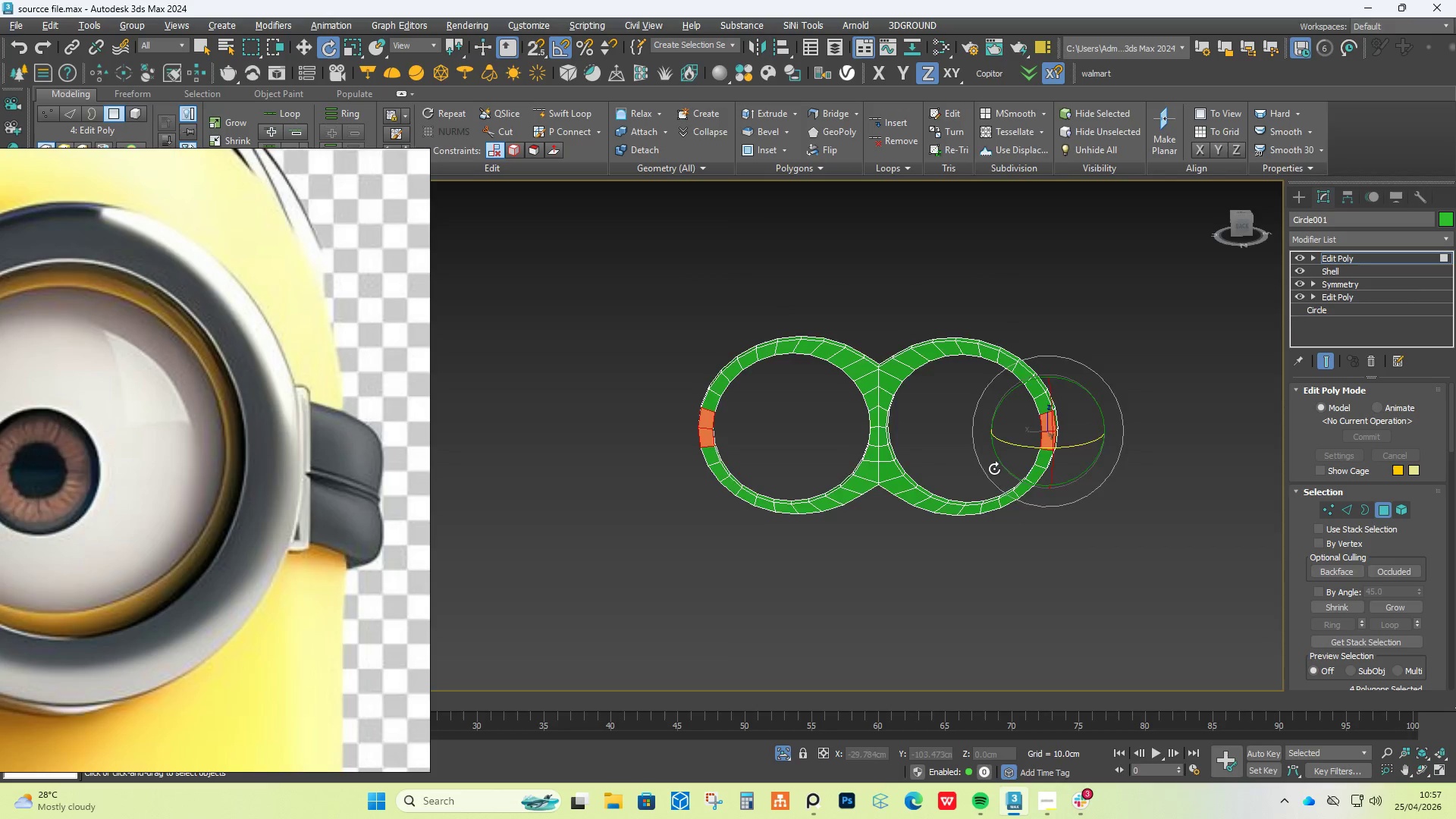 
scroll: coordinate [1050, 397], scroll_direction: up, amount: 1.0
 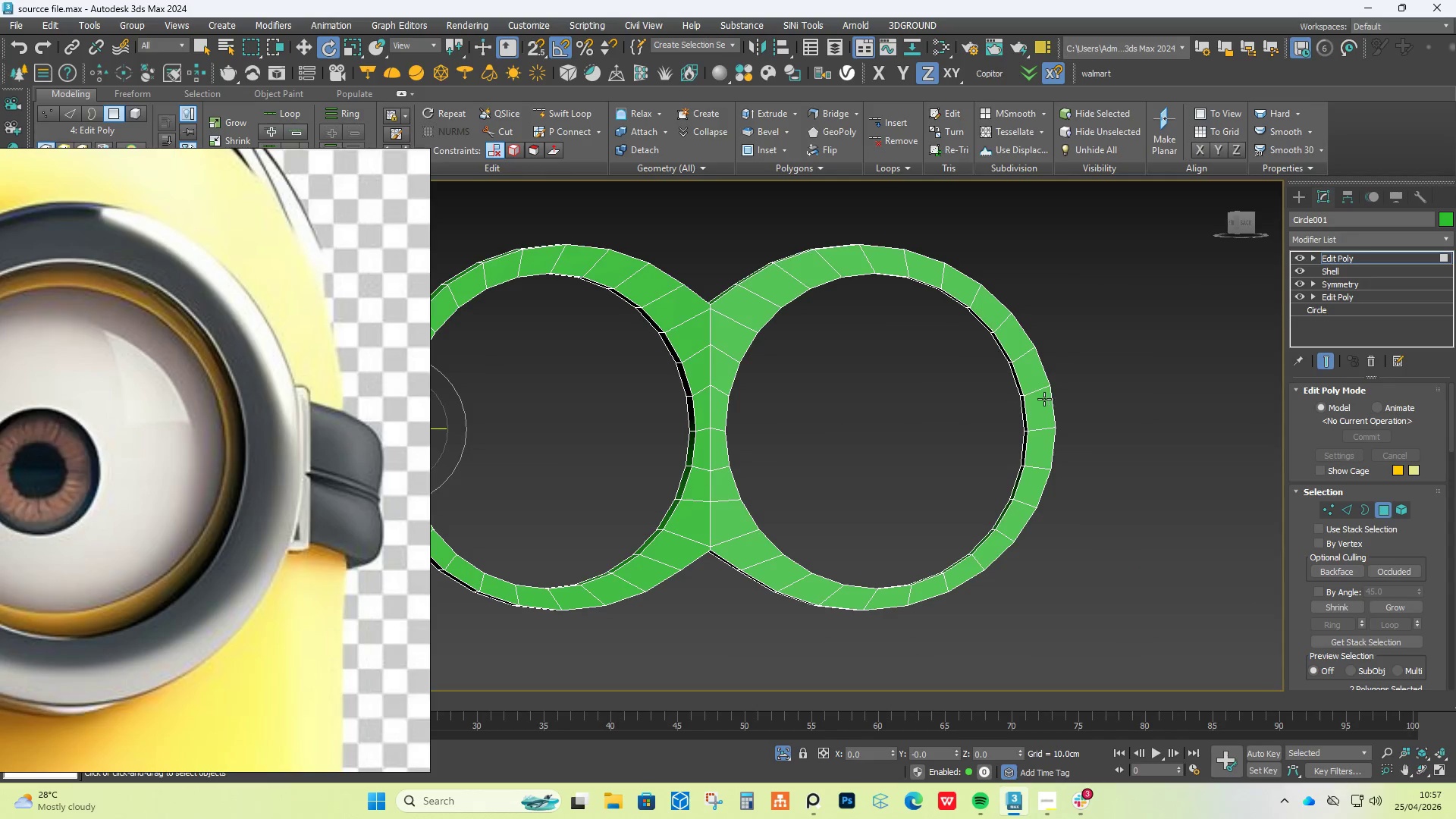 
left_click([1044, 400])
 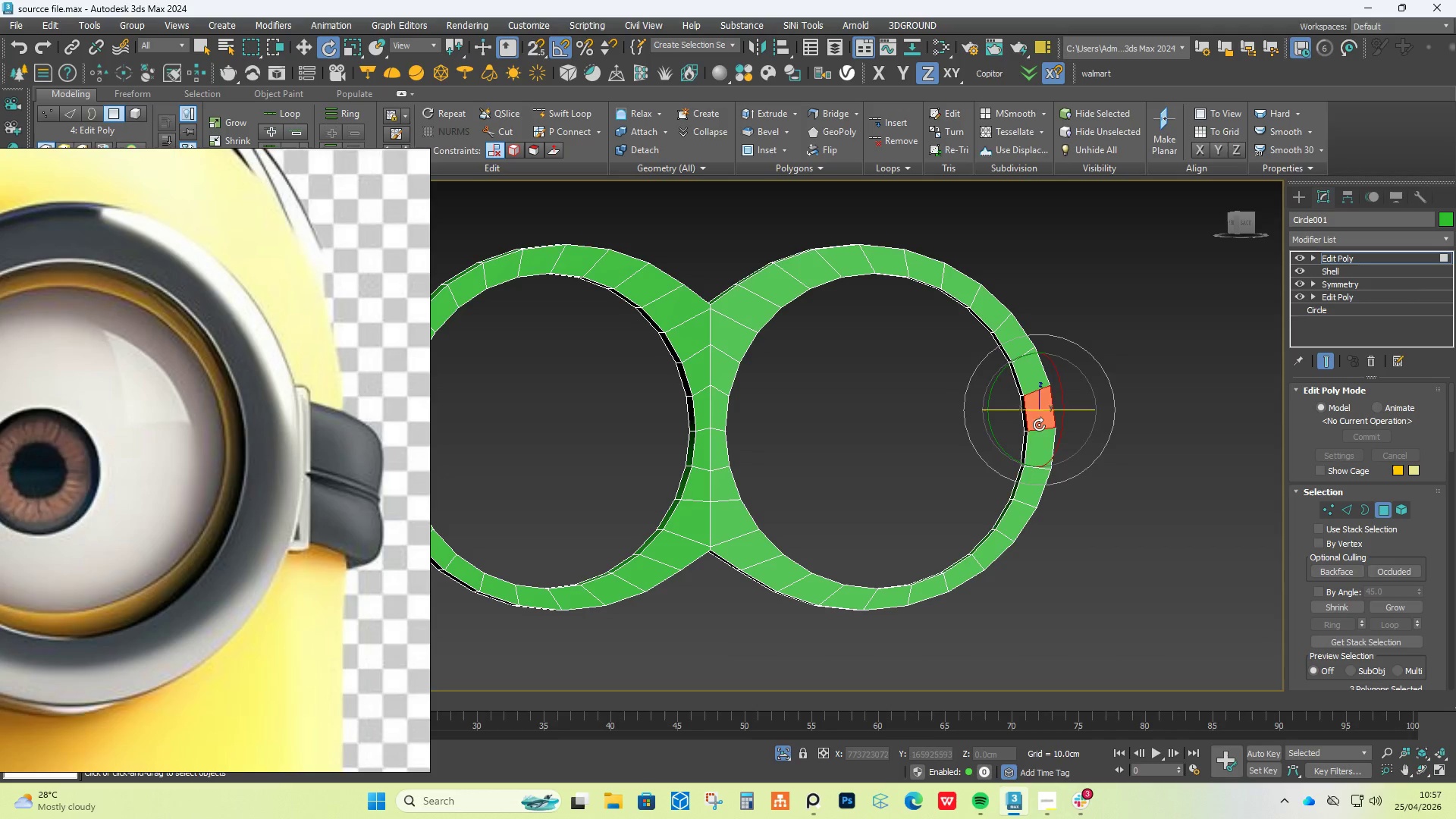 
double_click([1039, 430])
 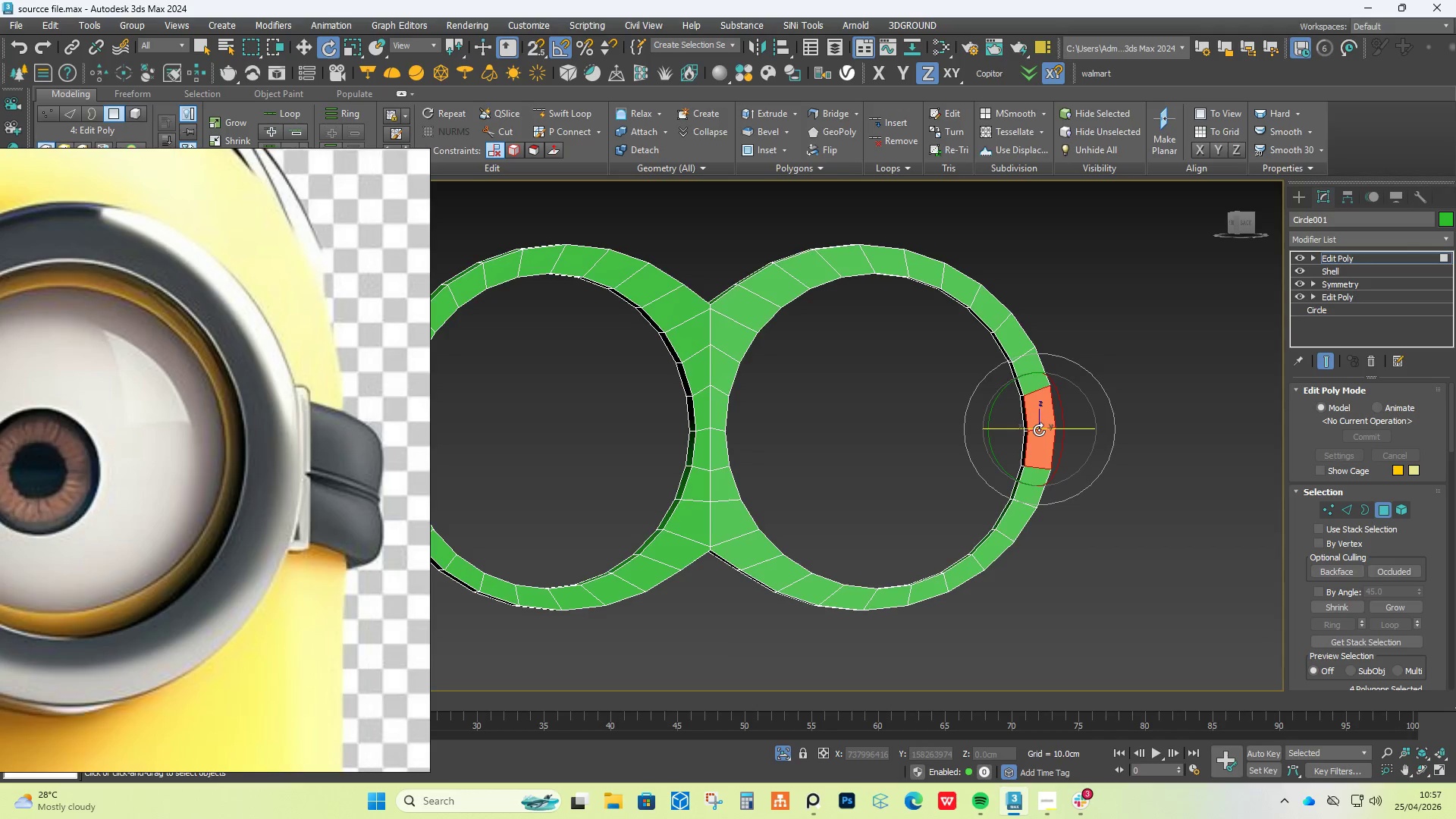 
hold_key(key=AltLeft, duration=1.23)
 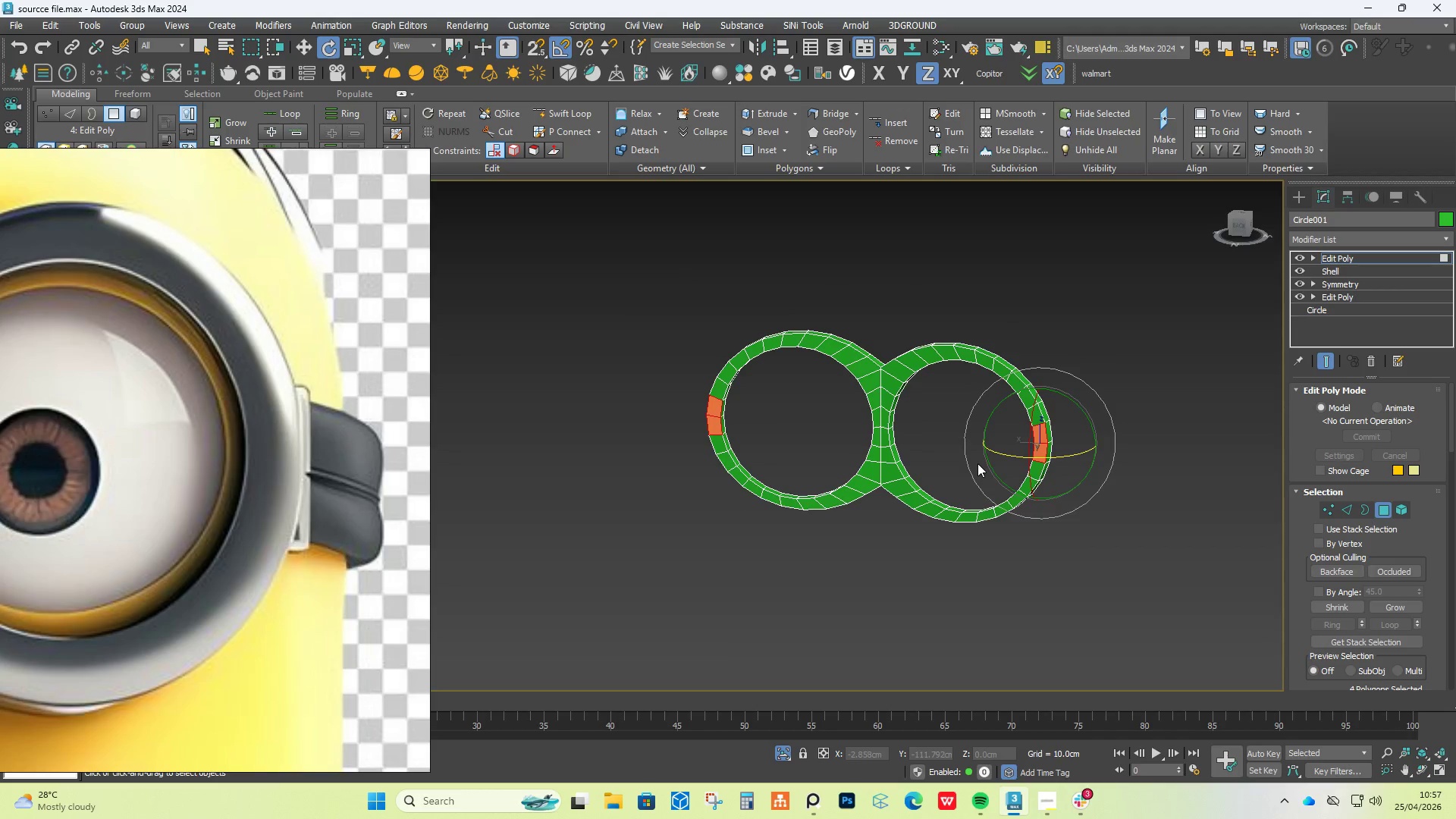 
scroll: coordinate [1039, 430], scroll_direction: down, amount: 2.0
 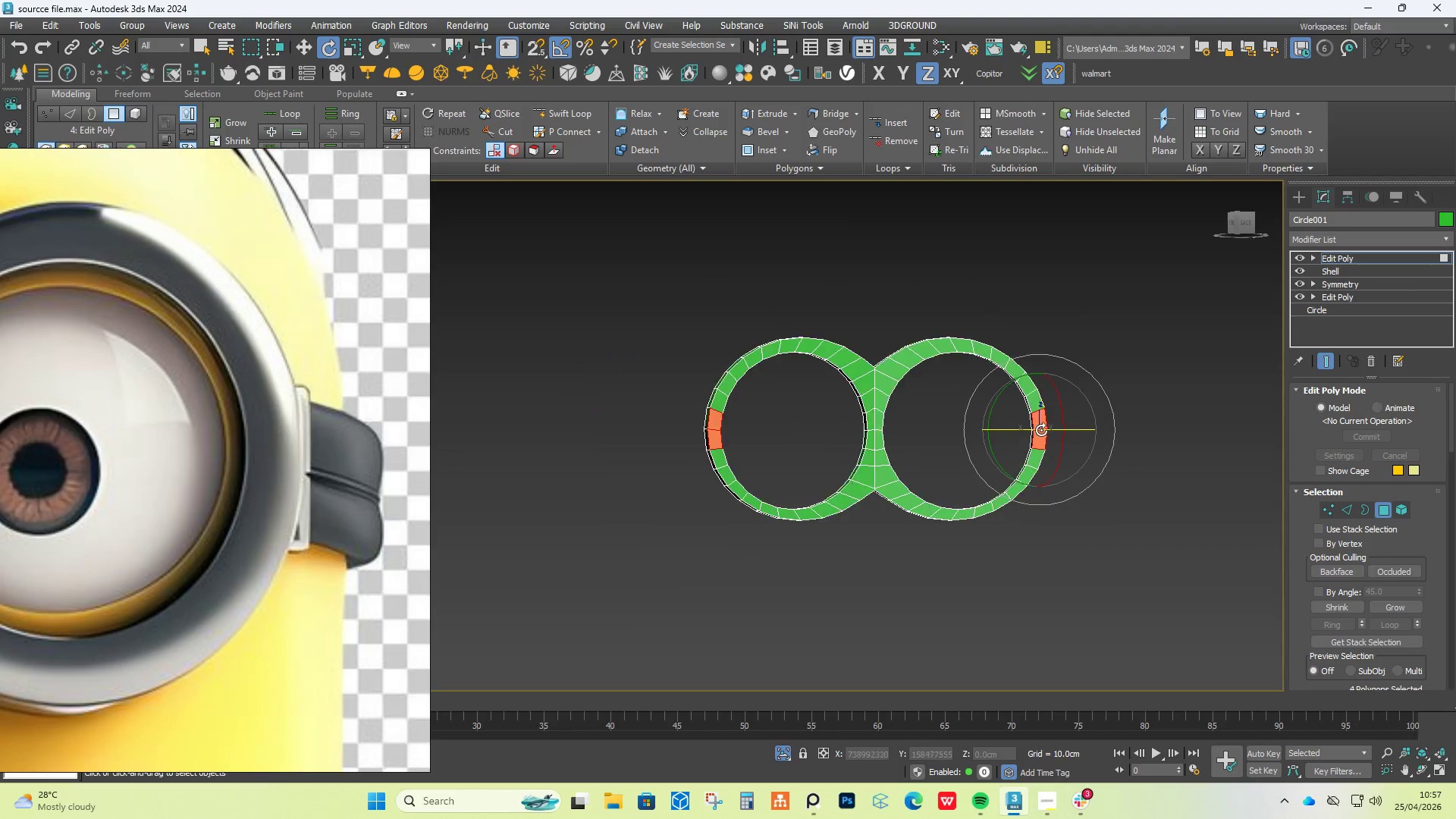 
key(W)
 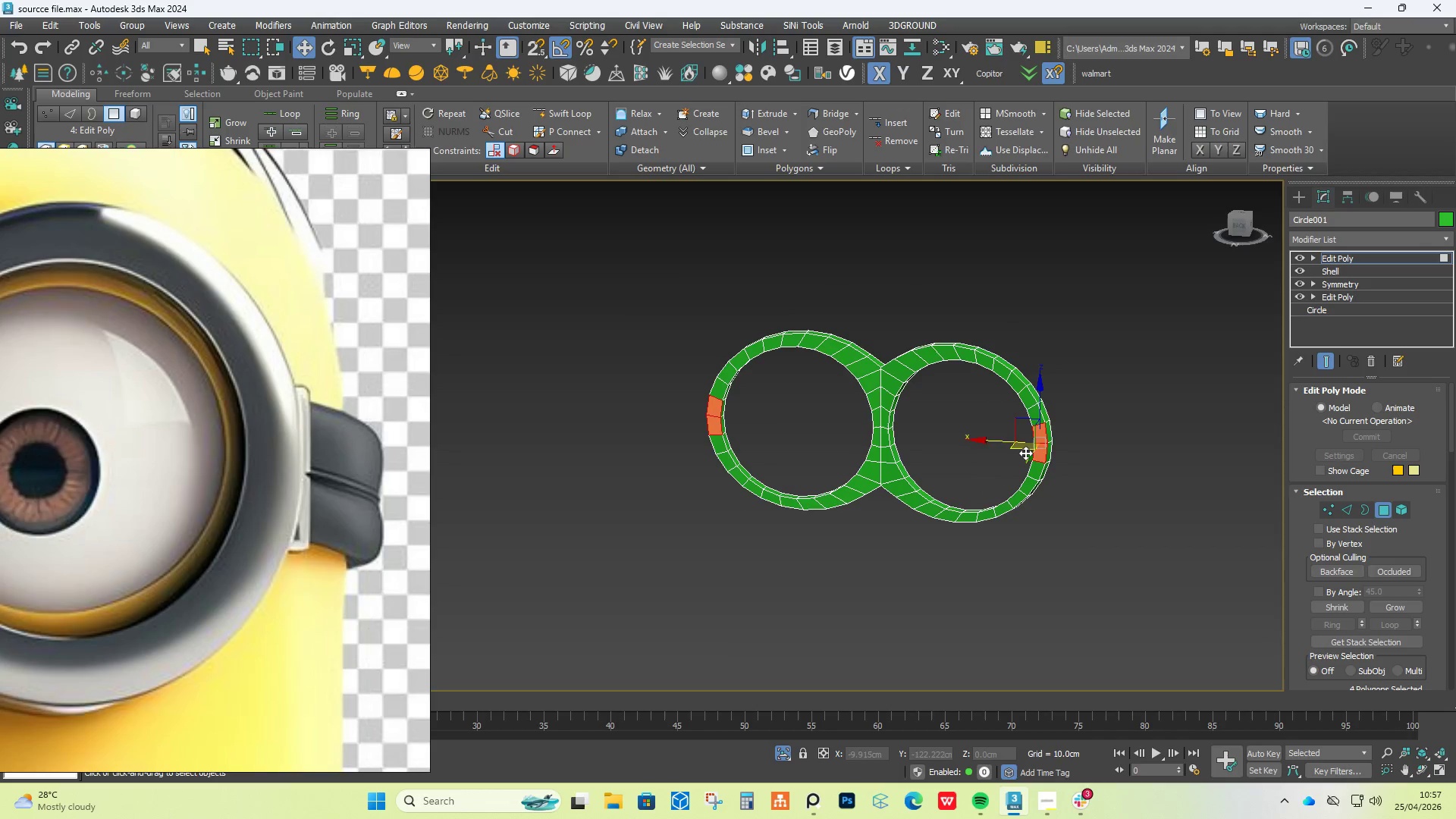 
hold_key(key=AltLeft, duration=0.34)
 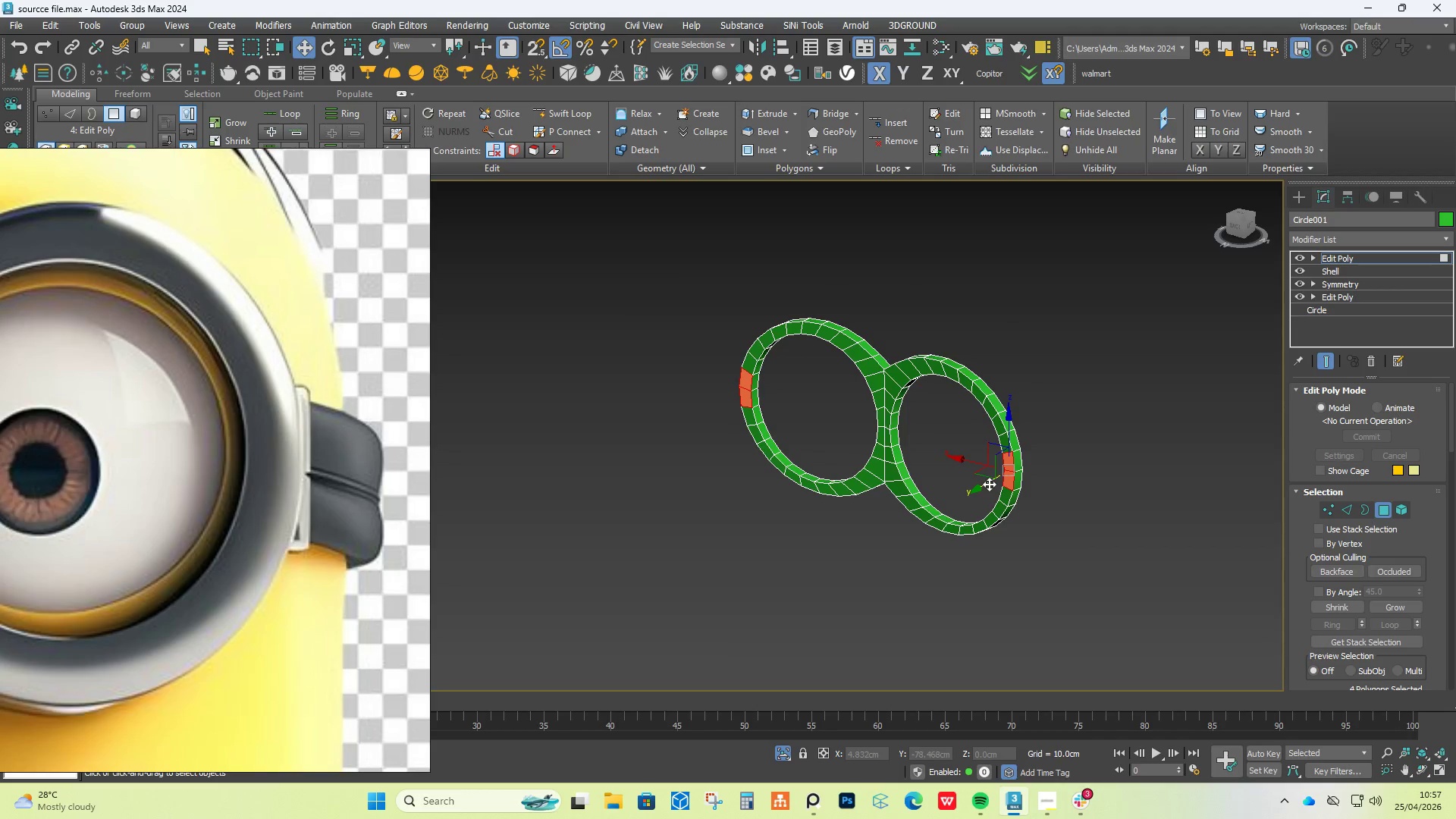 
hold_key(key=ShiftLeft, duration=1.05)
left_click_drag(start_coordinate=[989, 485], to_coordinate=[974, 496])
 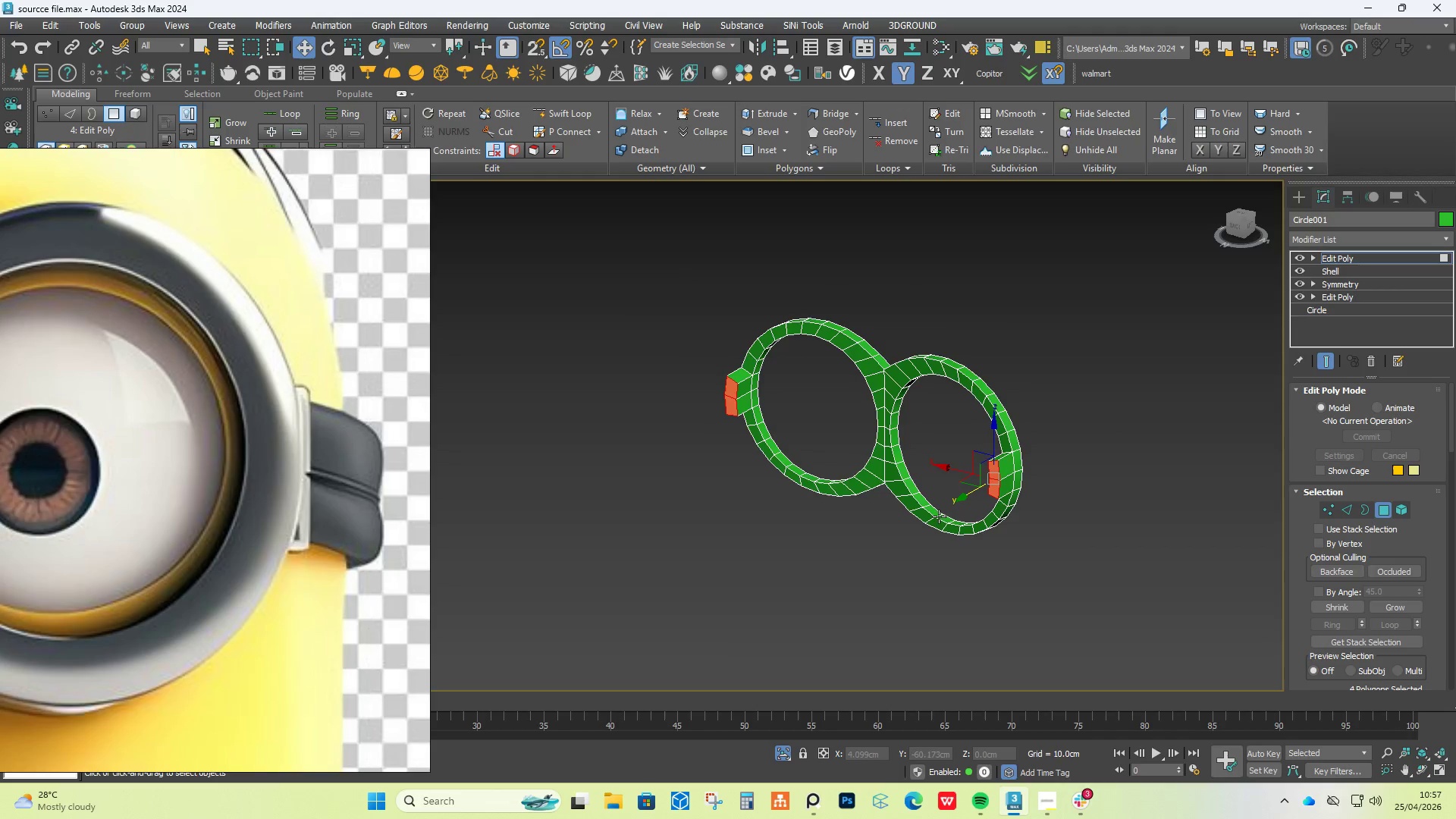 
hold_key(key=AltLeft, duration=2.83)
 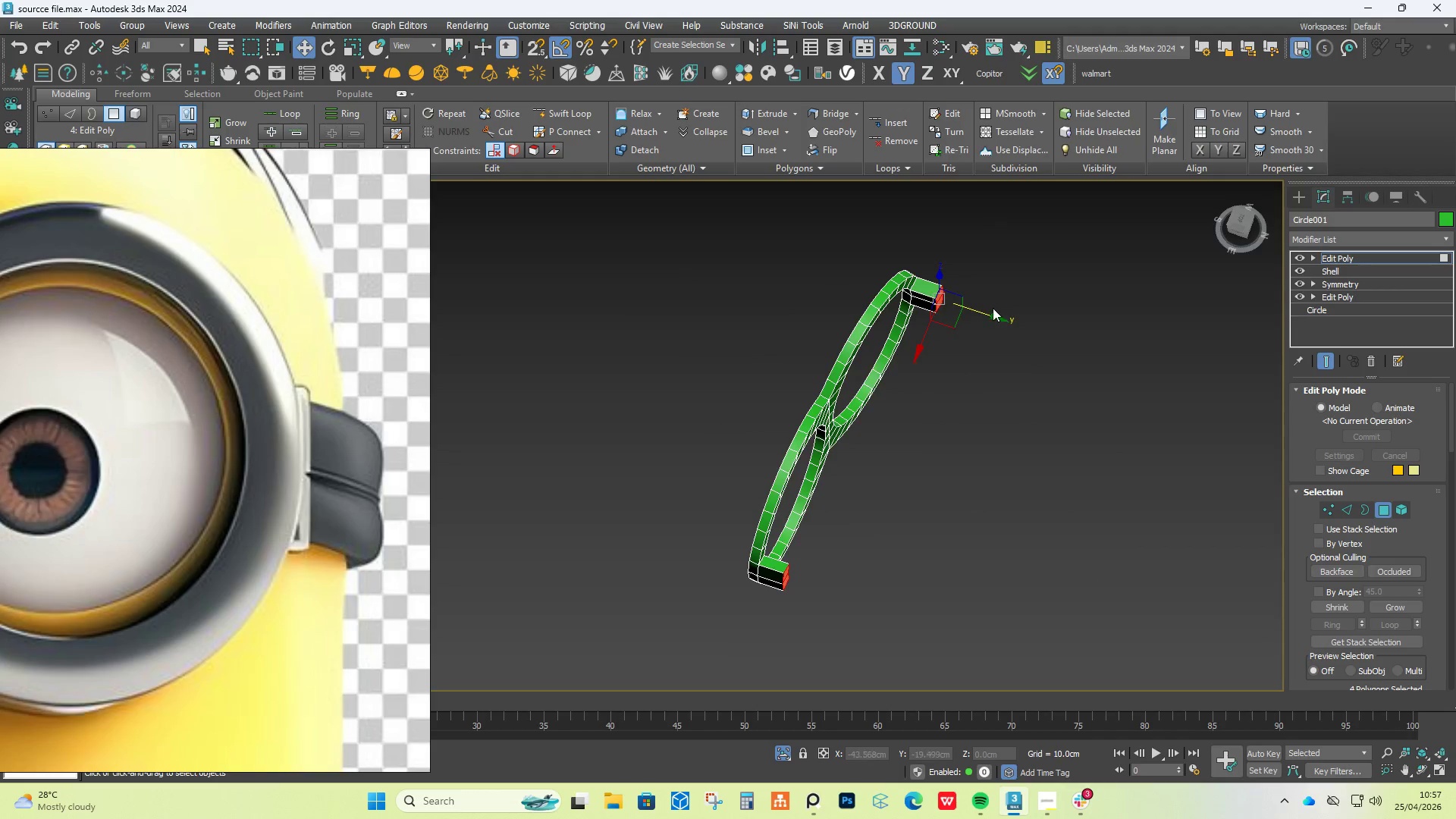 
scroll: coordinate [943, 300], scroll_direction: up, amount: 1.0
 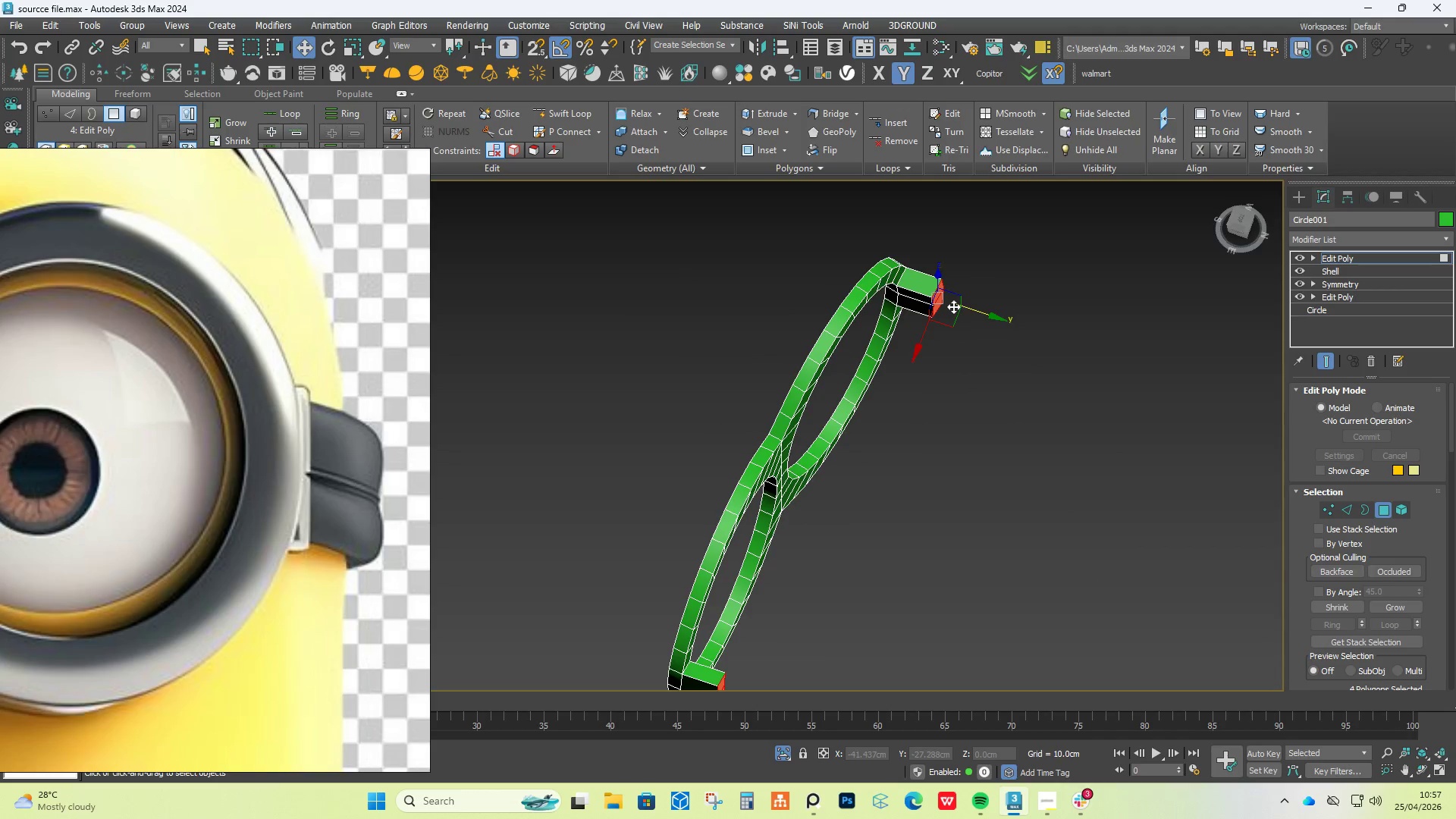 
key(R)
 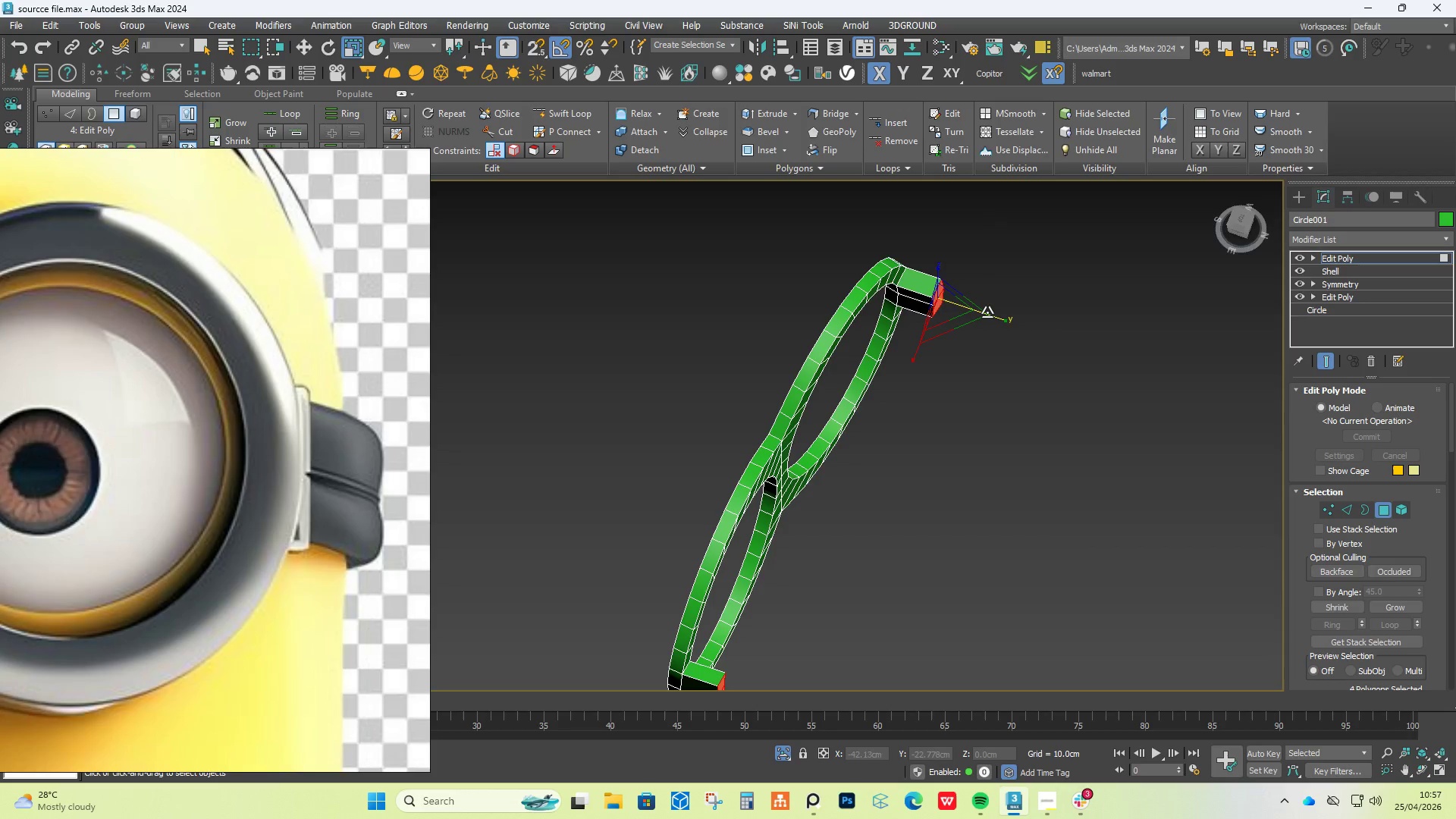 
left_click_drag(start_coordinate=[989, 314], to_coordinate=[865, 234])
 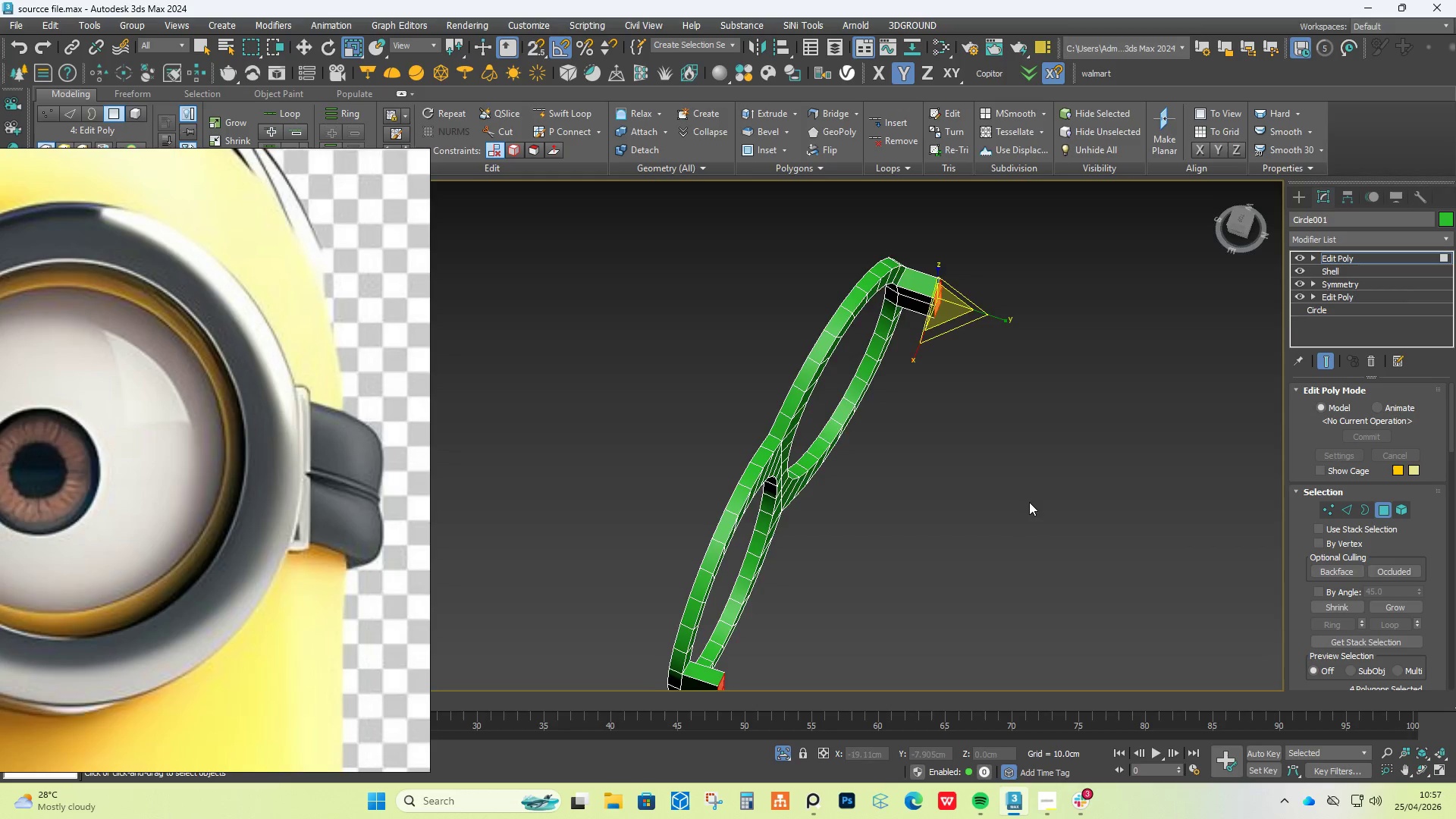 
hold_key(key=AltLeft, duration=5.64)
 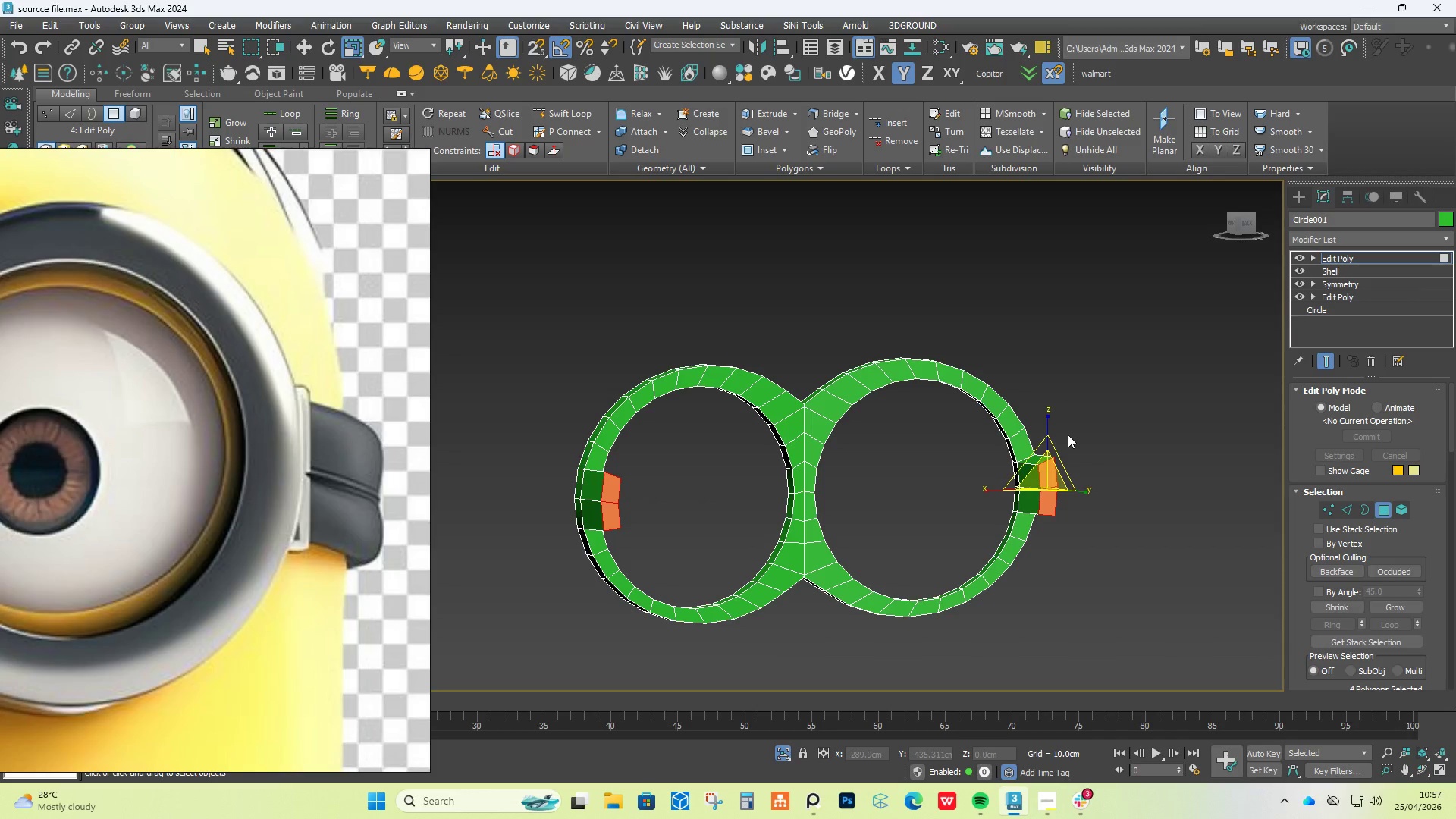 
hold_key(key=AltLeft, duration=2.91)
 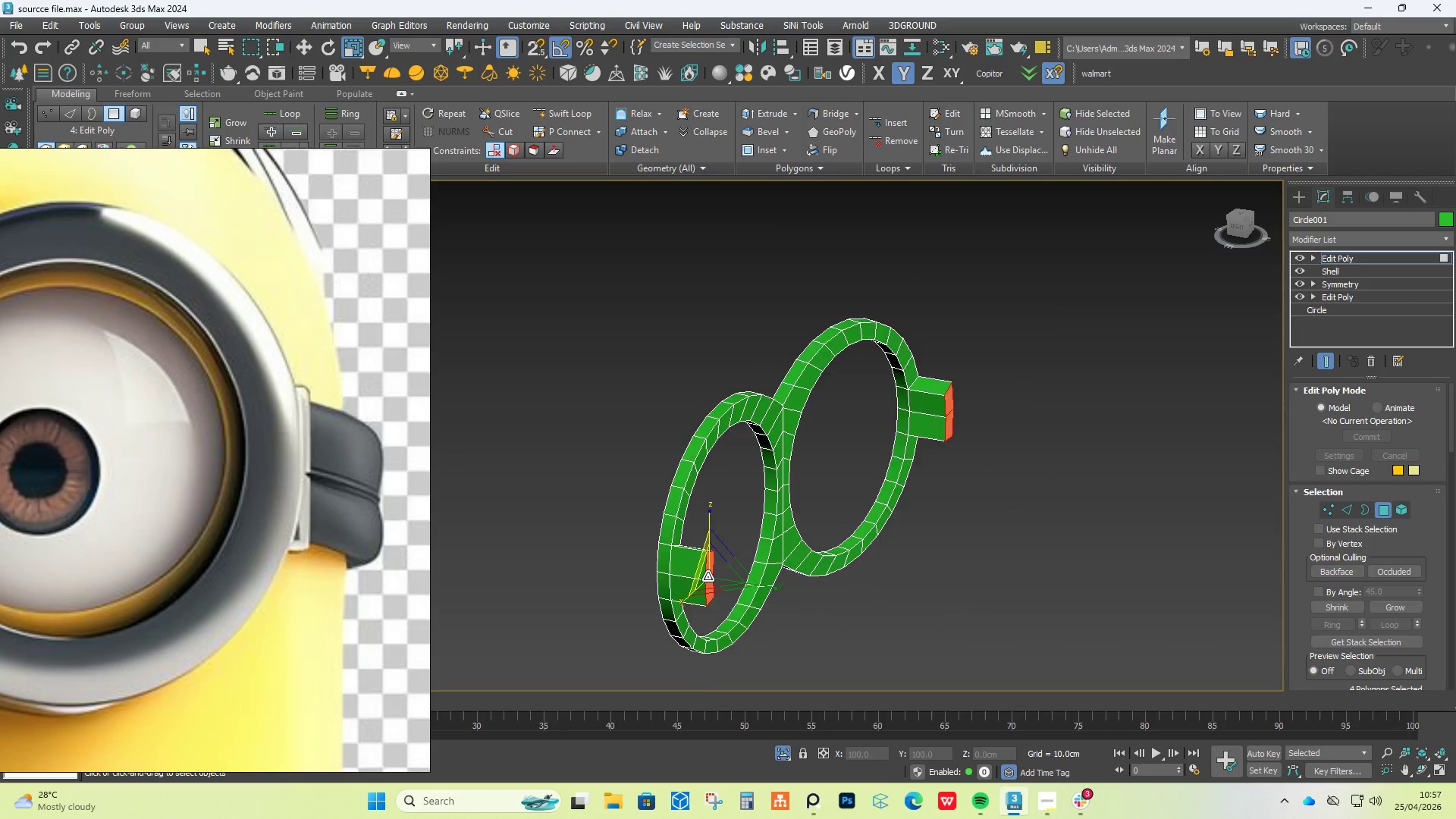 
scroll: coordinate [704, 562], scroll_direction: up, amount: 4.0
 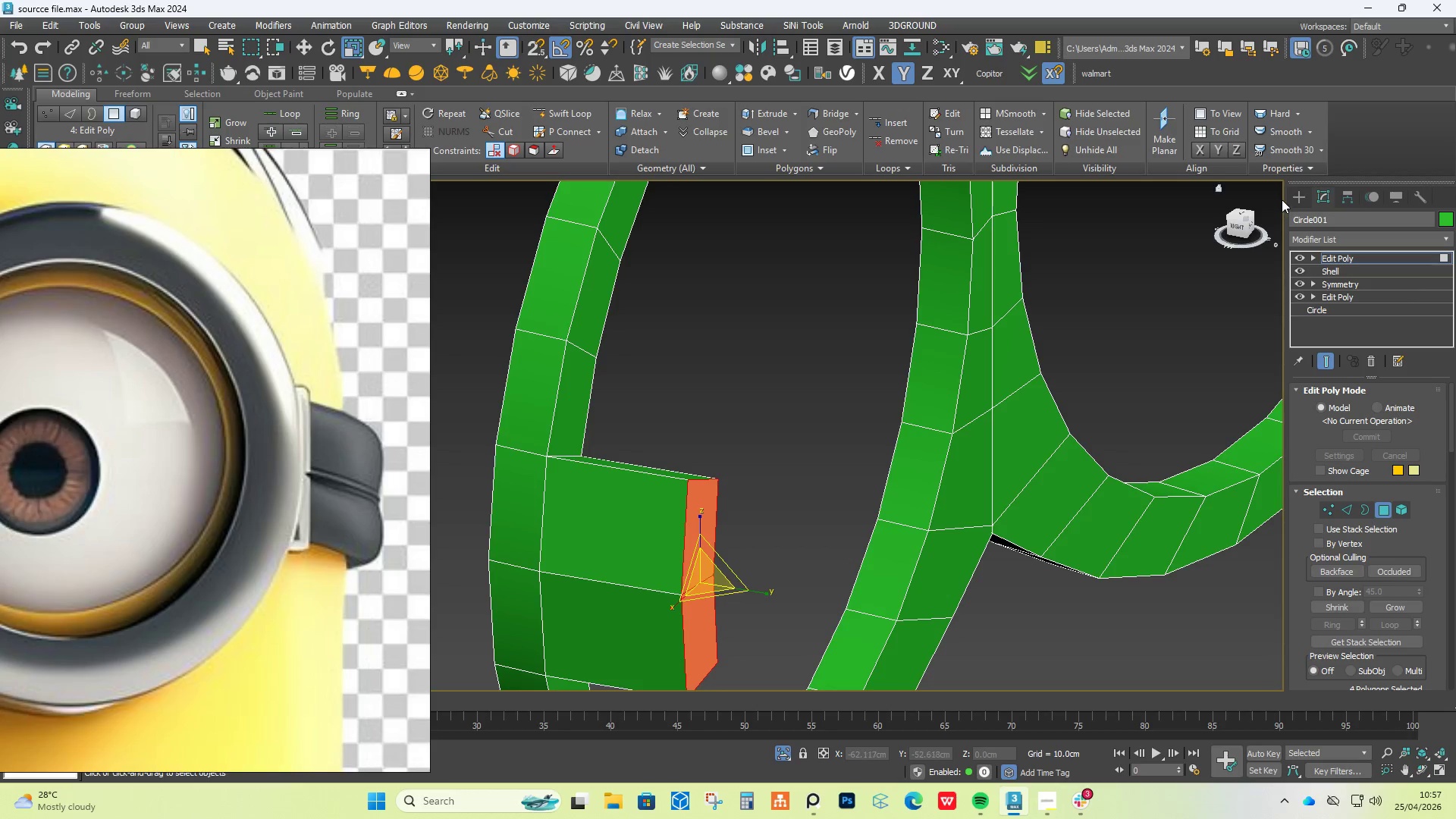 
left_click([1298, 193])
 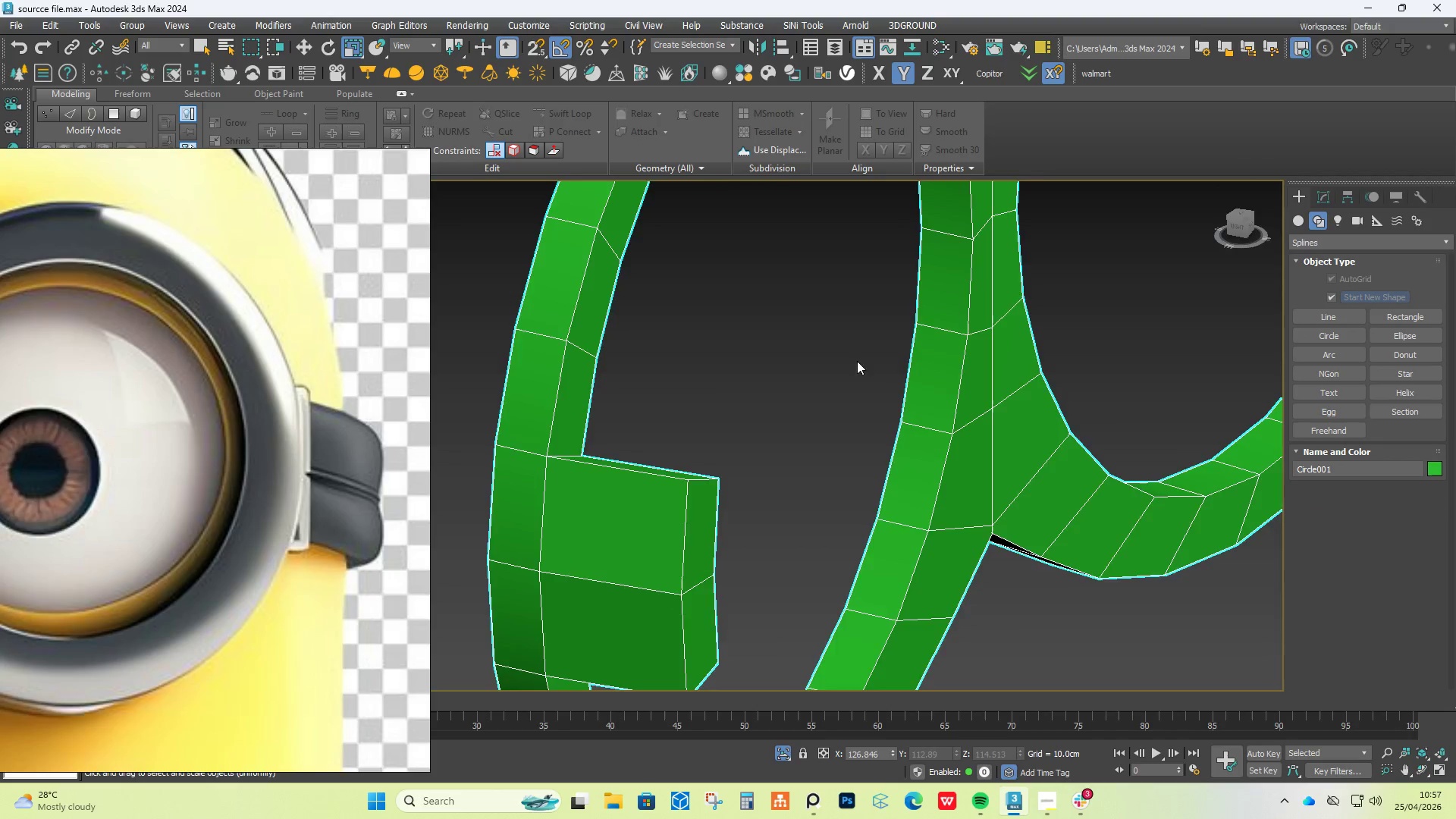 
scroll: coordinate [830, 370], scroll_direction: down, amount: 2.0
 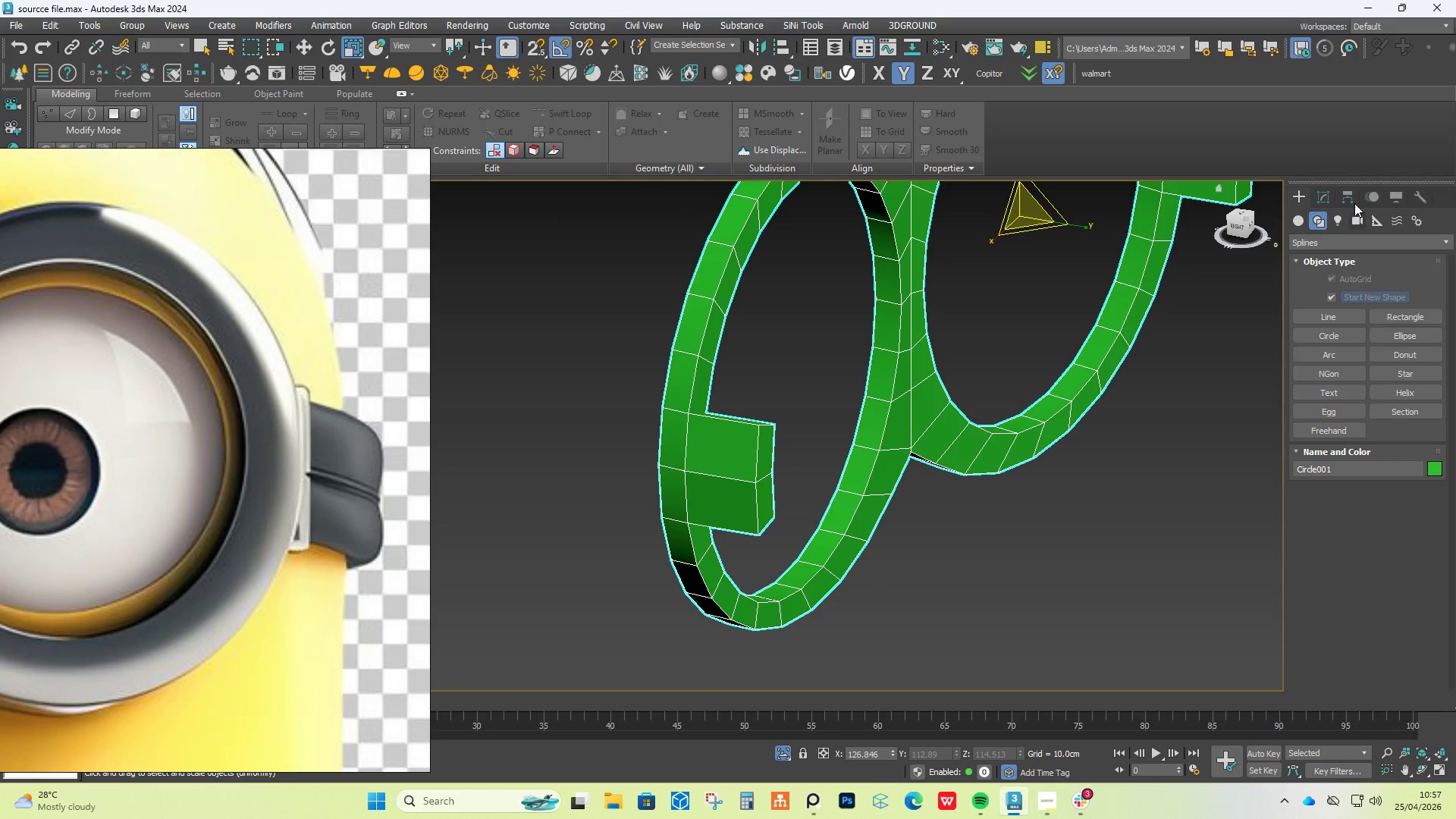 
left_click([1324, 196])
 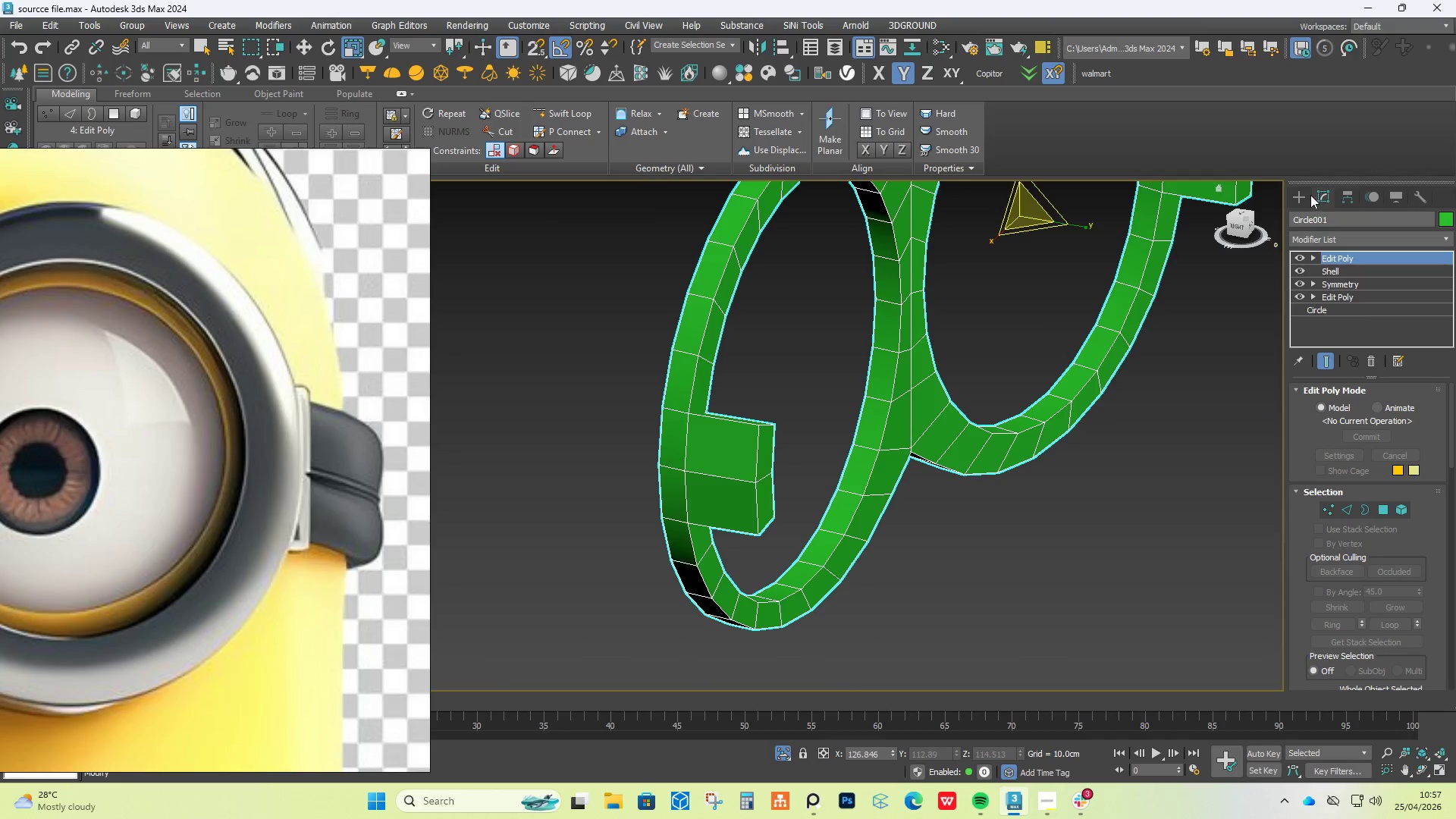 
left_click([1299, 192])
 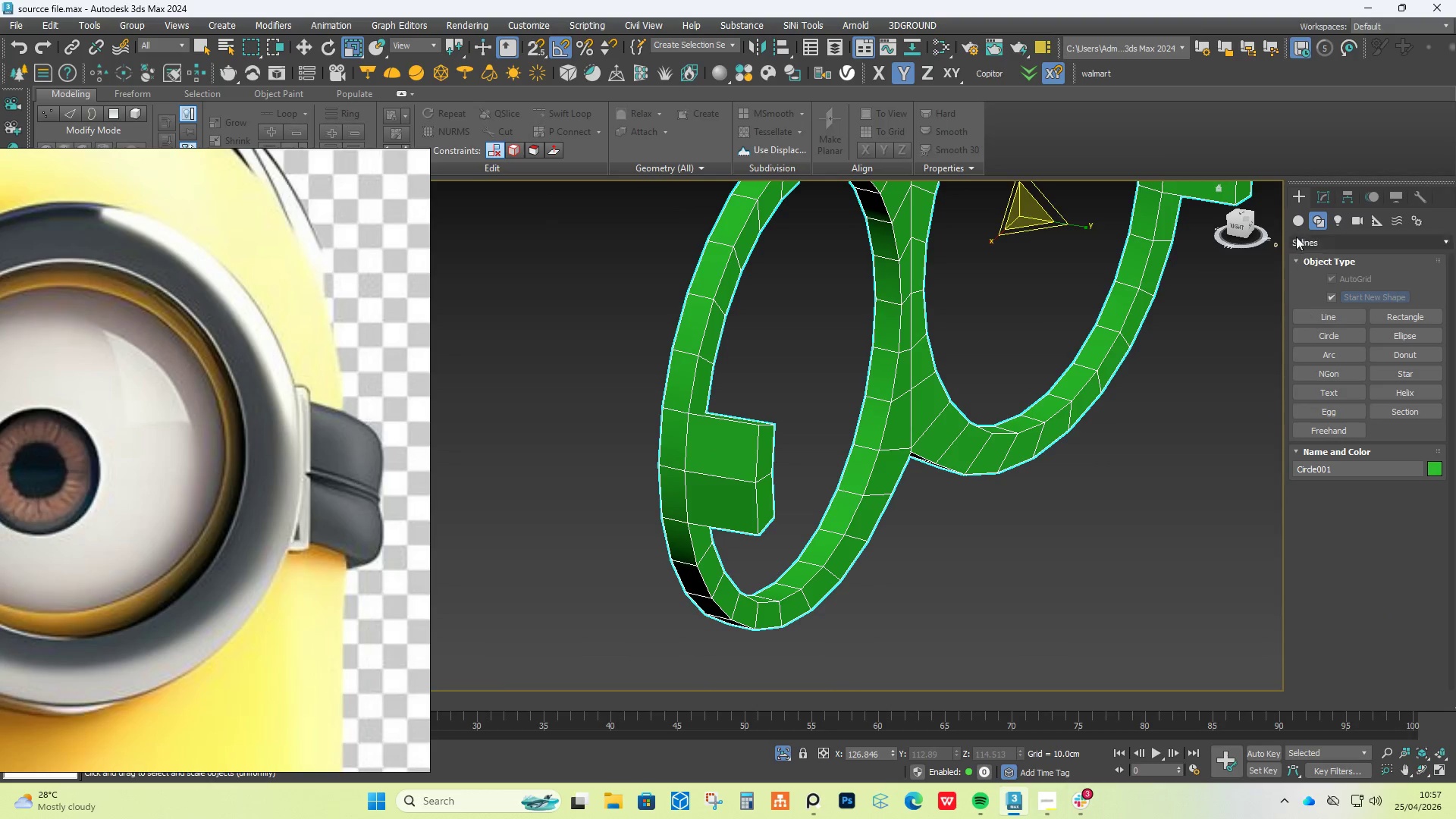 
left_click([1294, 223])
 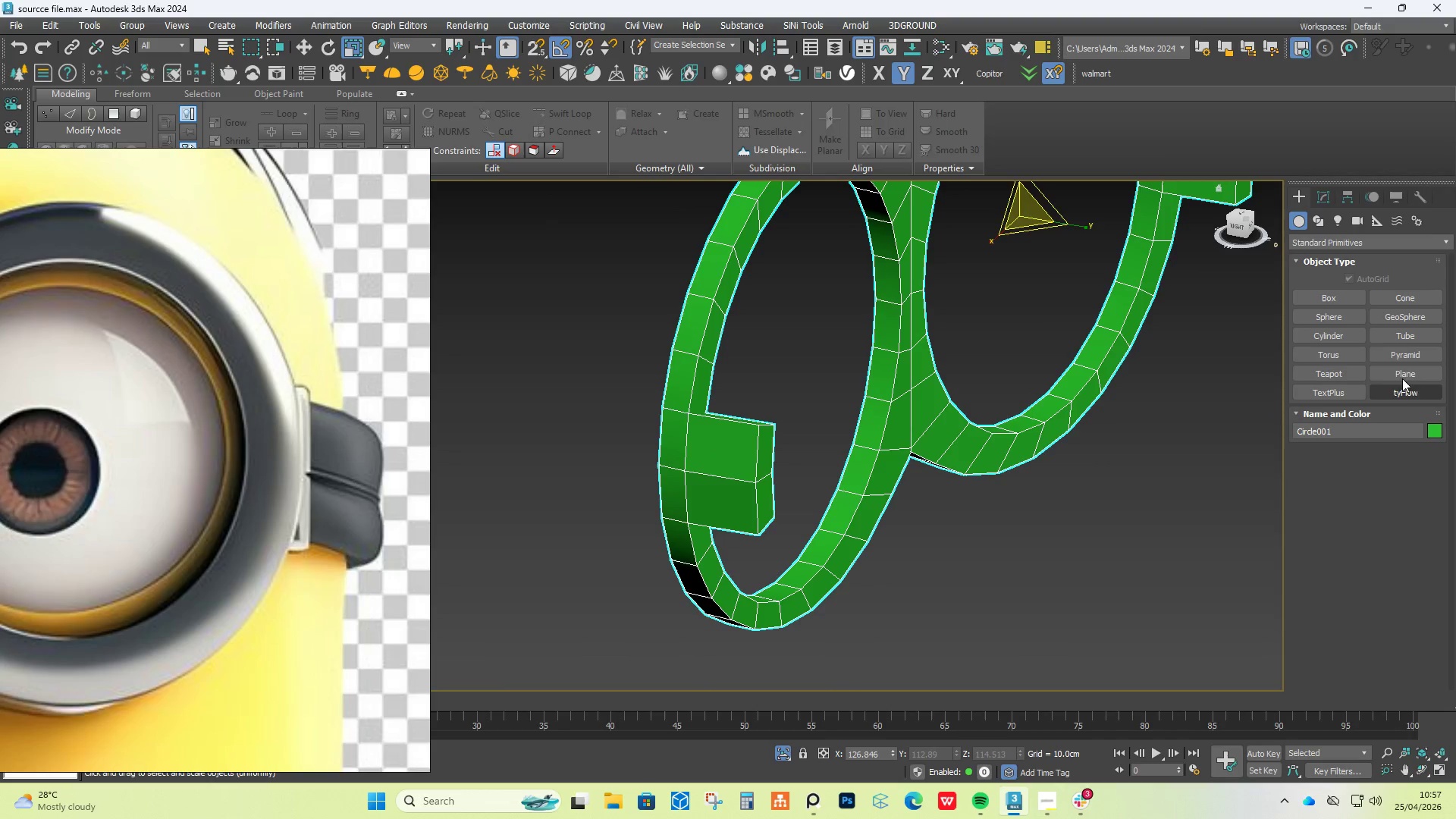 
left_click([1403, 377])
 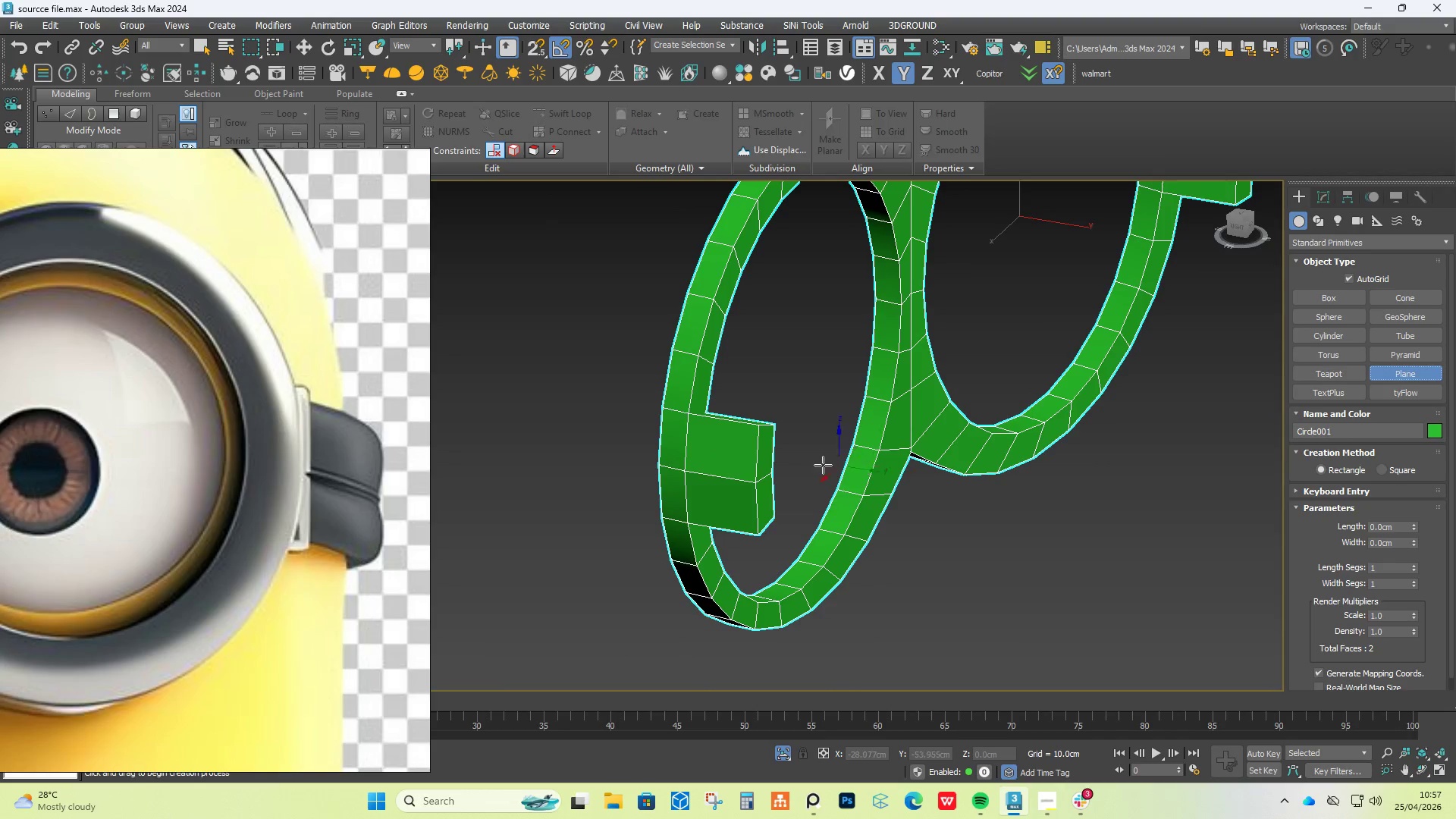 
hold_key(key=AltLeft, duration=0.61)
 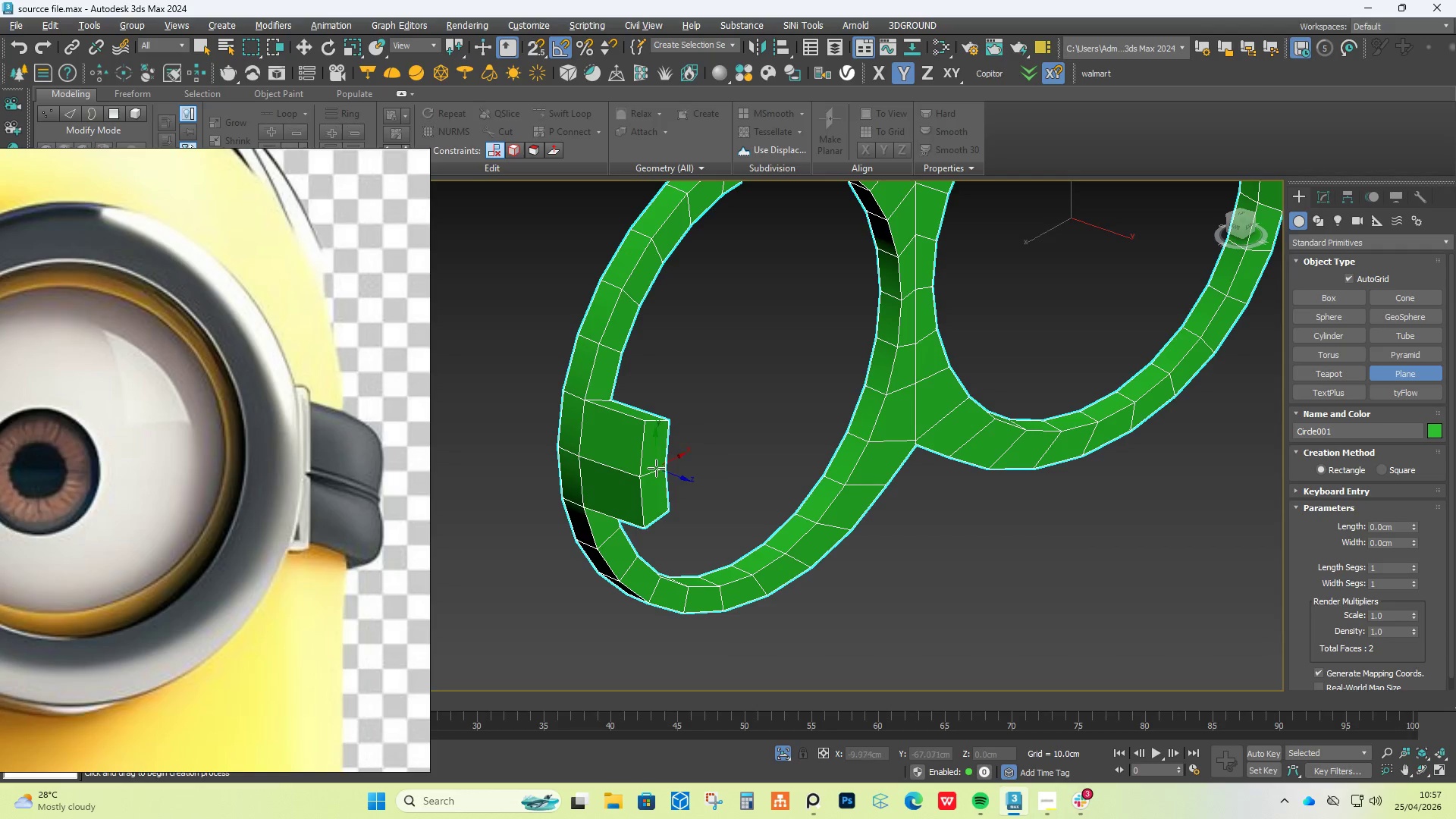 
left_click_drag(start_coordinate=[654, 468], to_coordinate=[661, 505])
 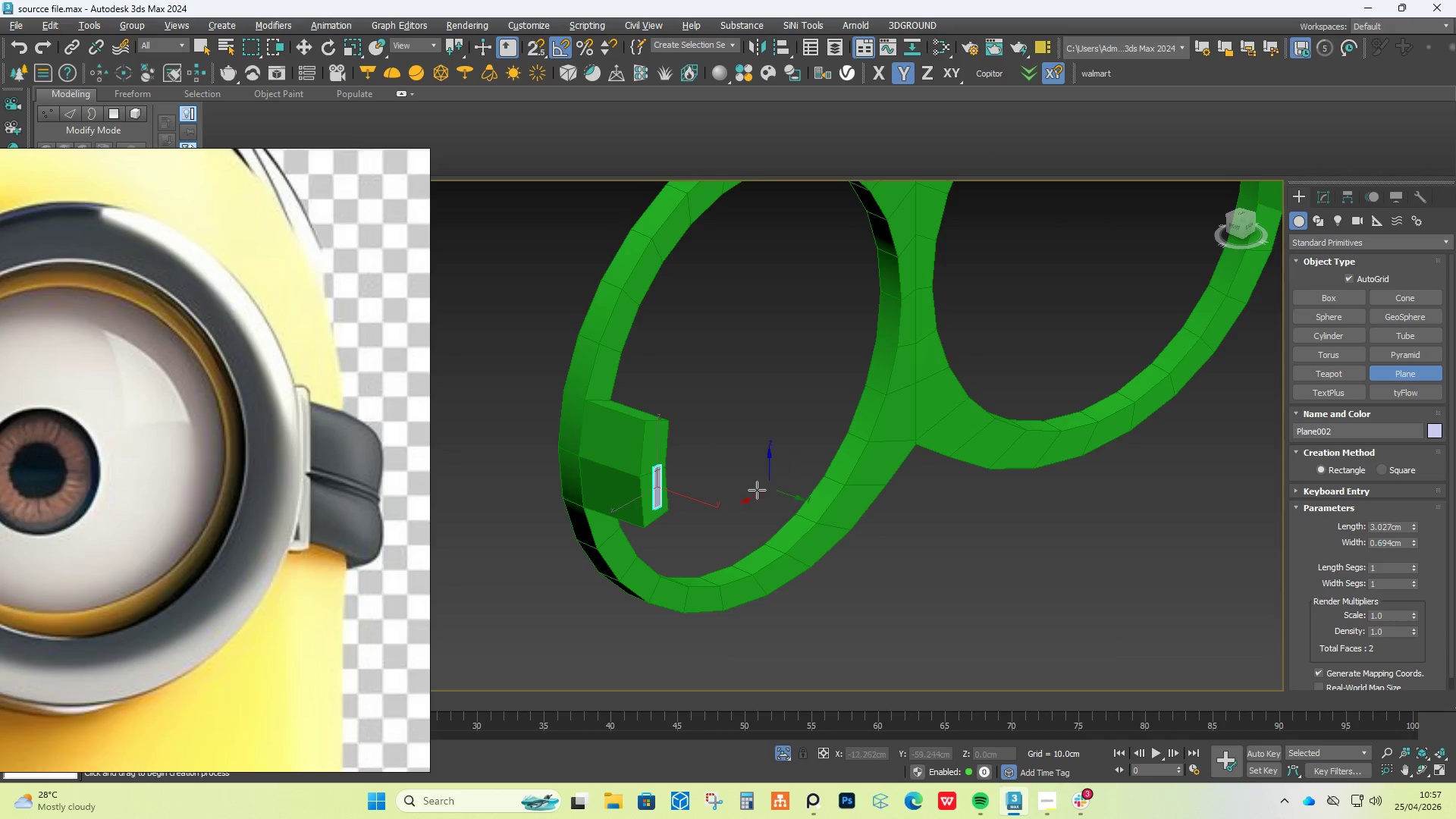 
hold_key(key=AltLeft, duration=0.34)
 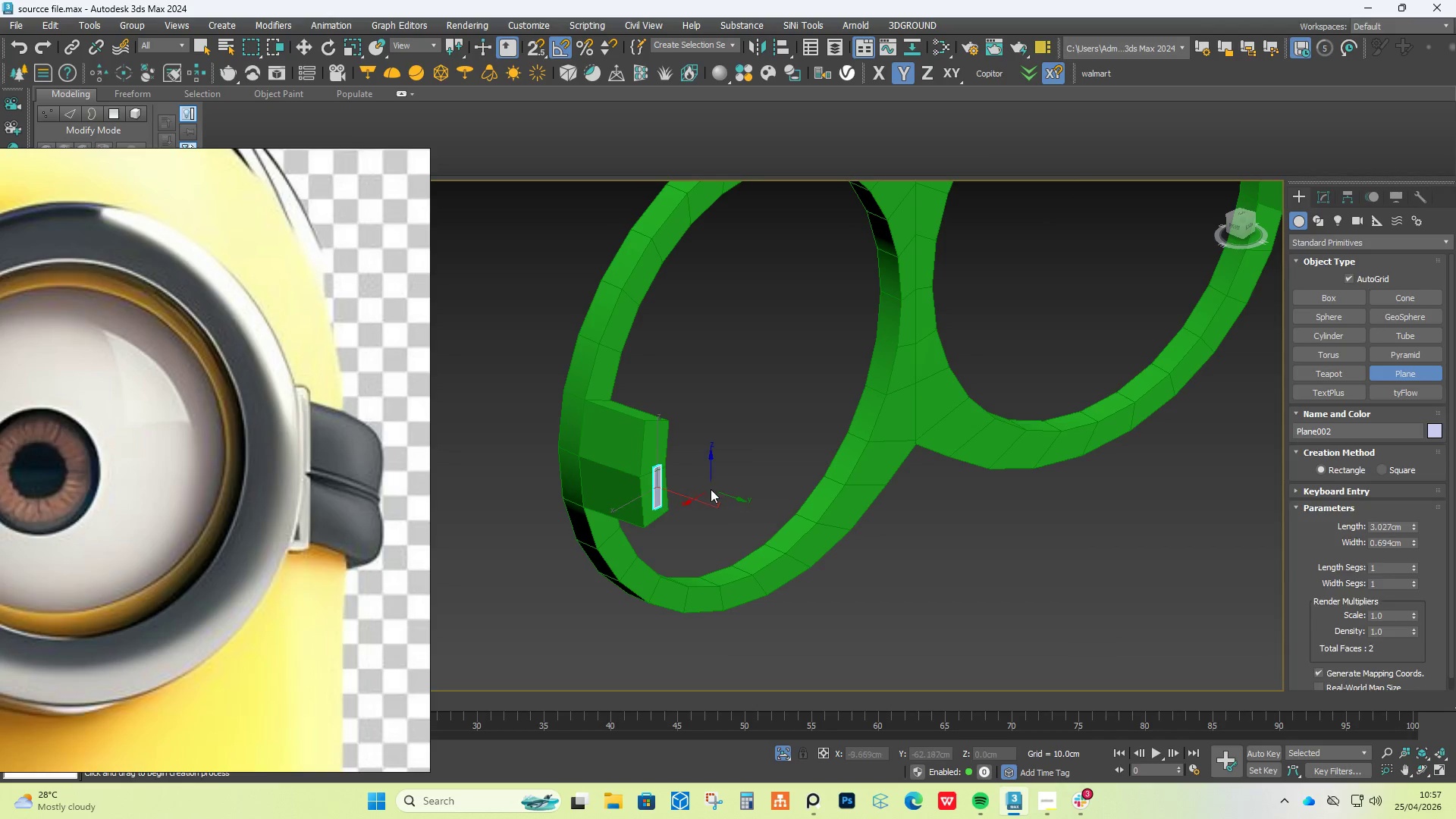 
right_click([711, 489])
 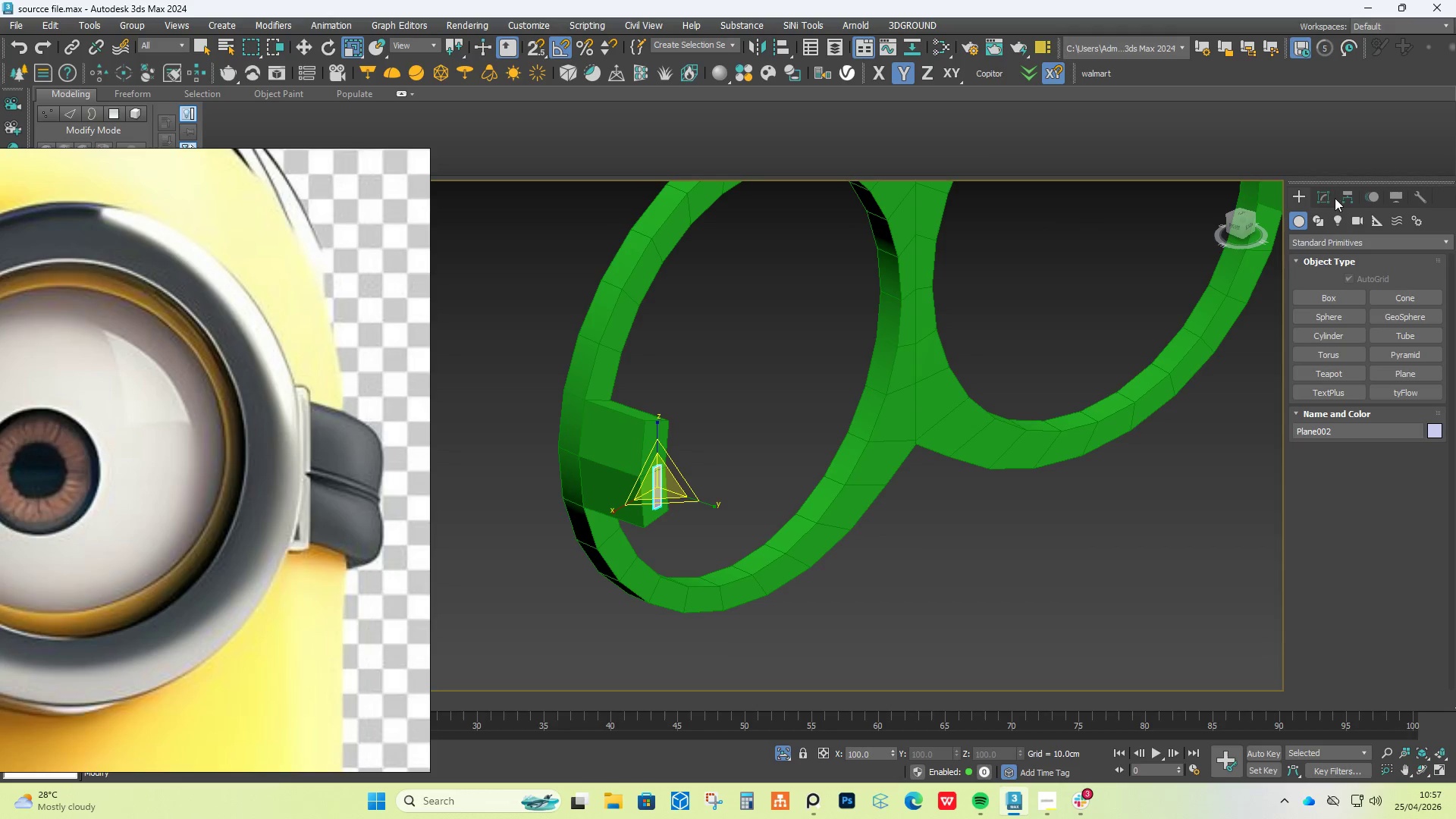 
left_click([1325, 193])
 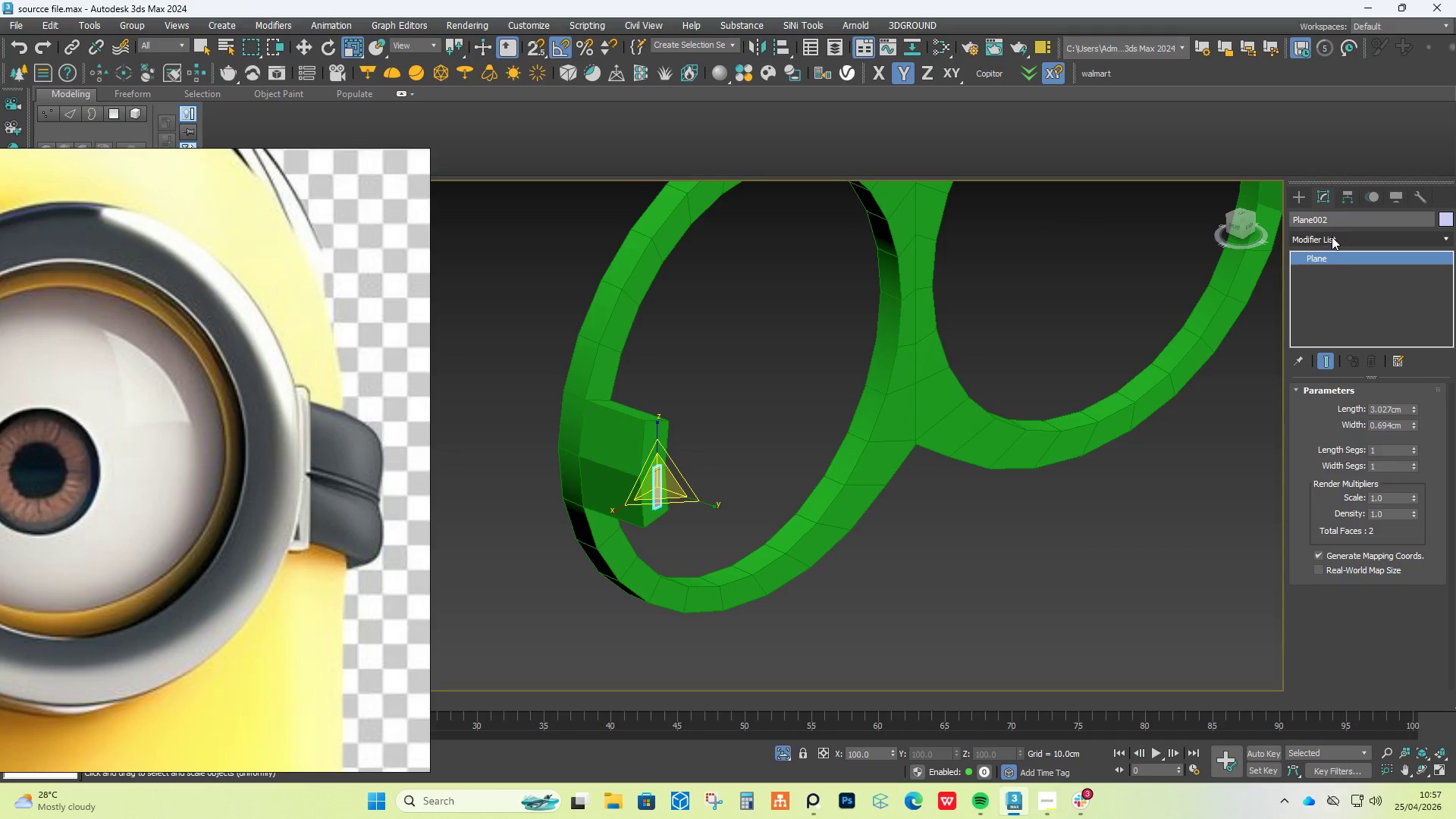 
left_click([1332, 237])
 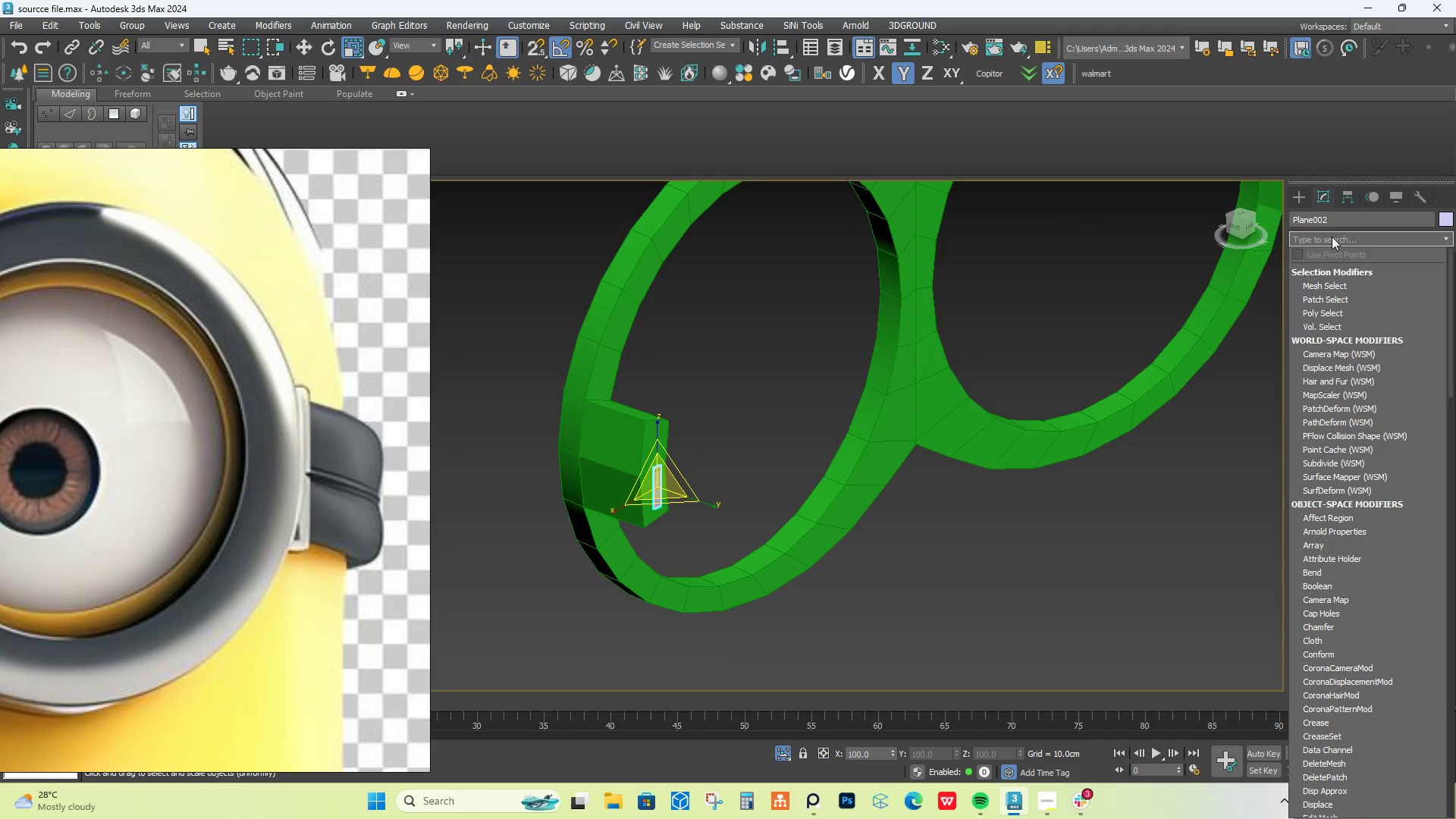 
type(ED)
 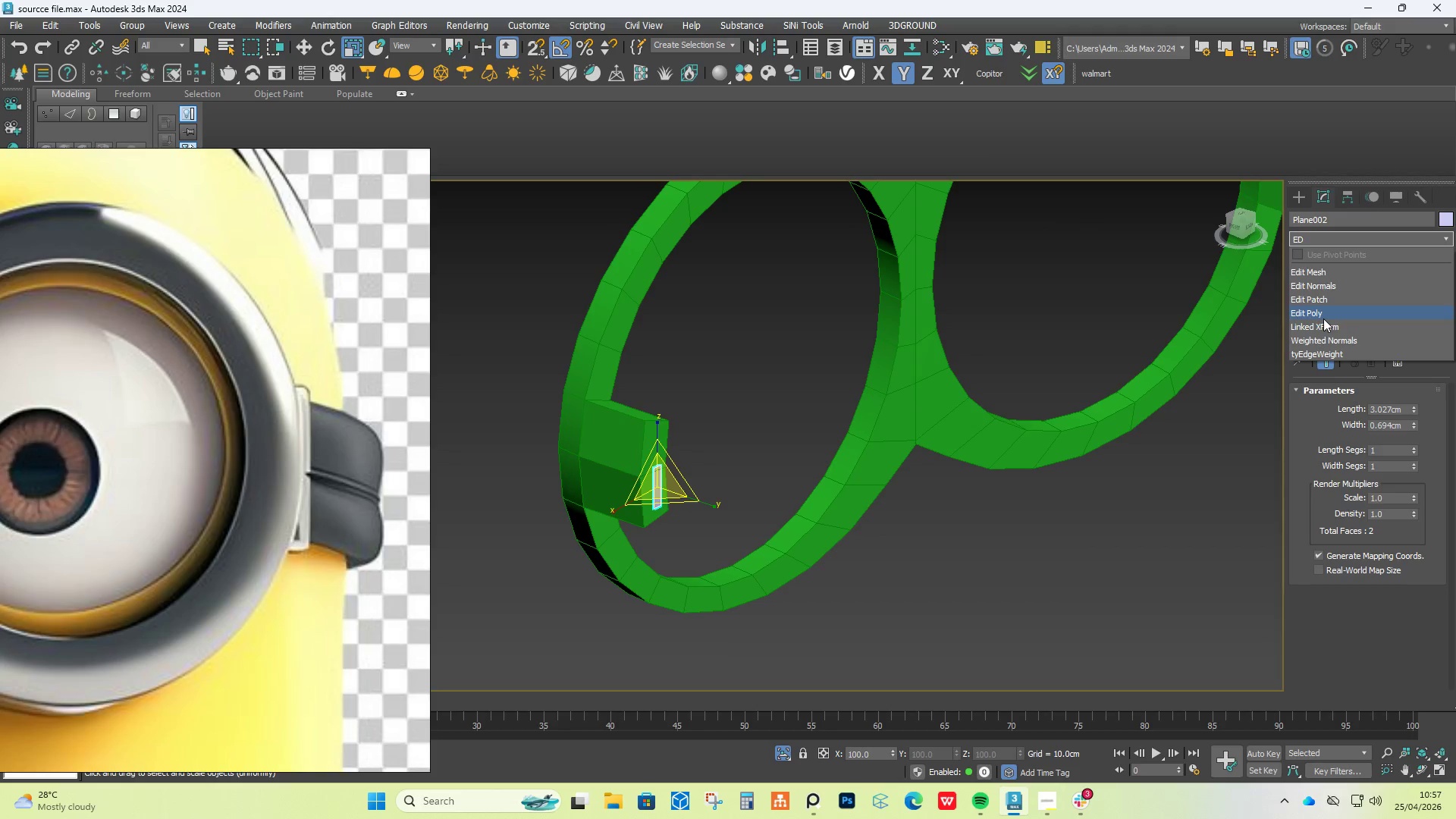 
left_click([1326, 315])
 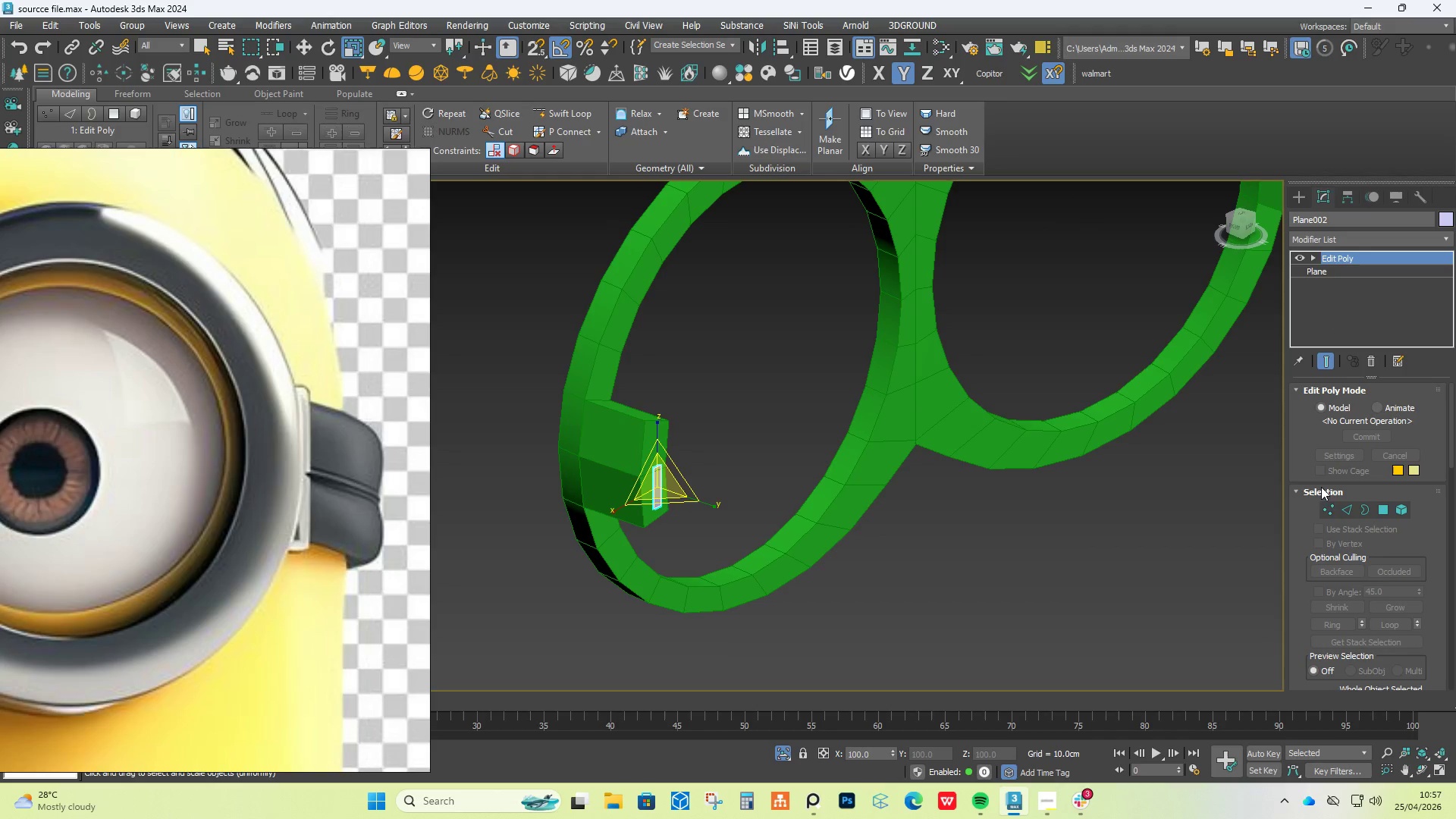 
left_click([1329, 504])
 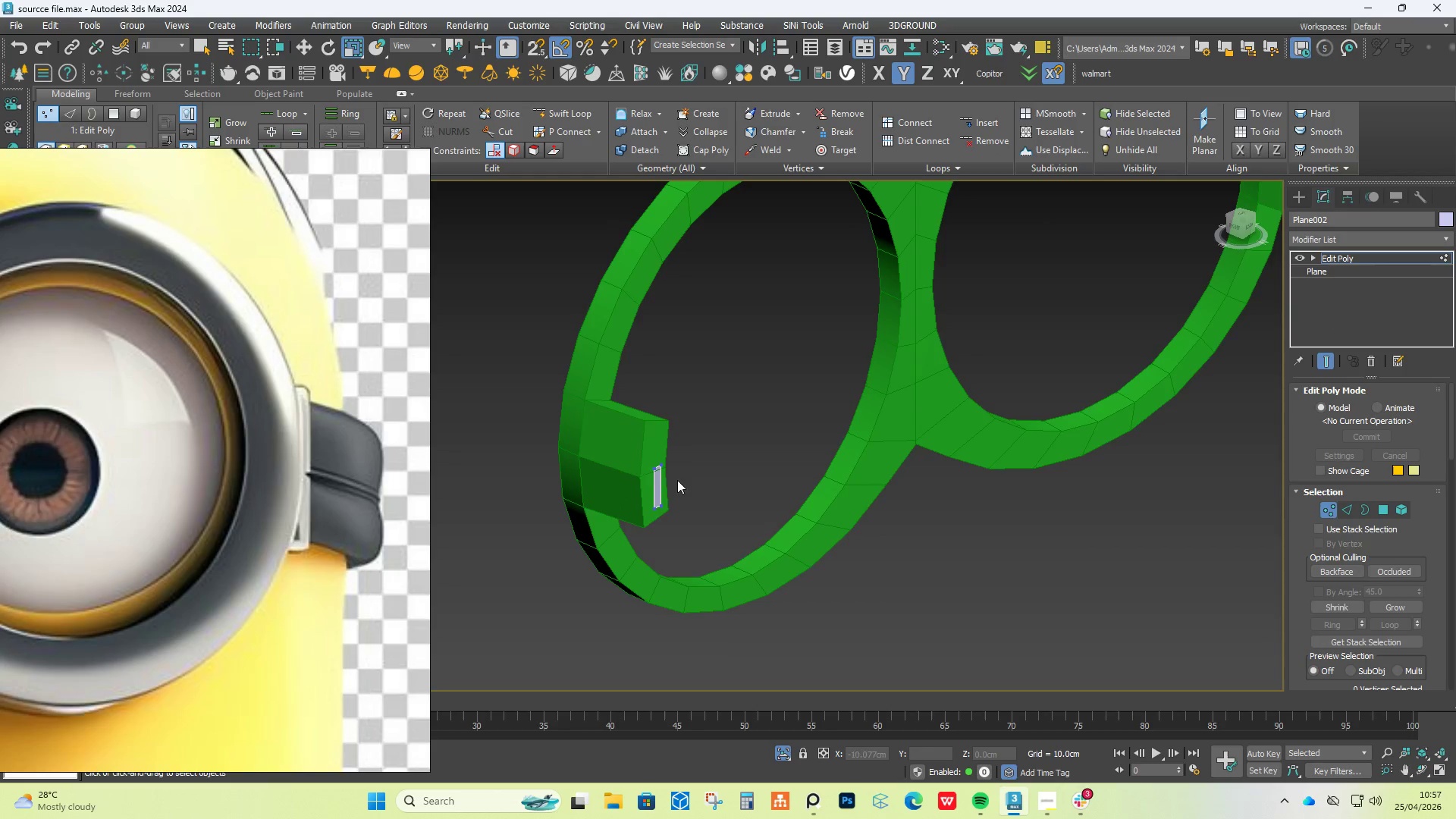 
hold_key(key=ControlLeft, duration=1.31)
 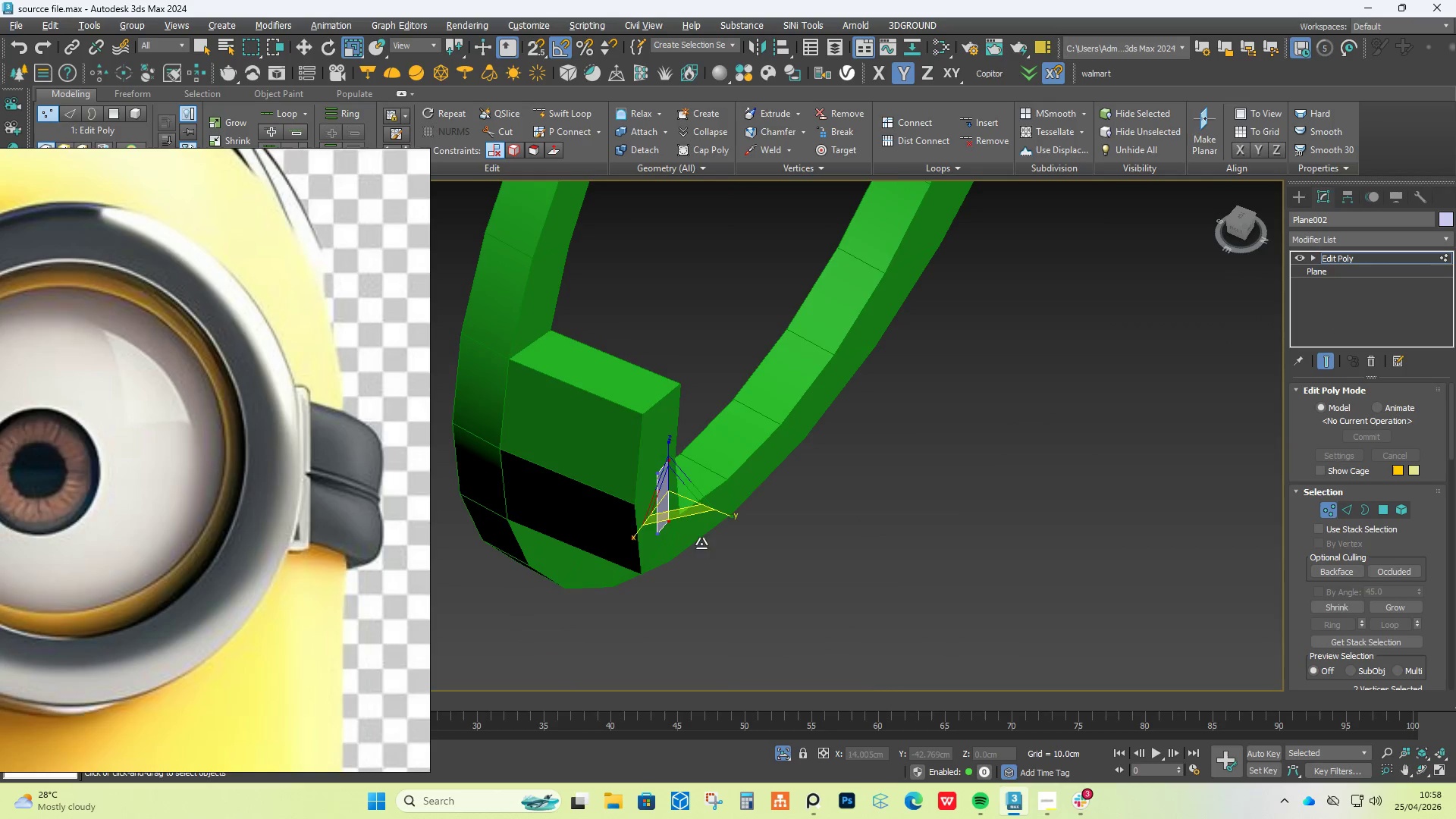 
scroll: coordinate [653, 479], scroll_direction: up, amount: 2.0
 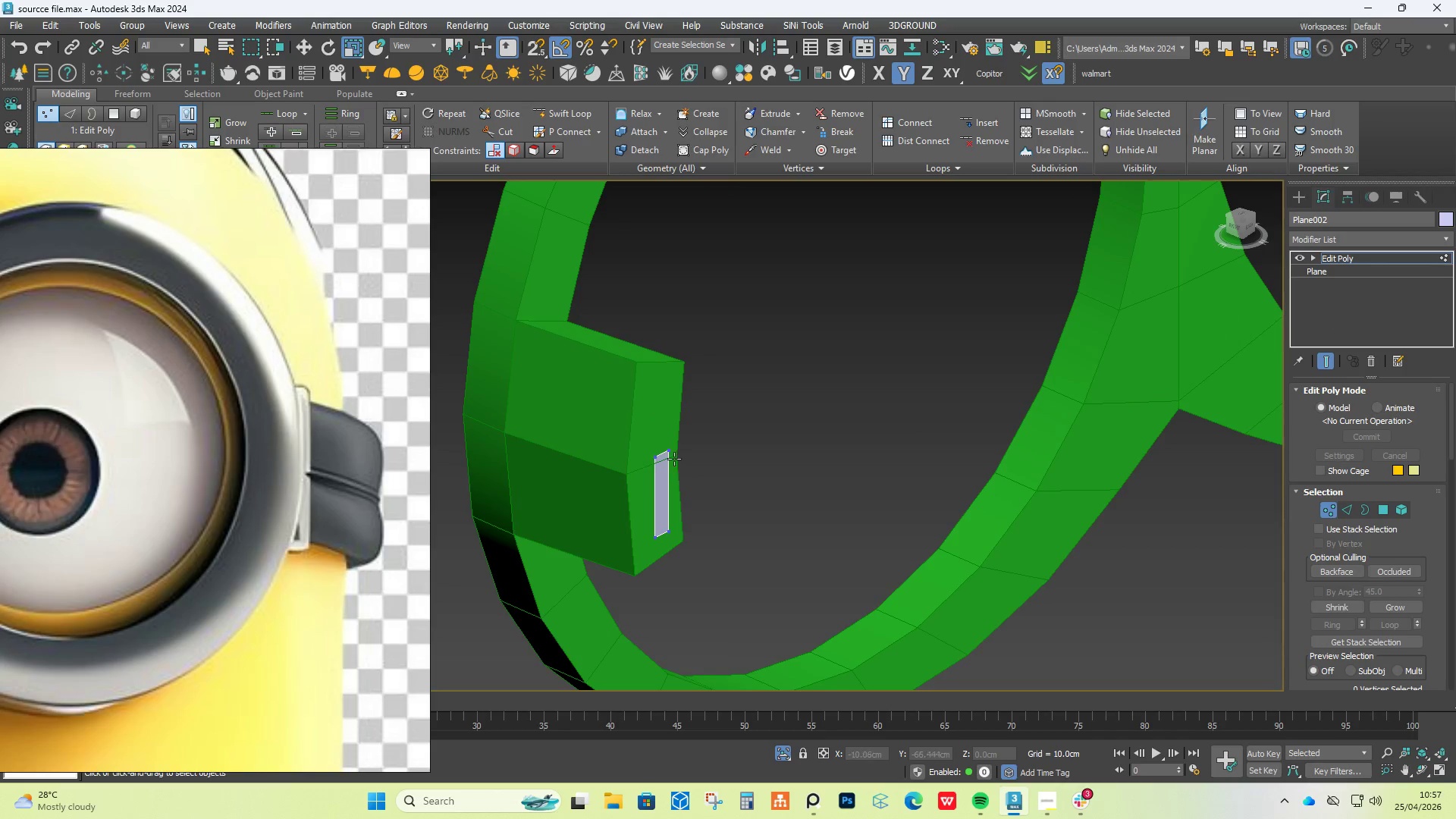 
left_click([669, 450])
 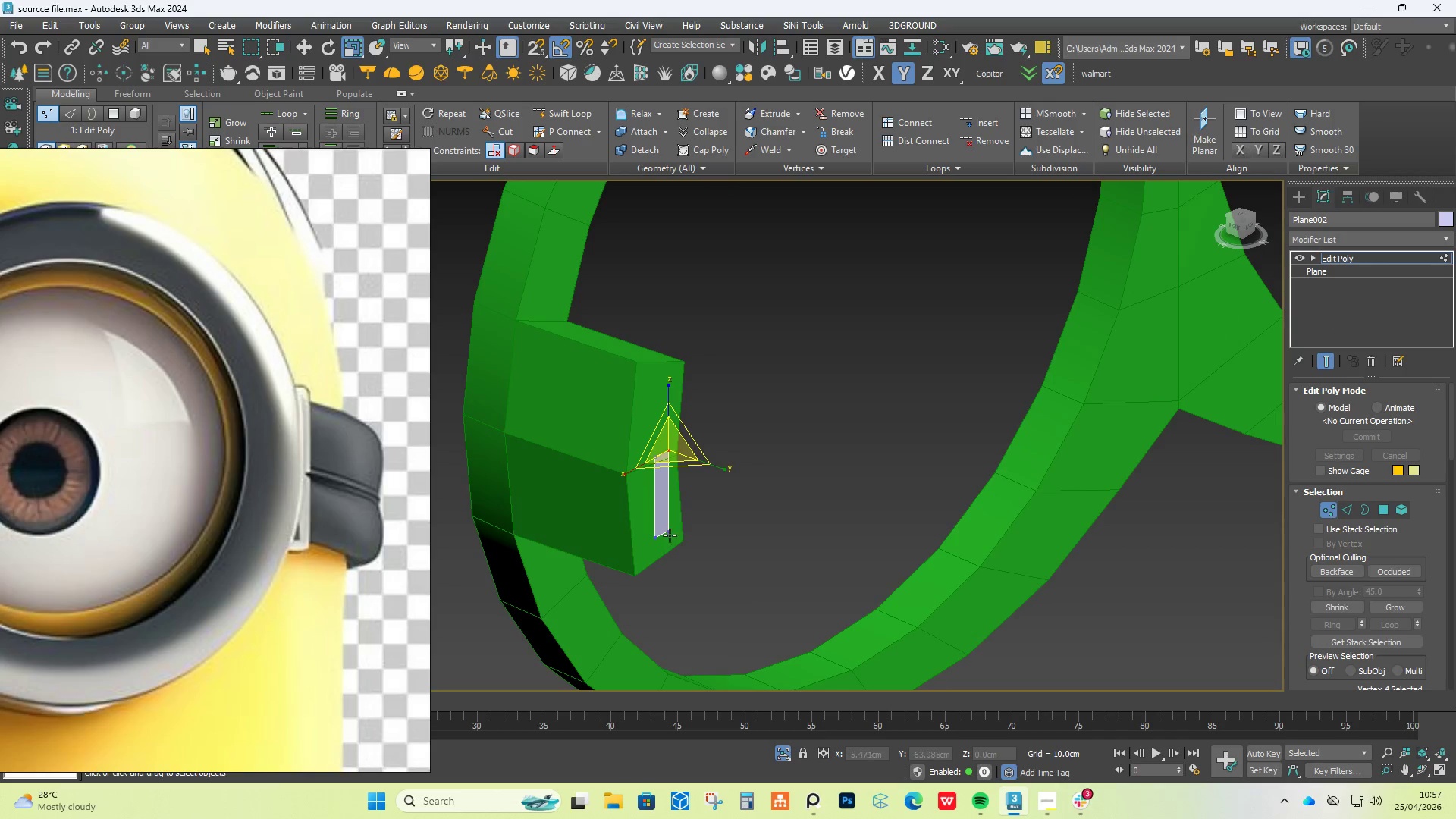 
left_click([673, 537])
 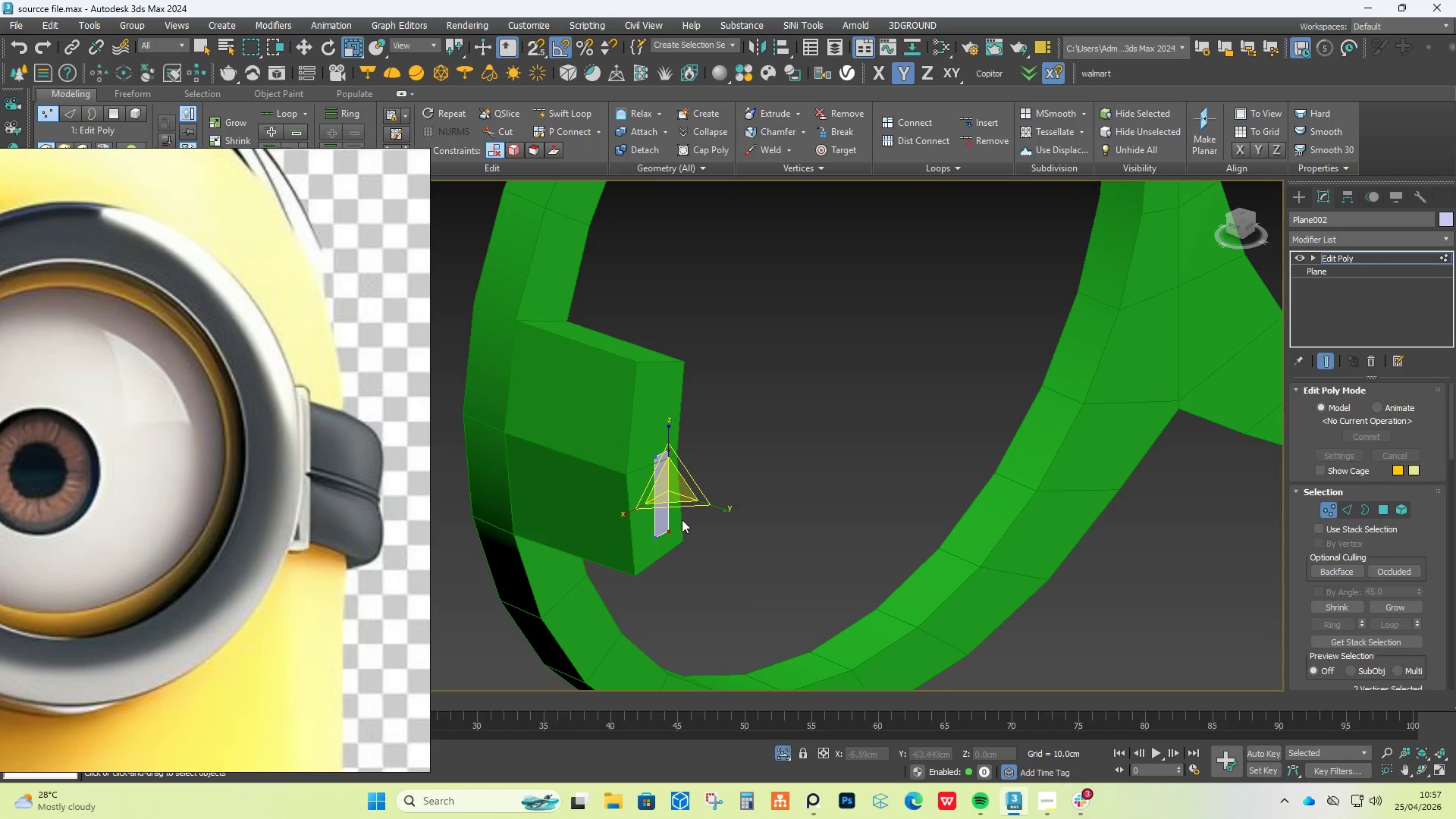 
hold_key(key=AltLeft, duration=0.48)
 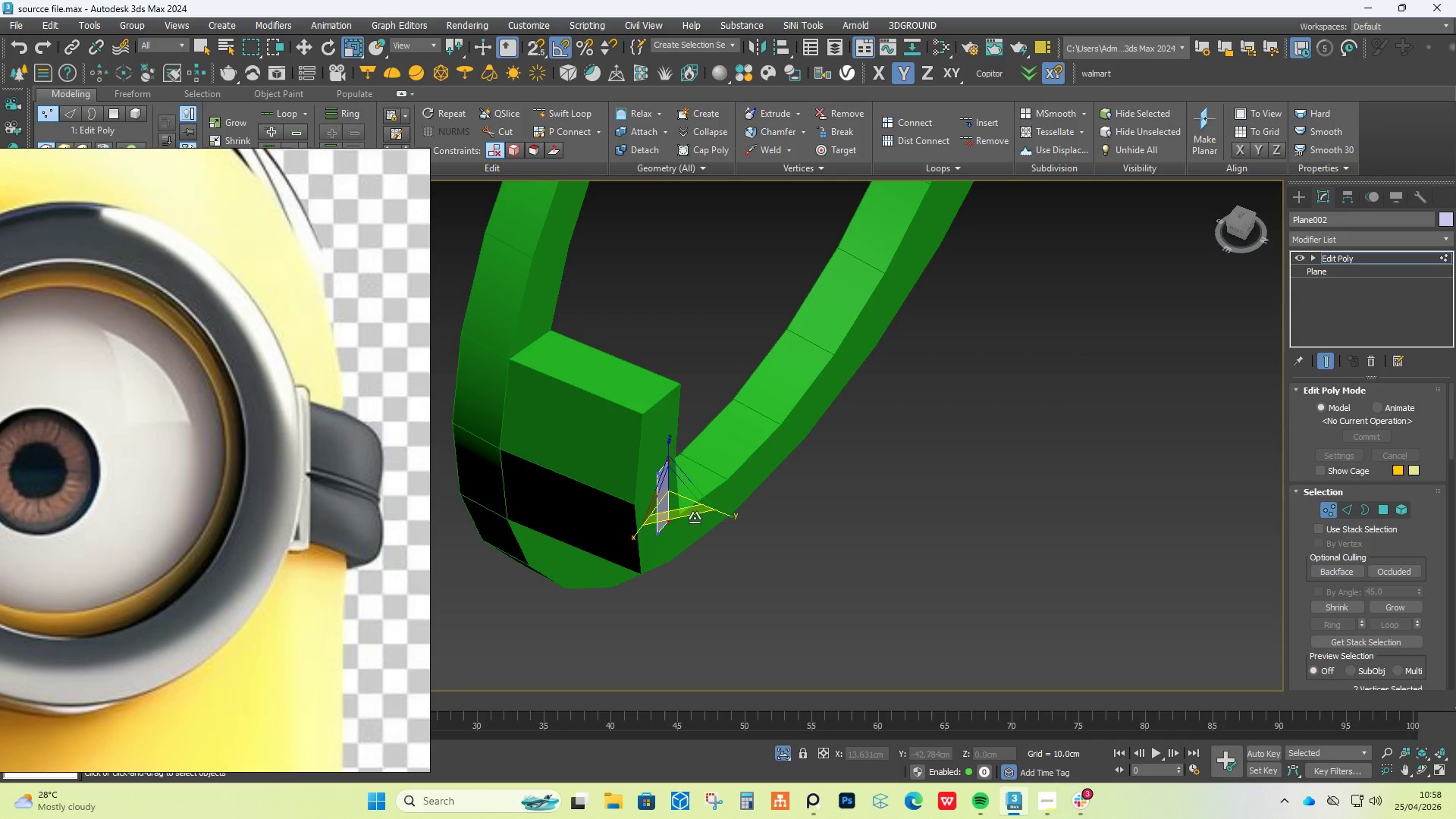 
key(W)
 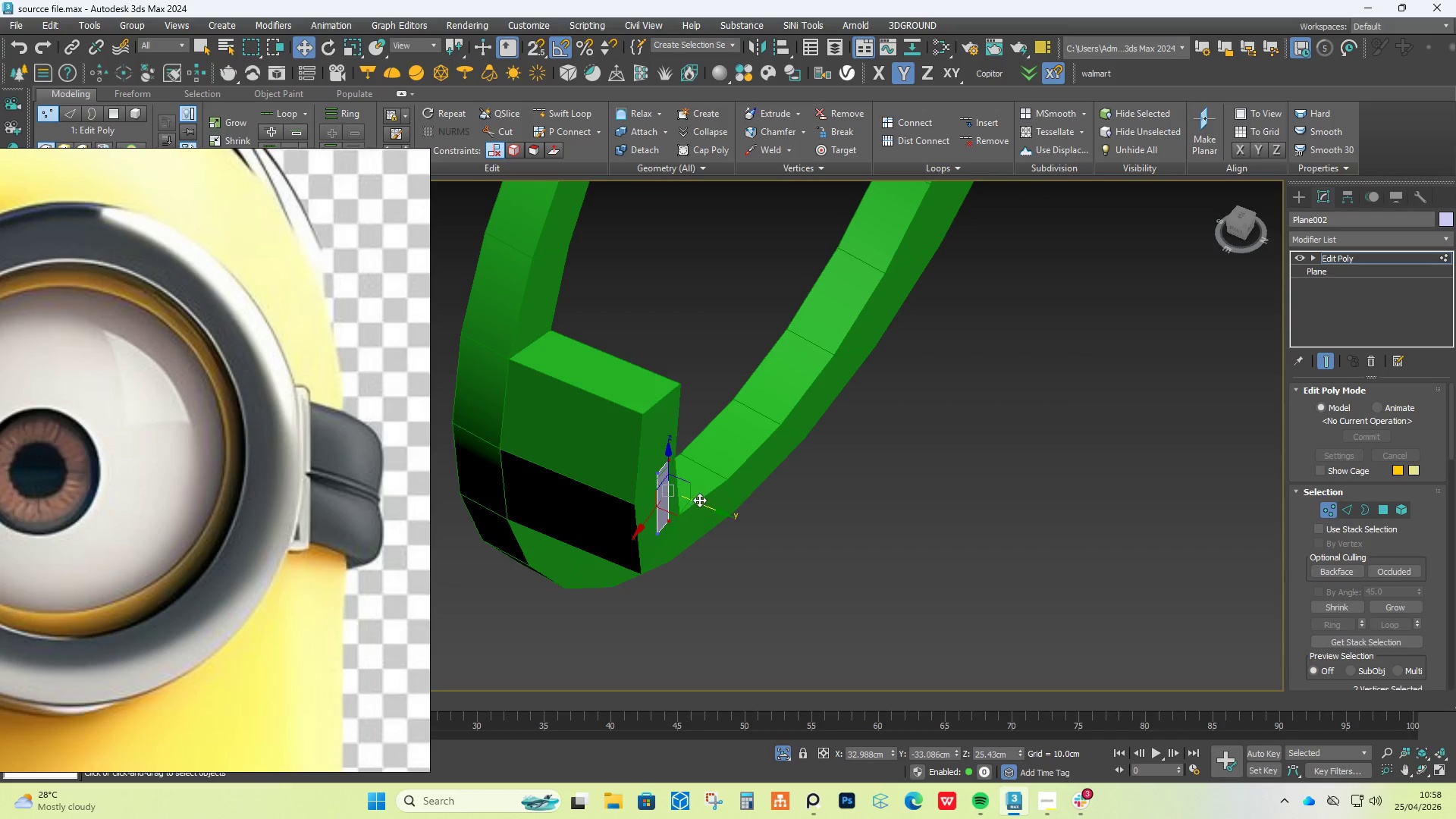 
left_click_drag(start_coordinate=[701, 500], to_coordinate=[717, 569])
 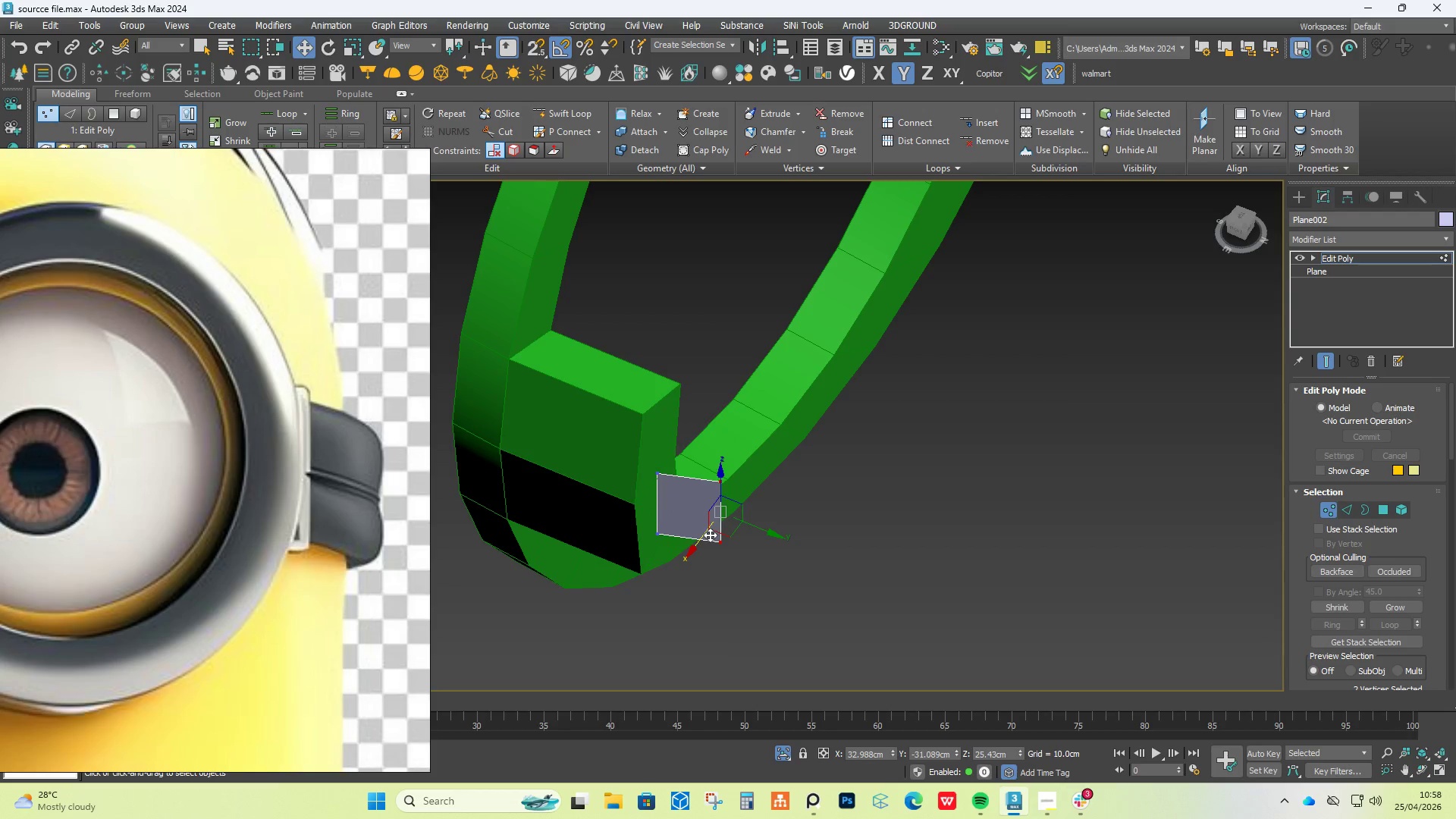 
left_click_drag(start_coordinate=[705, 537], to_coordinate=[702, 554])
 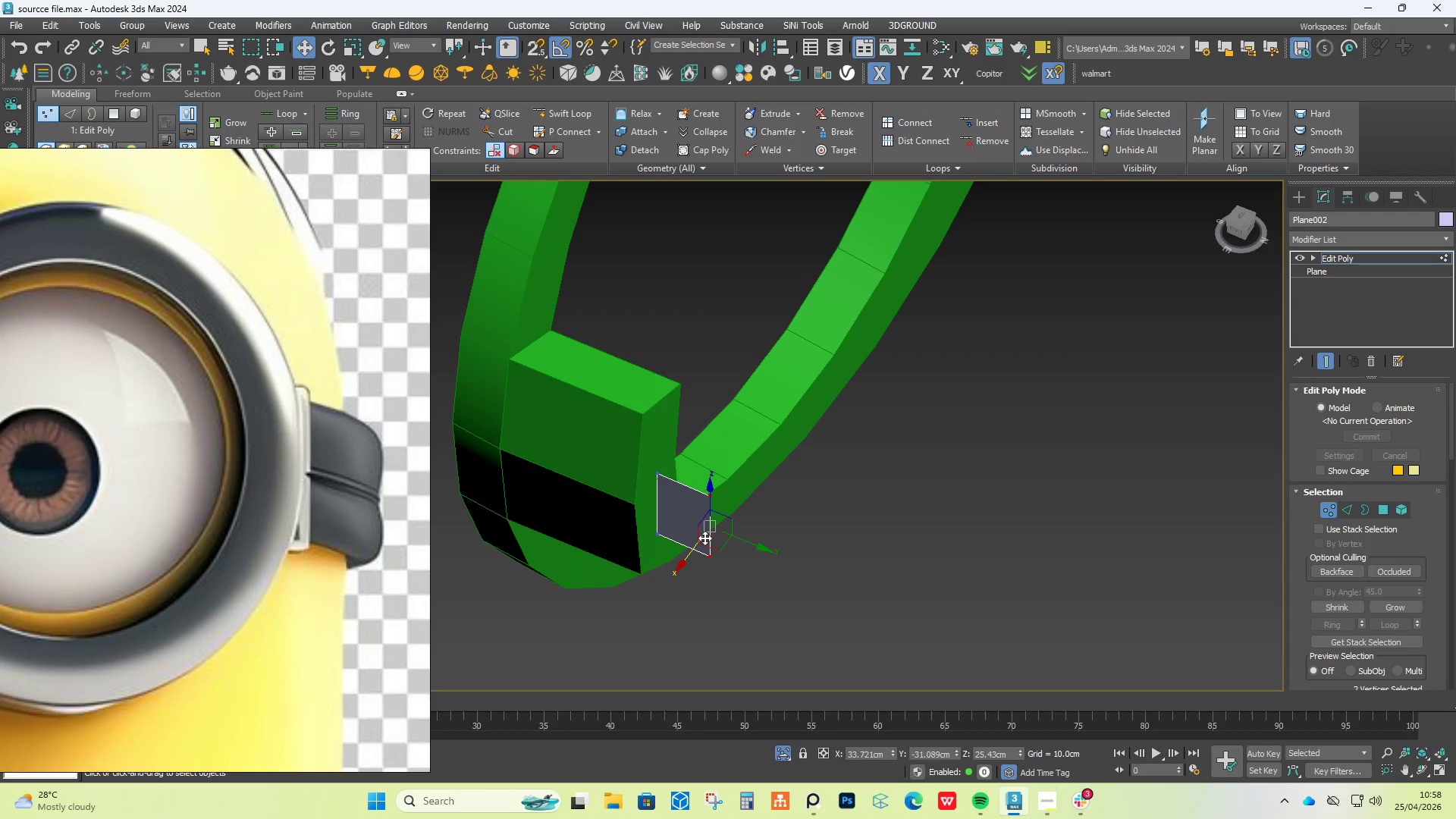 
key(2)
 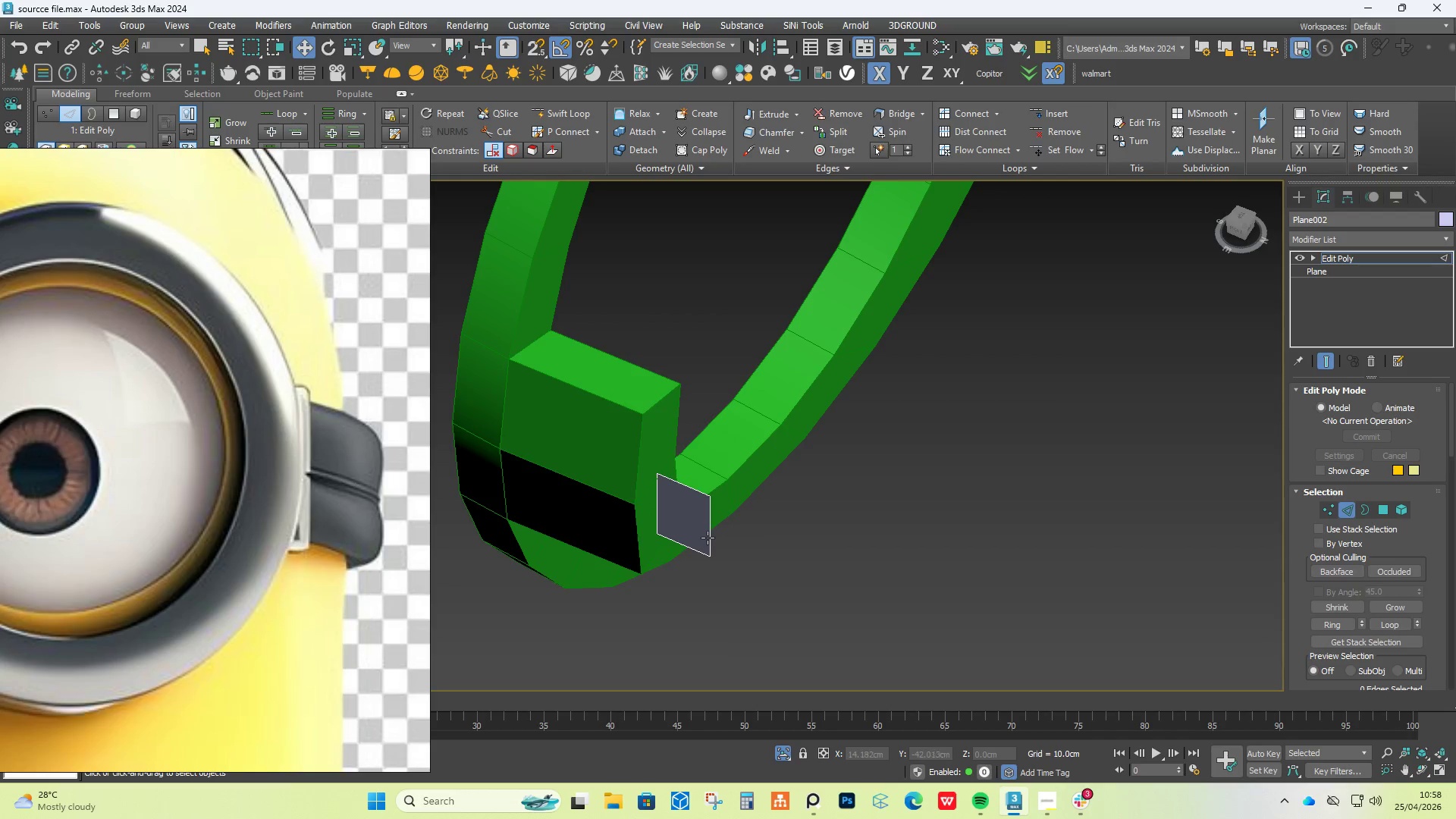 
left_click([710, 532])
 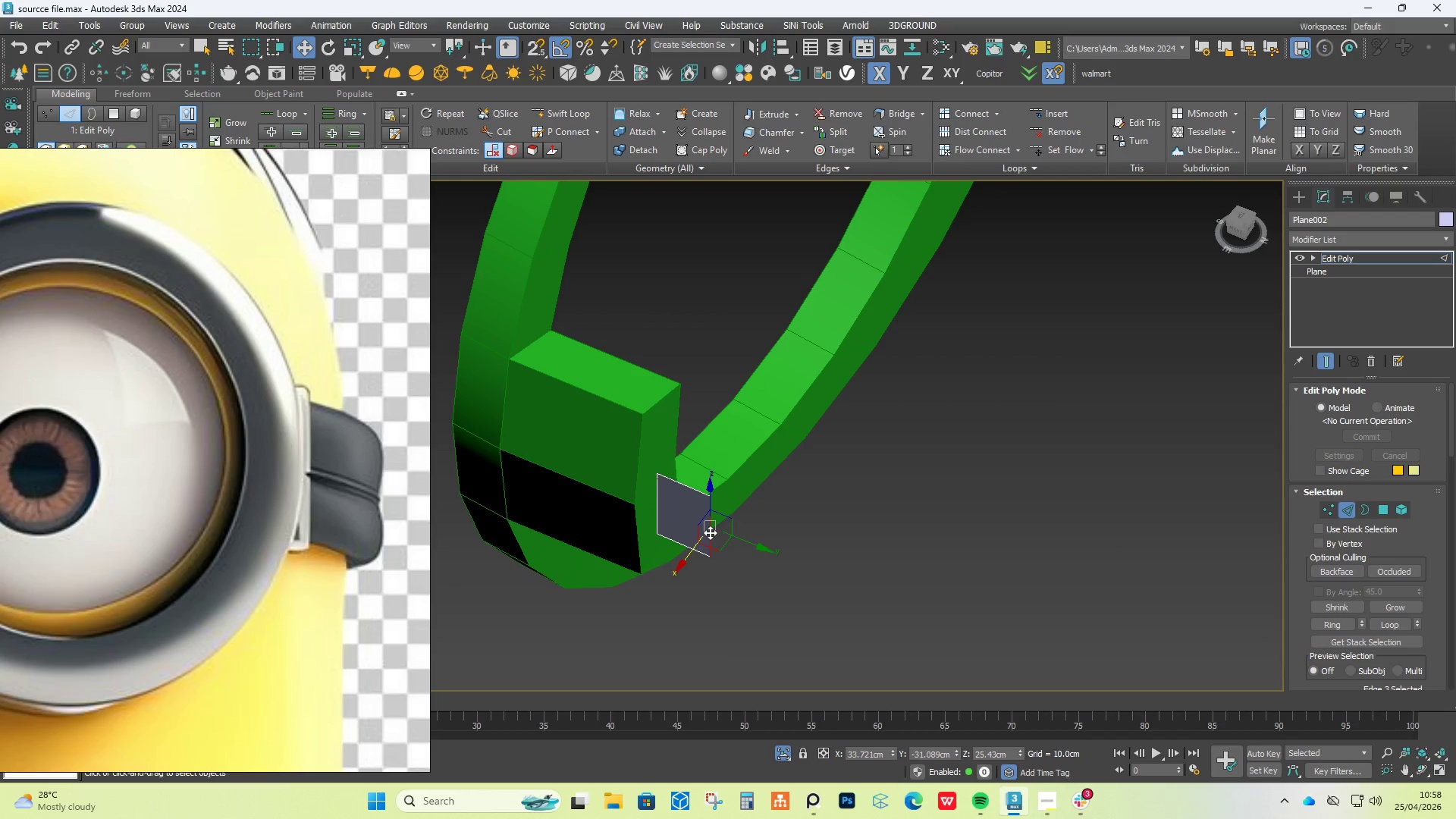 
hold_key(key=ShiftLeft, duration=0.53)
 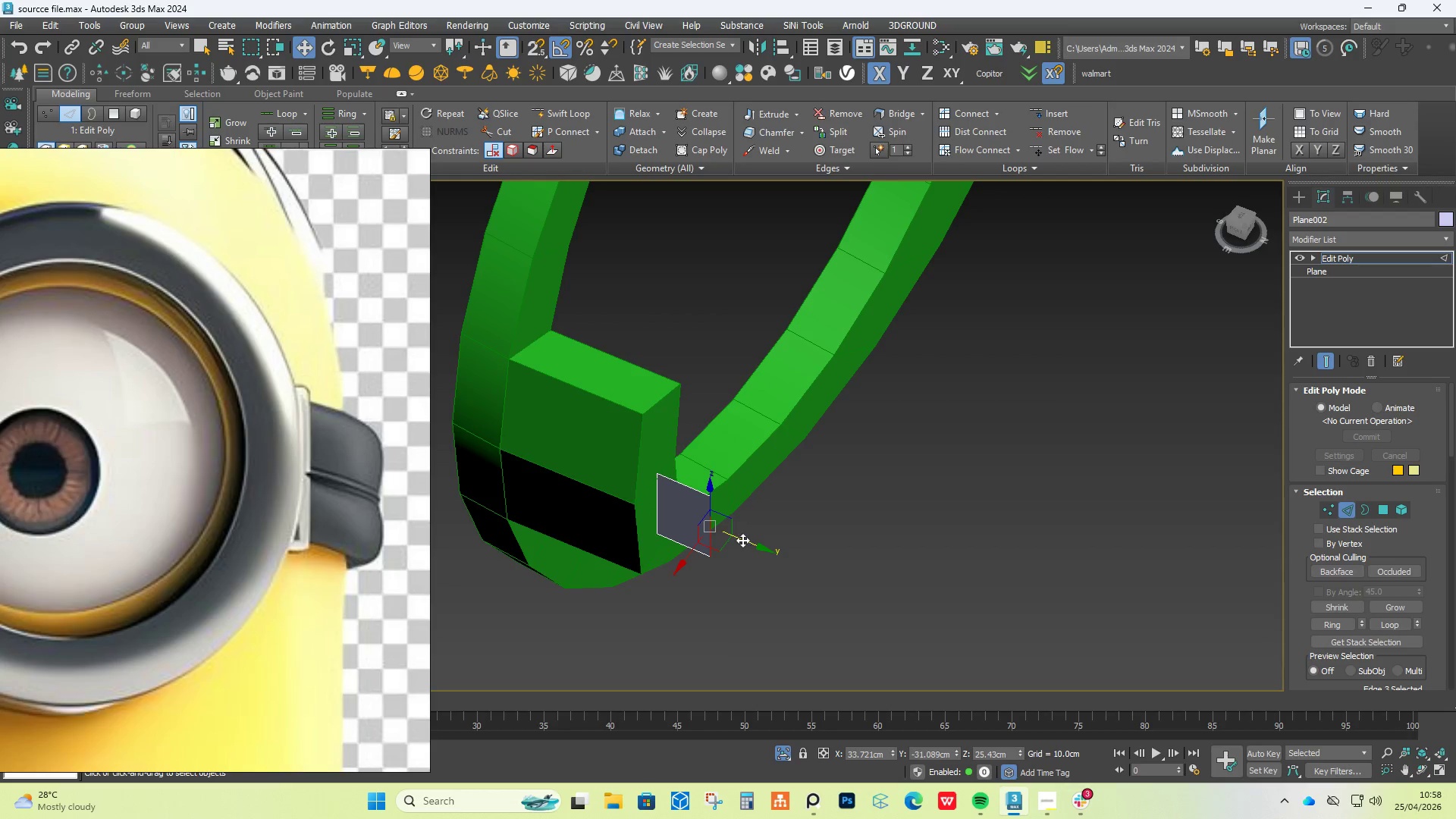 
left_click_drag(start_coordinate=[742, 540], to_coordinate=[809, 573])
 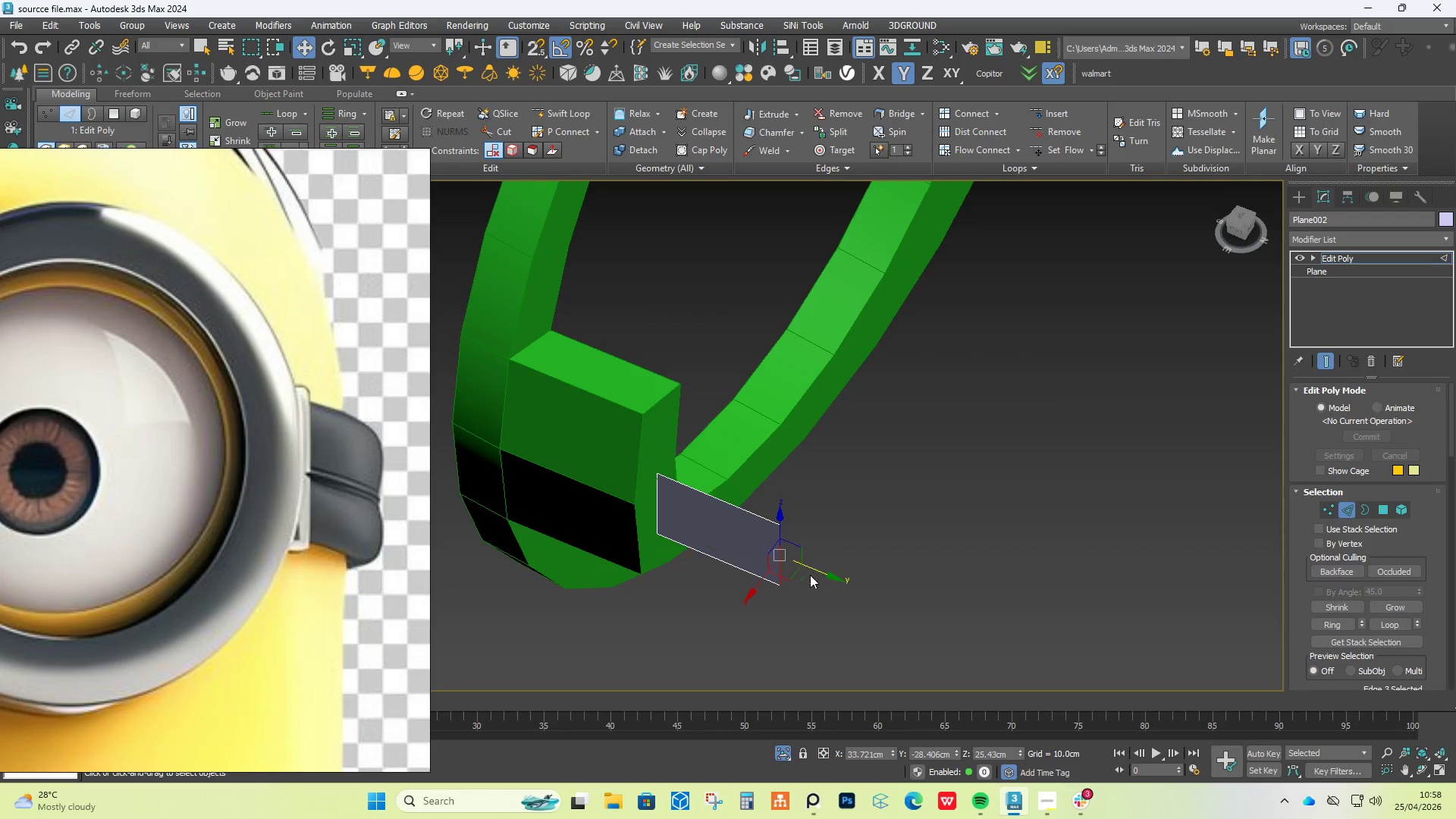 
hold_key(key=ShiftLeft, duration=1.06)
left_click_drag(start_coordinate=[812, 570], to_coordinate=[943, 592])
 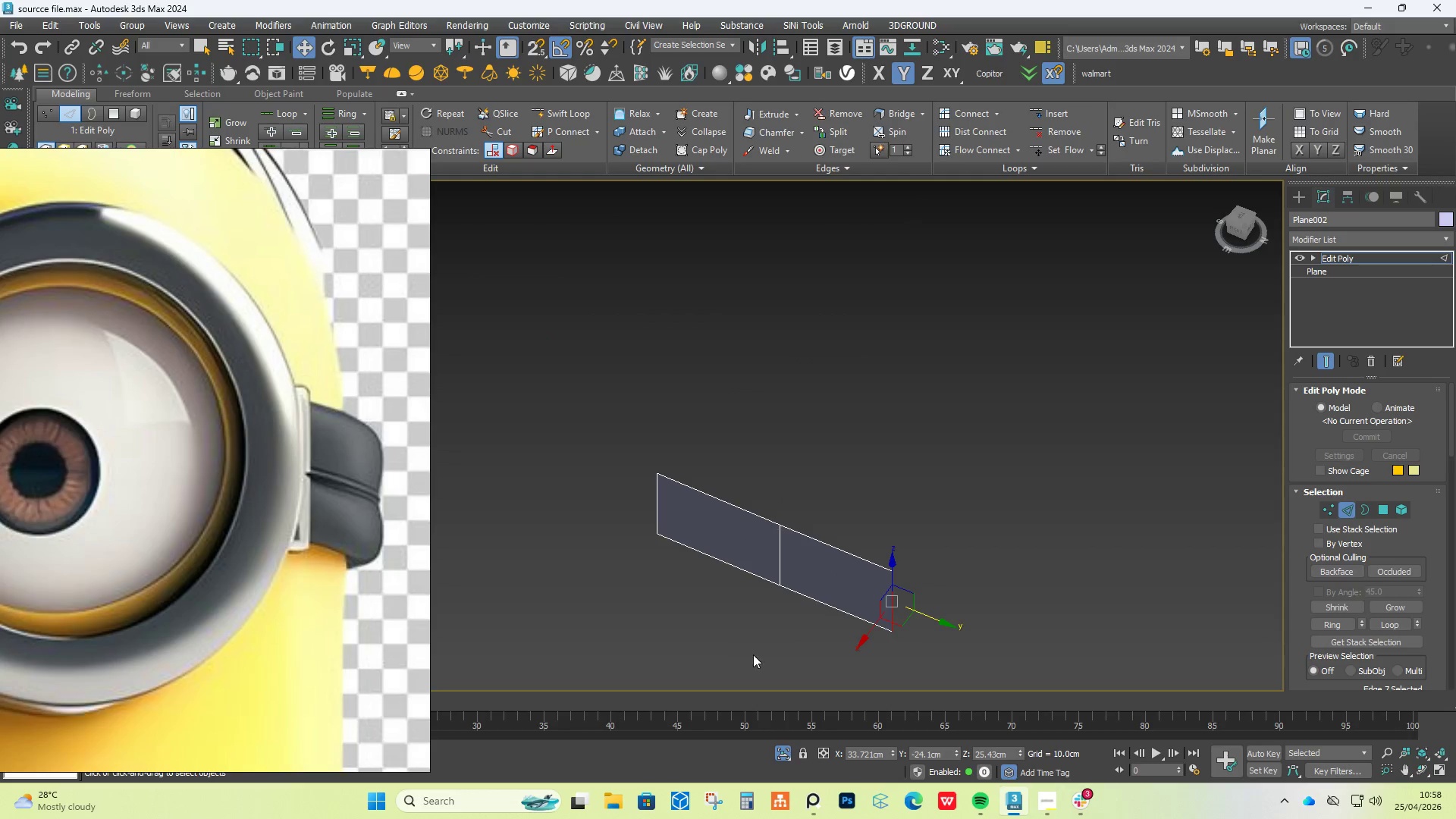 
left_click([780, 761])
 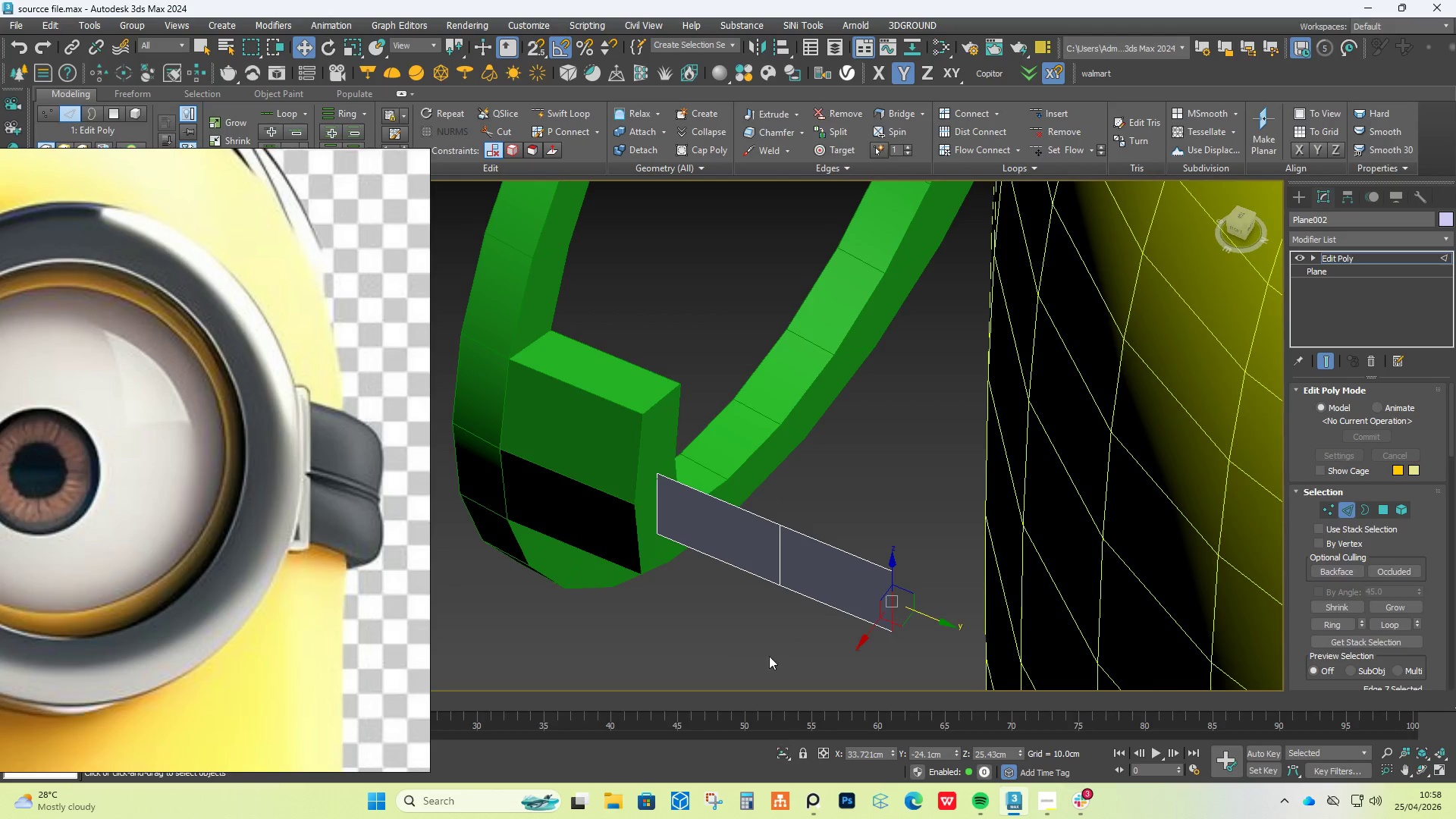 
hold_key(key=AltLeft, duration=1.14)
 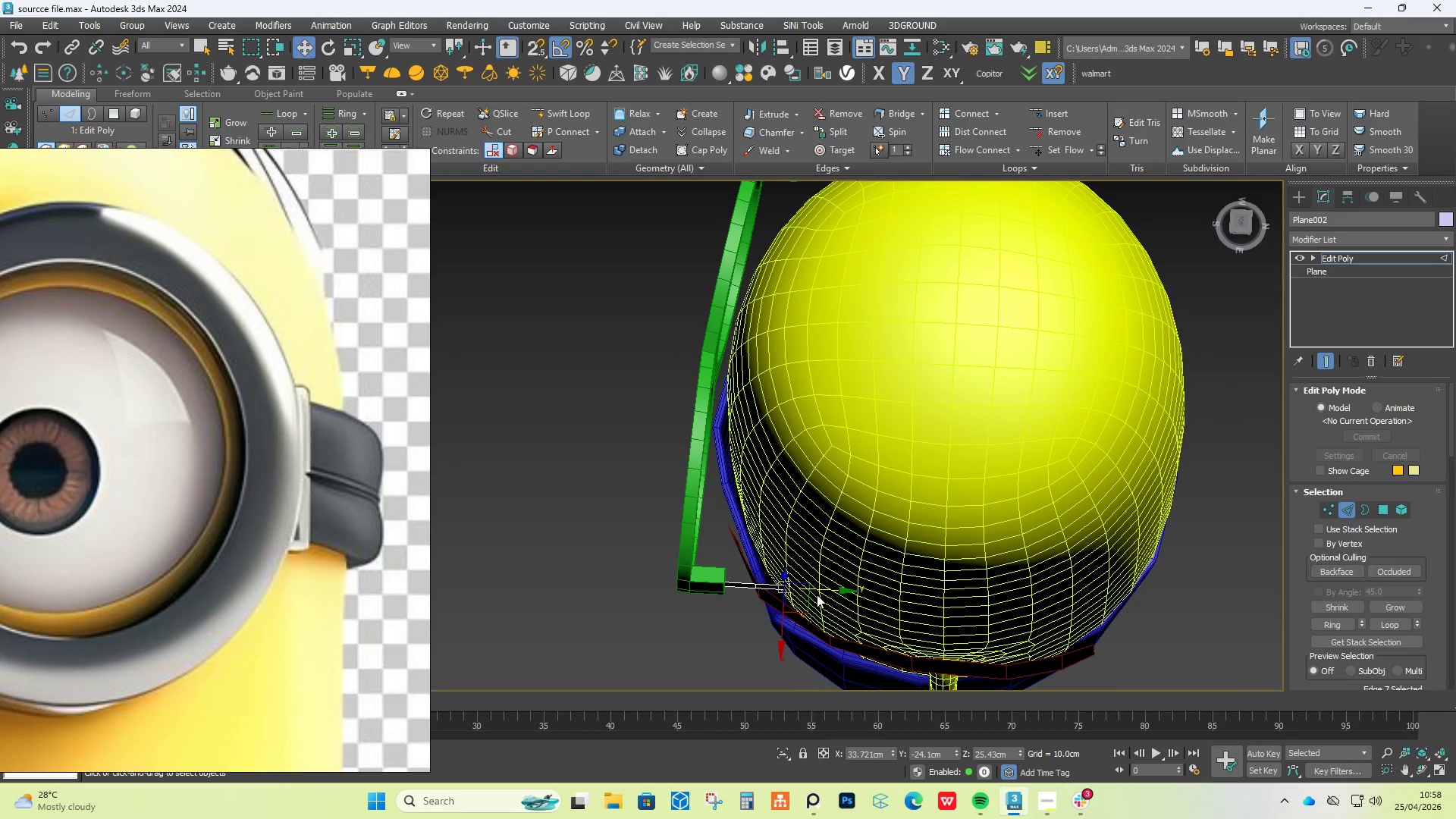 
scroll: coordinate [837, 635], scroll_direction: down, amount: 5.0
 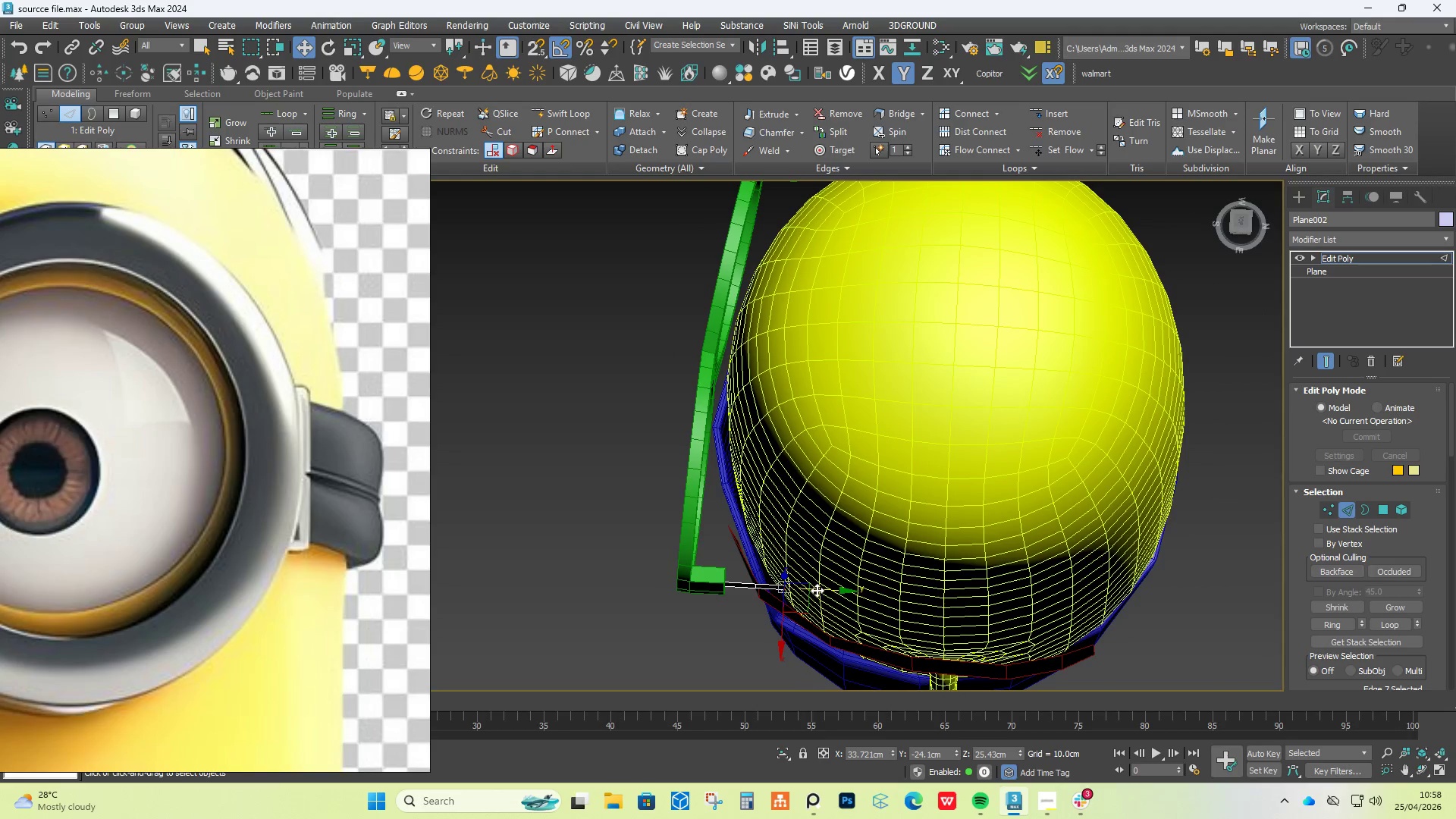 
left_click_drag(start_coordinate=[817, 590], to_coordinate=[854, 593])
 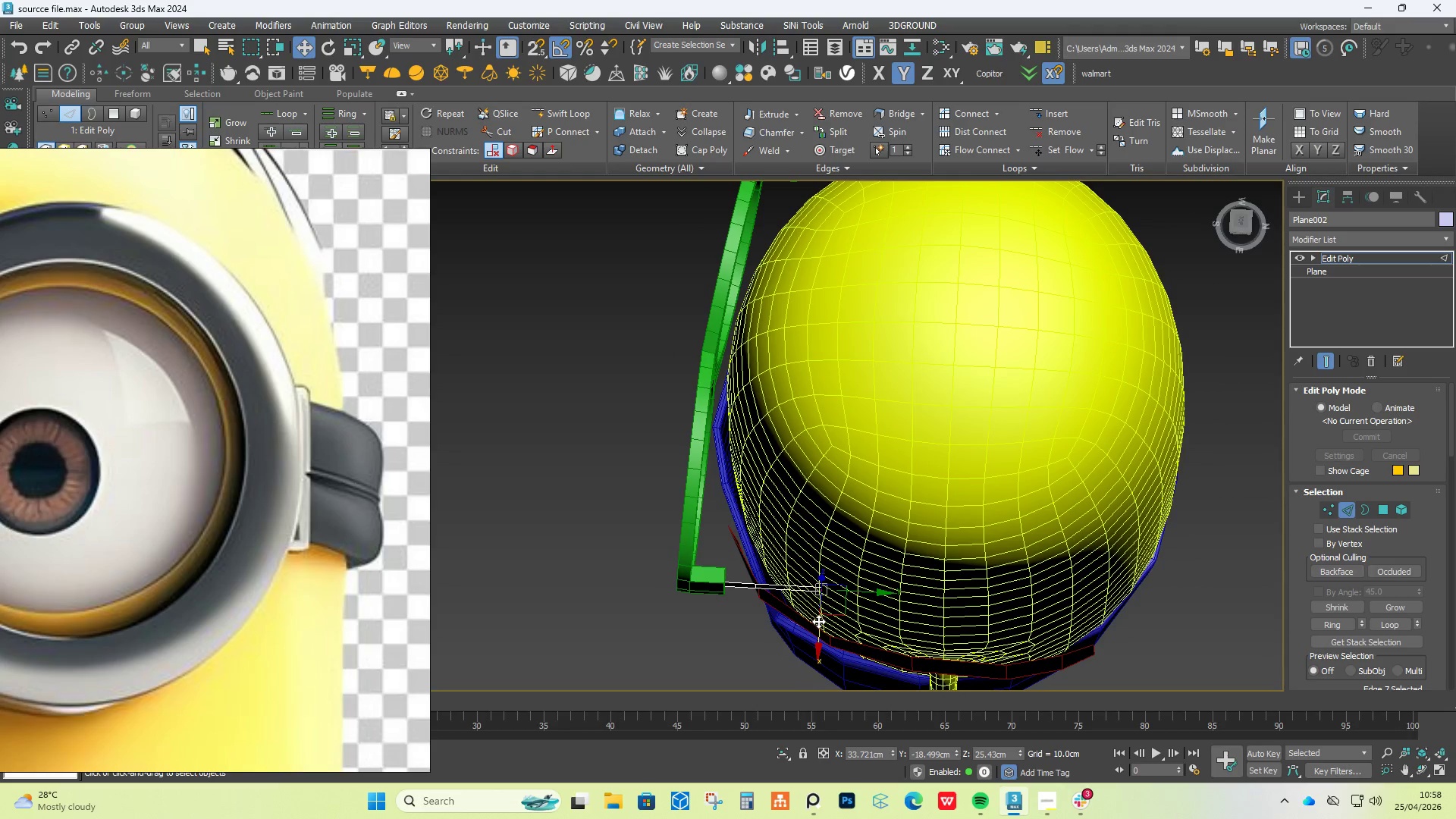 
left_click_drag(start_coordinate=[821, 622], to_coordinate=[824, 633])
 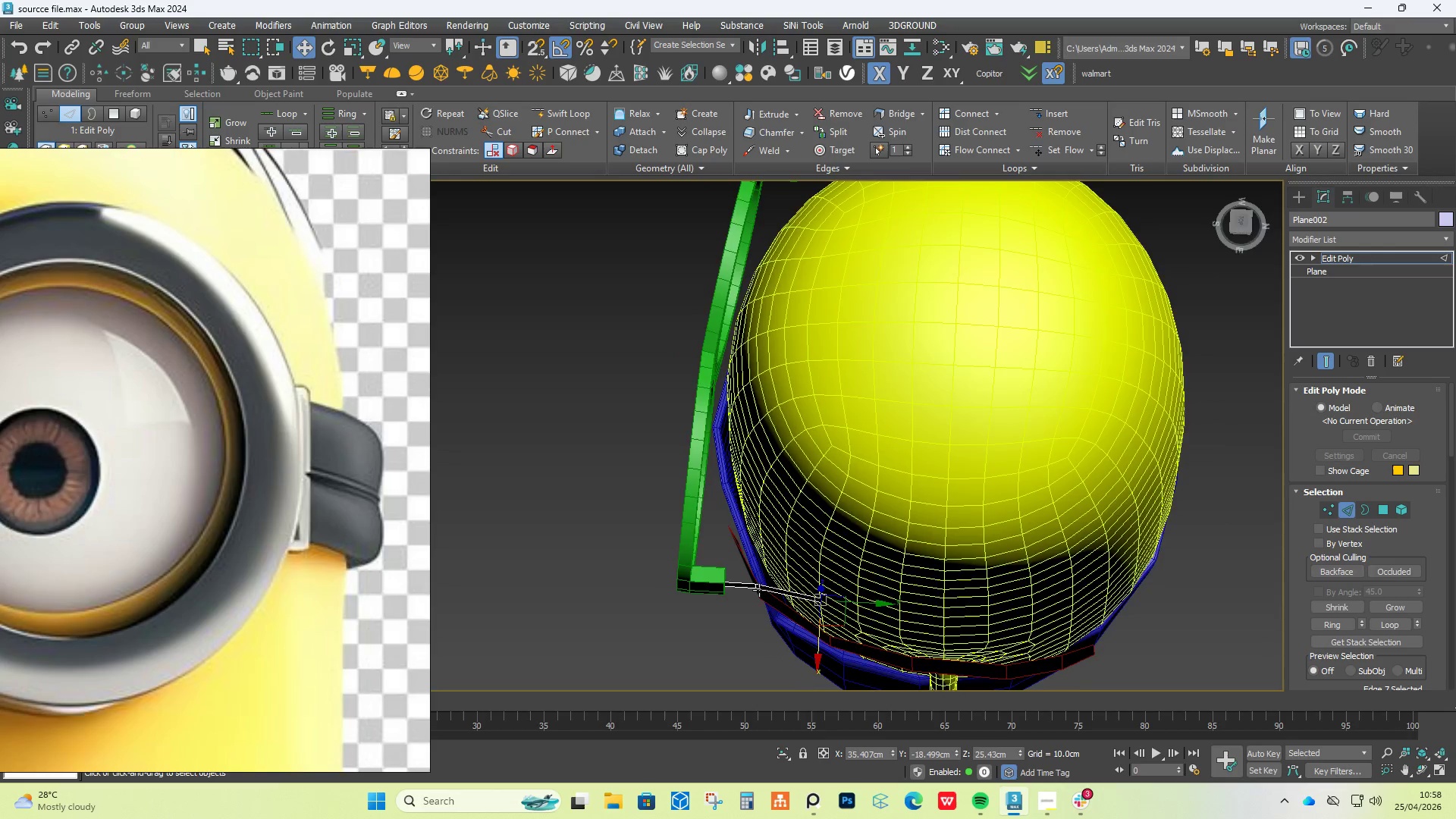 
left_click([755, 587])
 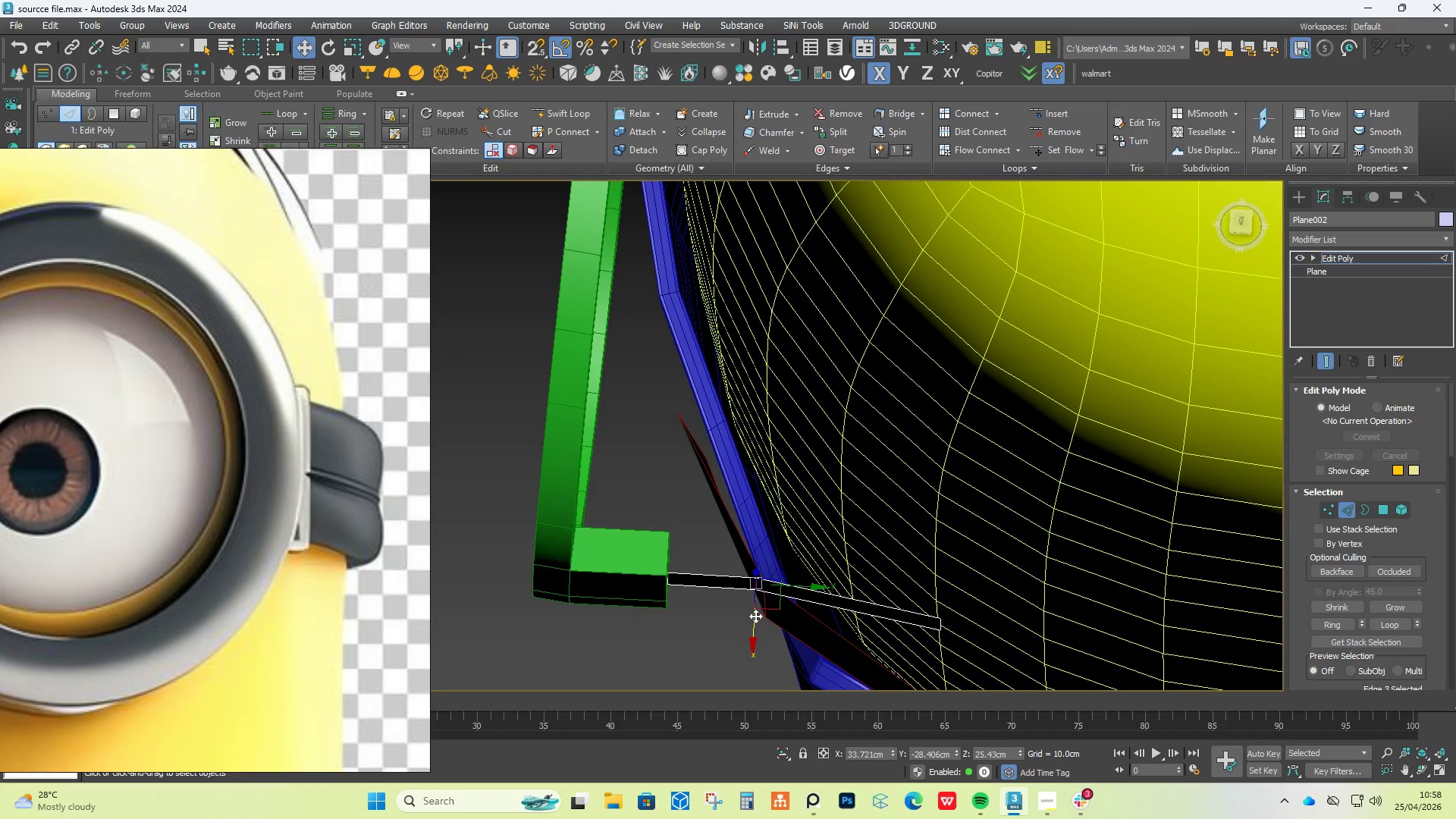 
scroll: coordinate [755, 587], scroll_direction: up, amount: 3.0
 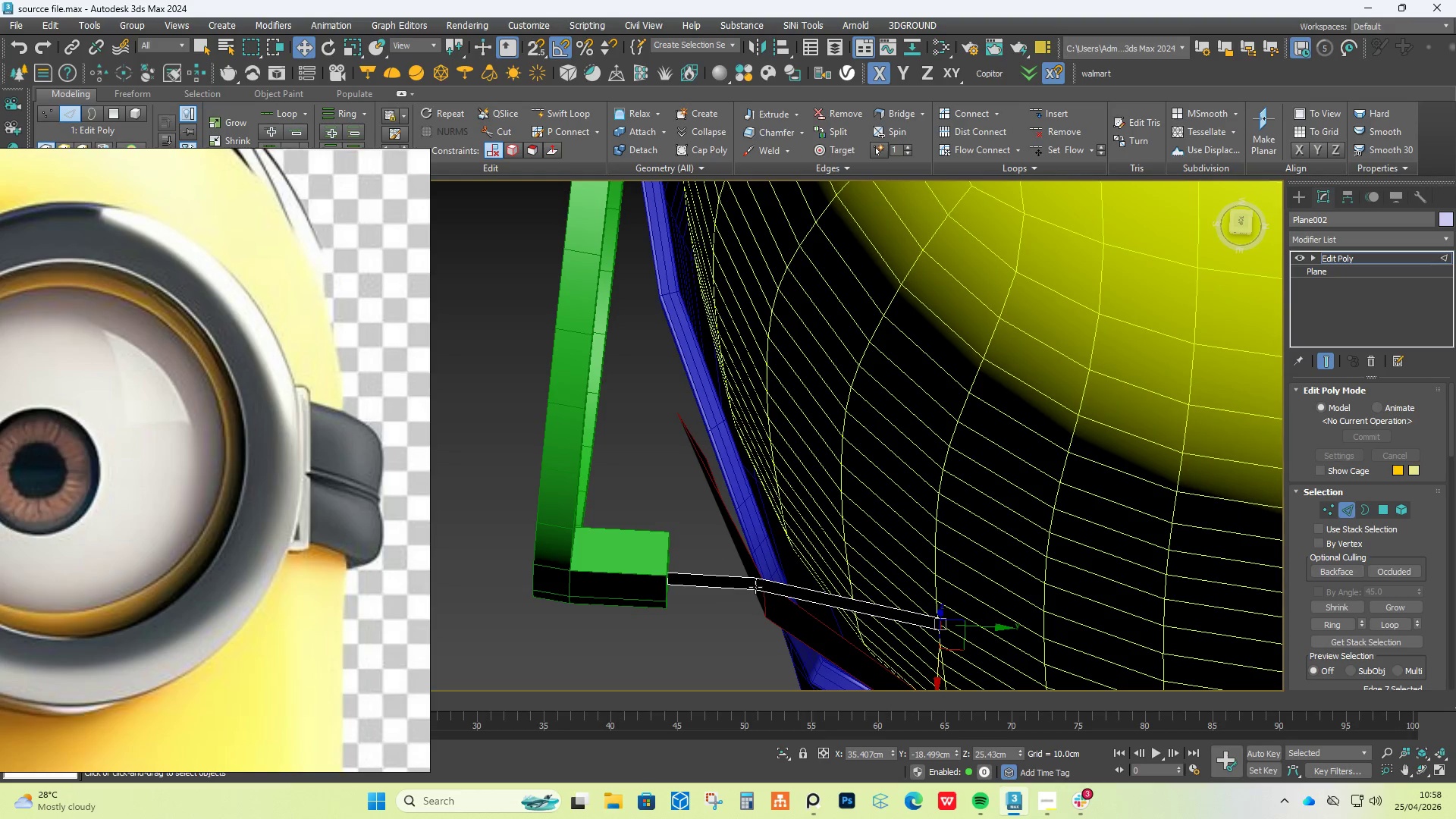 
left_click_drag(start_coordinate=[755, 620], to_coordinate=[756, 638])
 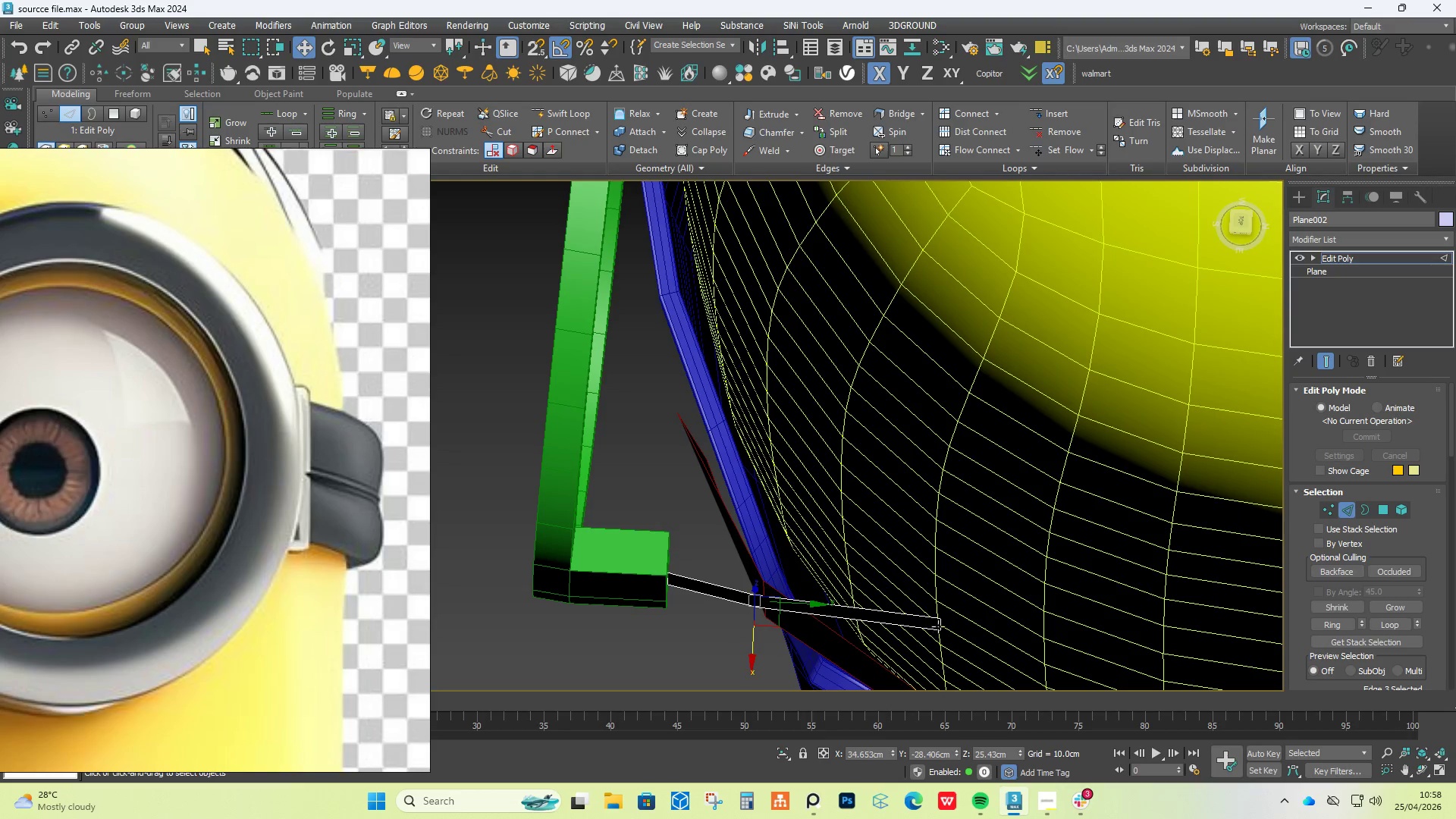 
left_click([943, 626])
 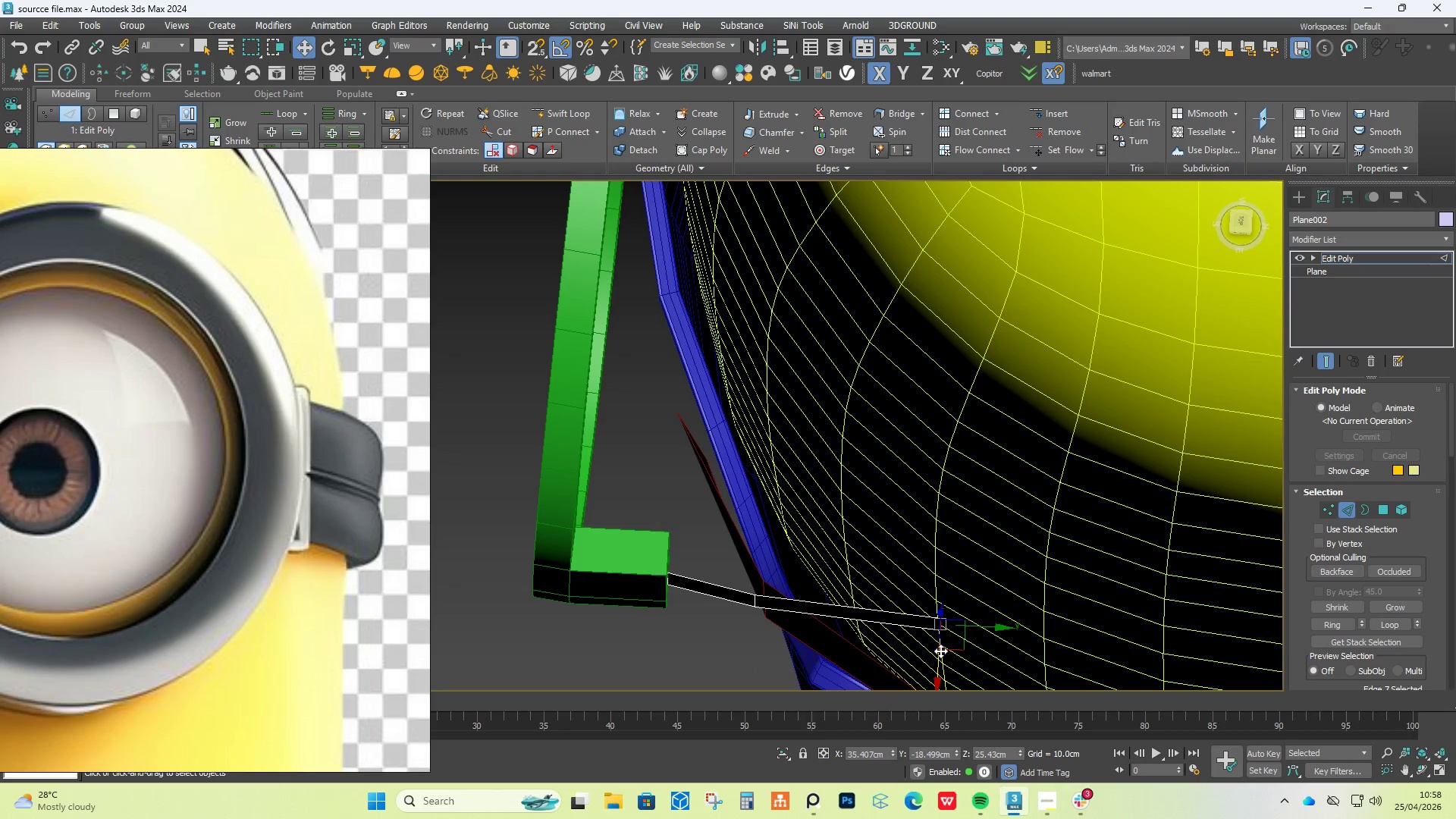 
left_click_drag(start_coordinate=[940, 651], to_coordinate=[940, 659])
 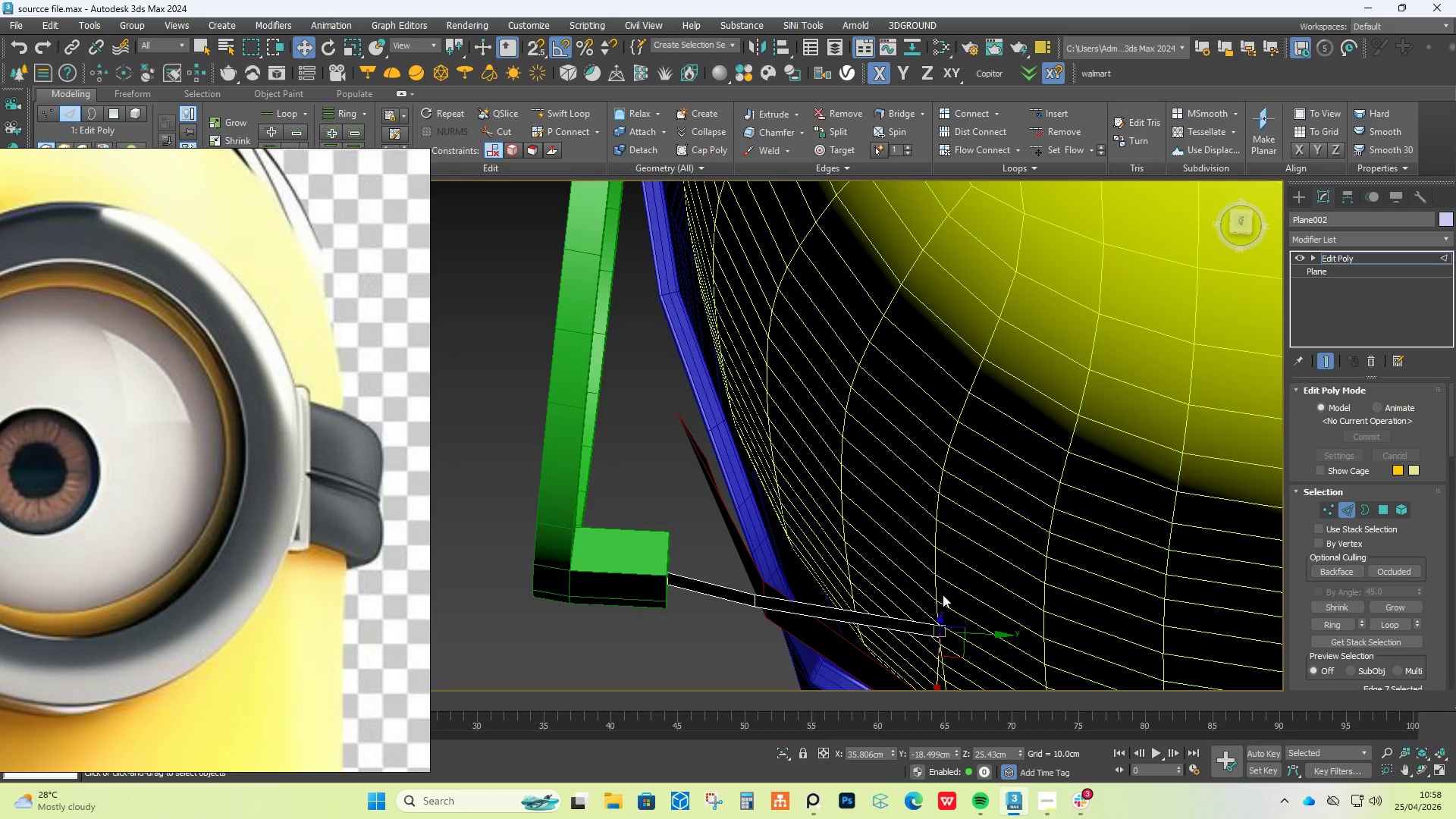 
scroll: coordinate [945, 573], scroll_direction: down, amount: 1.0
 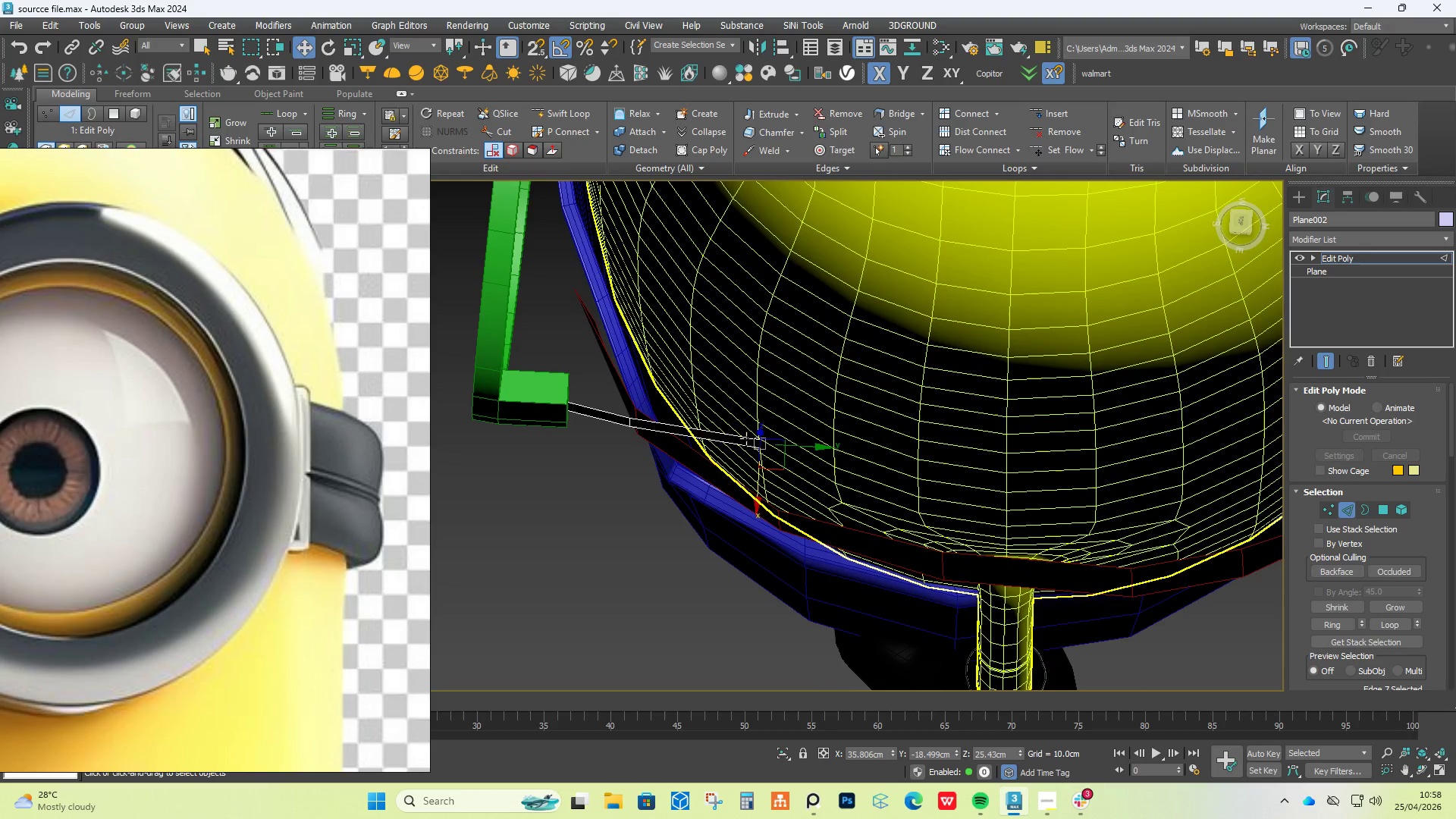 
hold_key(key=ShiftLeft, duration=1.72)
 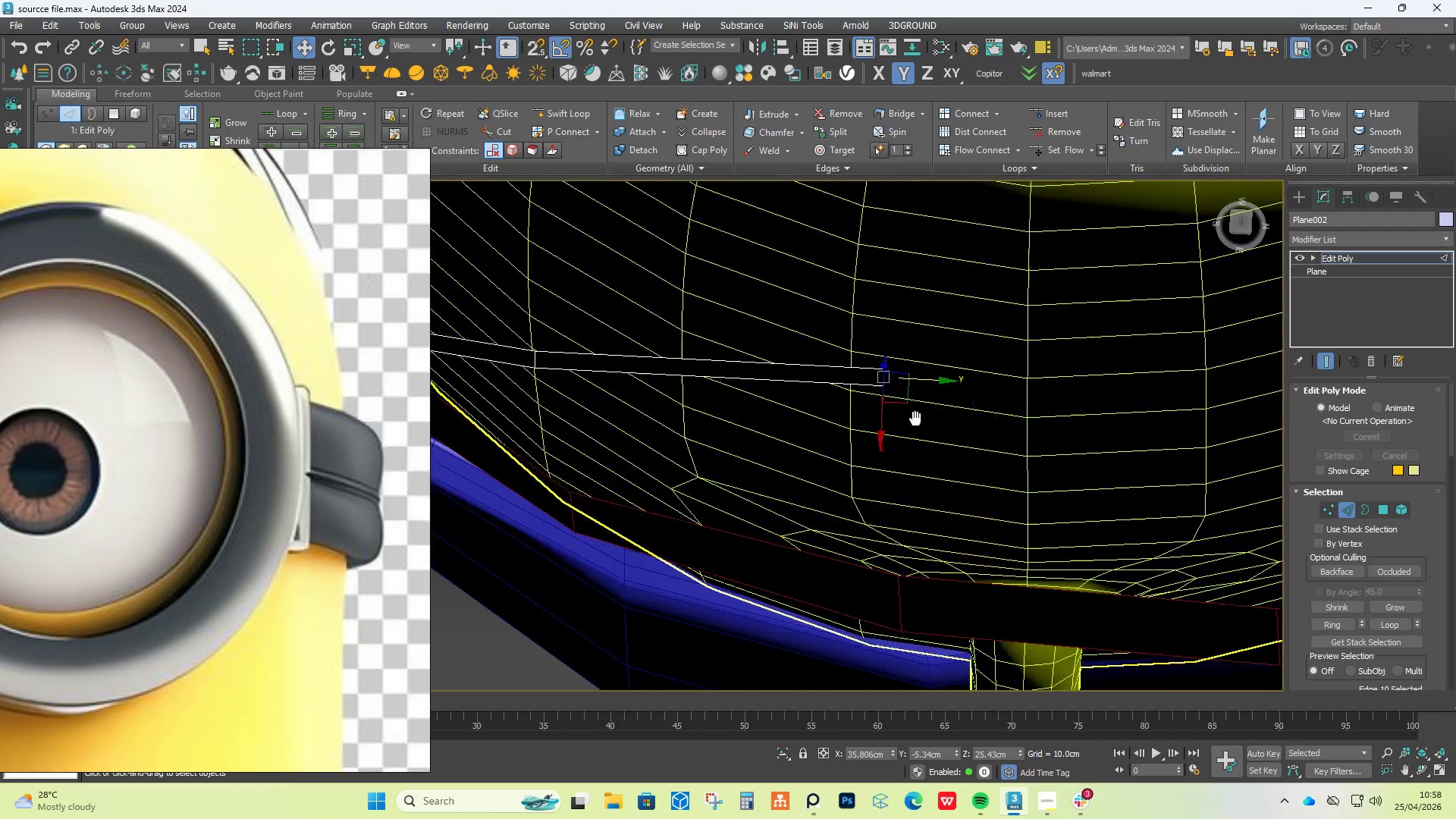 
scroll: coordinate [769, 444], scroll_direction: up, amount: 2.0
 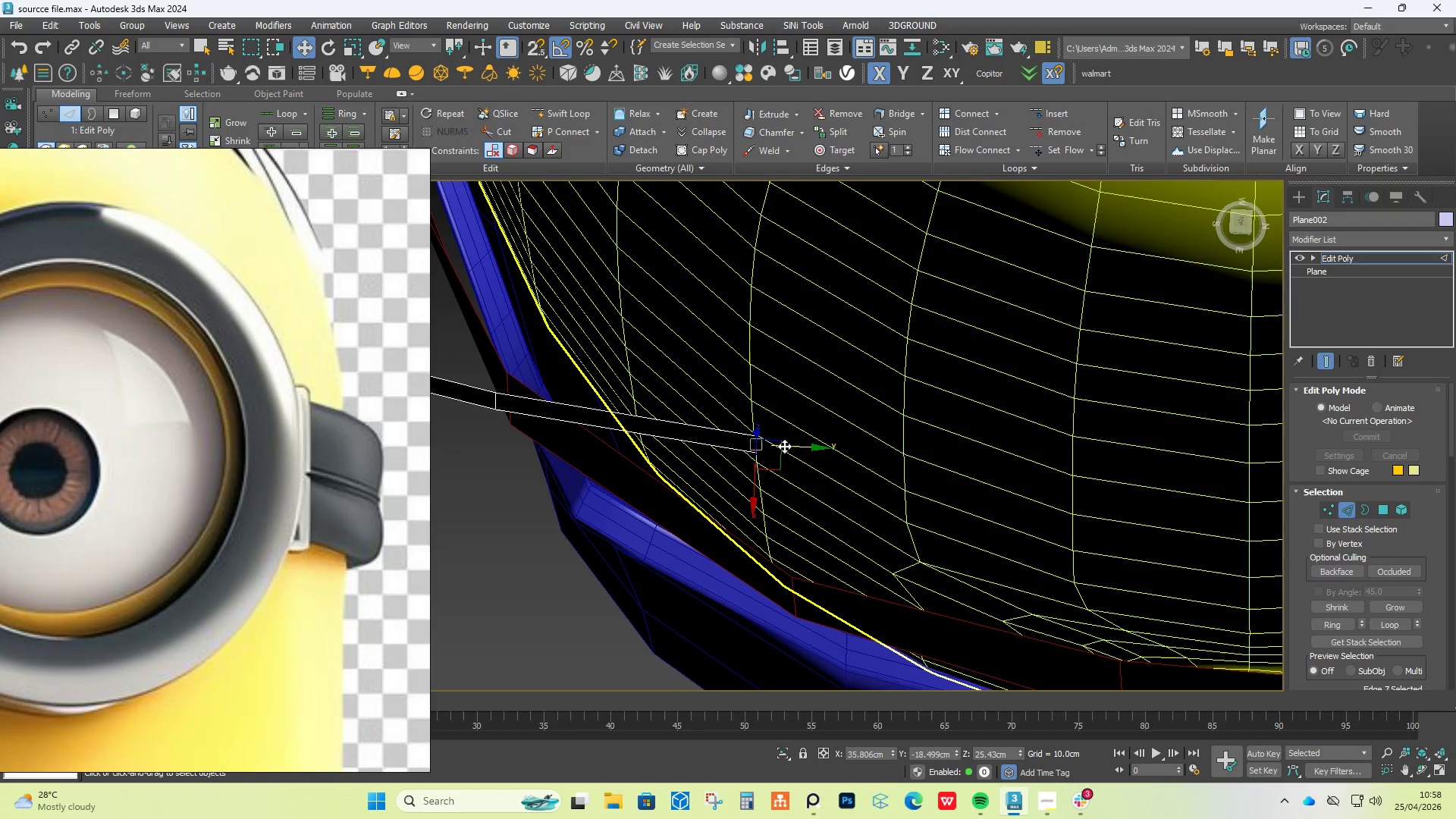 
left_click_drag(start_coordinate=[786, 443], to_coordinate=[1134, 496])
 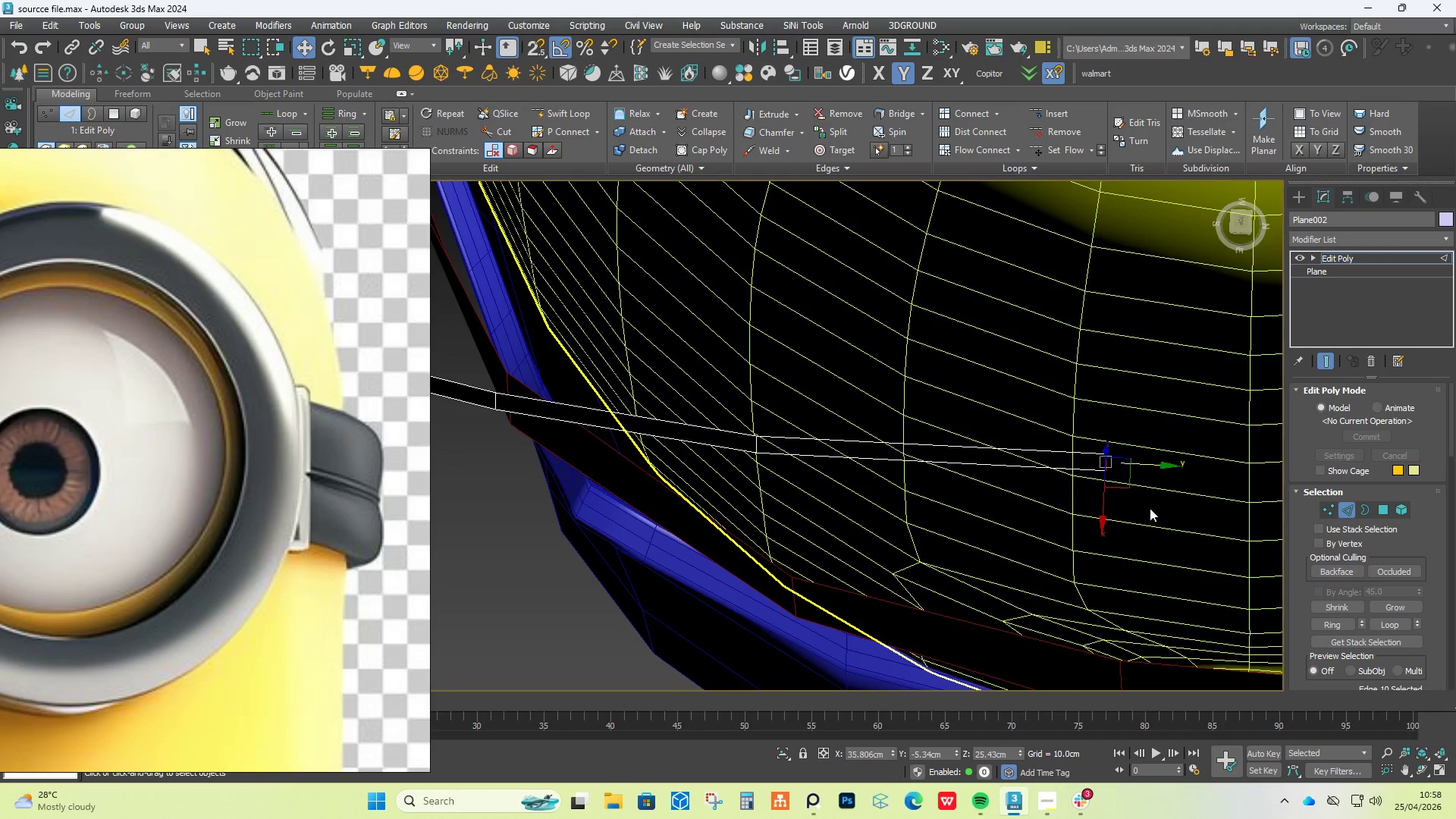 
scroll: coordinate [1157, 493], scroll_direction: none, amount: 0.0
 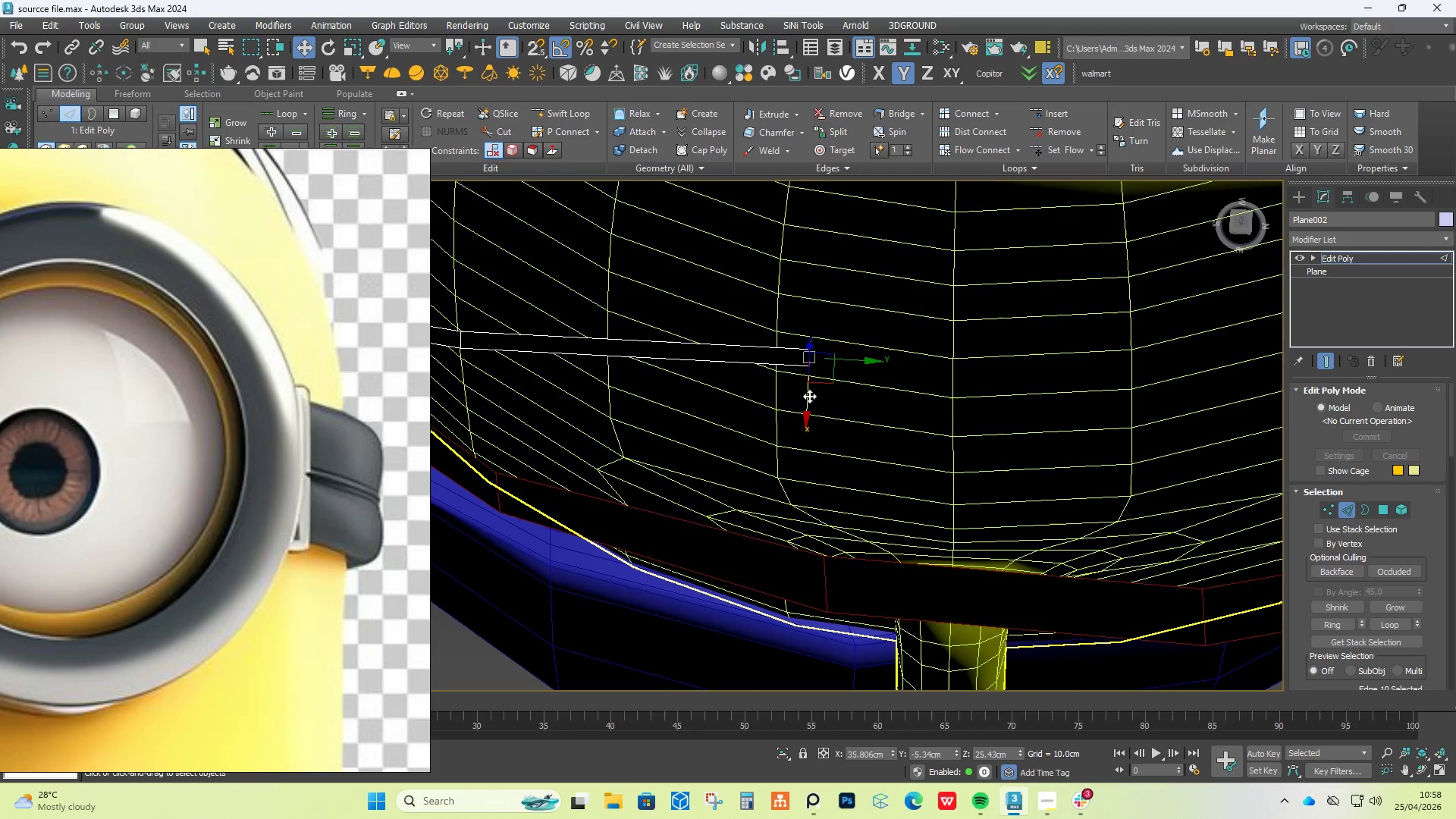 
left_click_drag(start_coordinate=[808, 396], to_coordinate=[814, 413])
 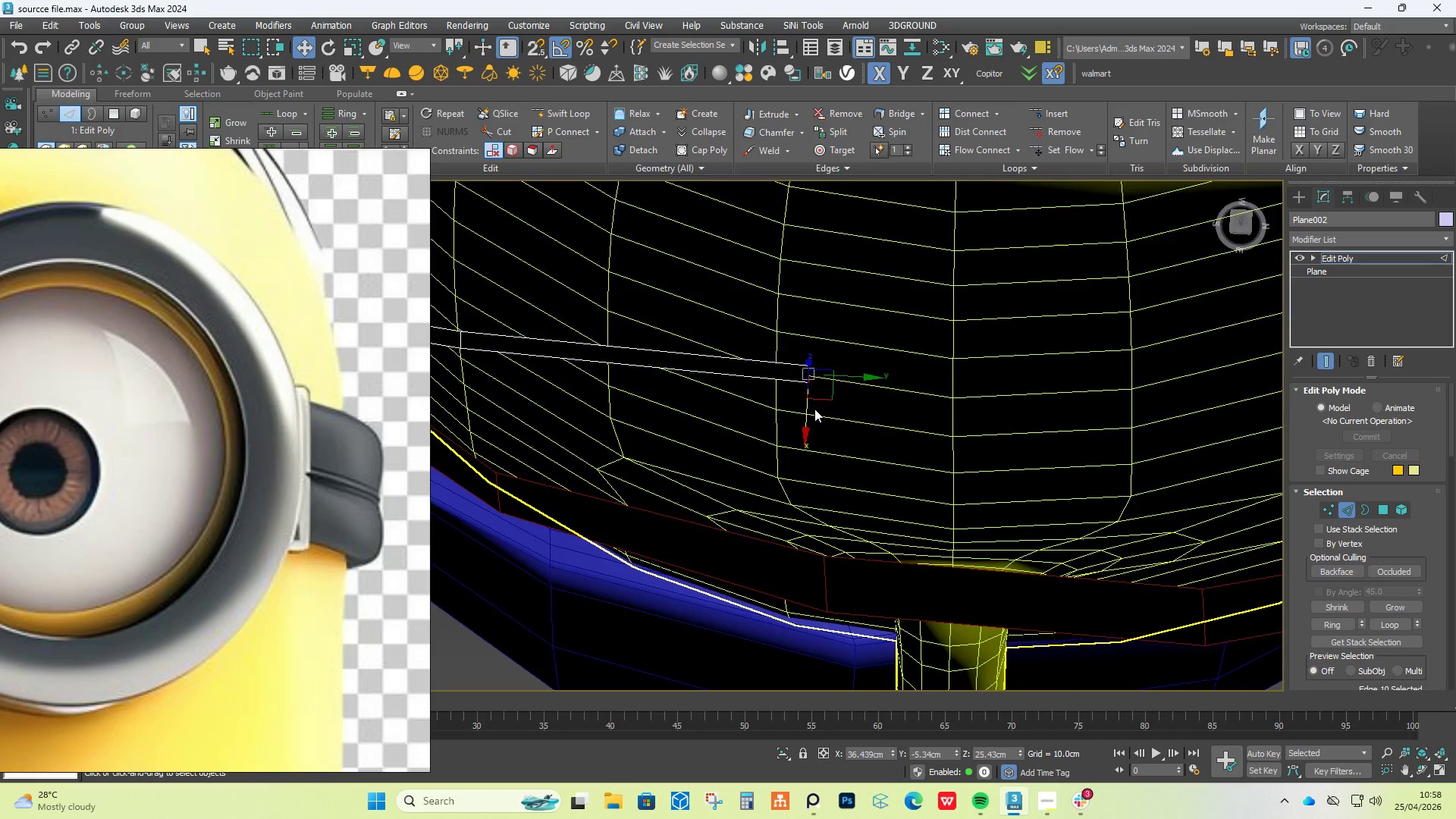 
hold_key(key=AltLeft, duration=2.97)
 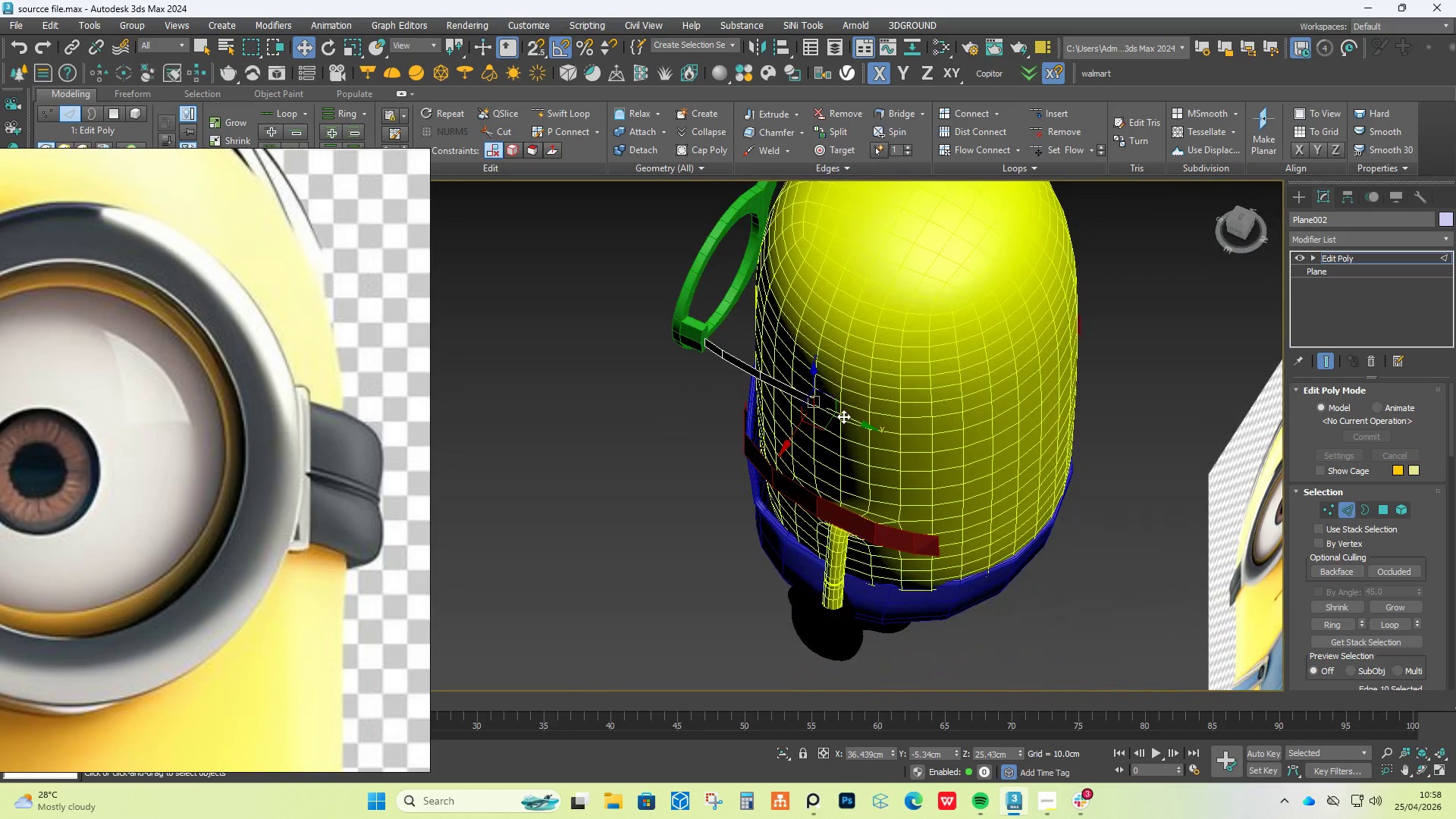 
scroll: coordinate [814, 408], scroll_direction: down, amount: 5.0
 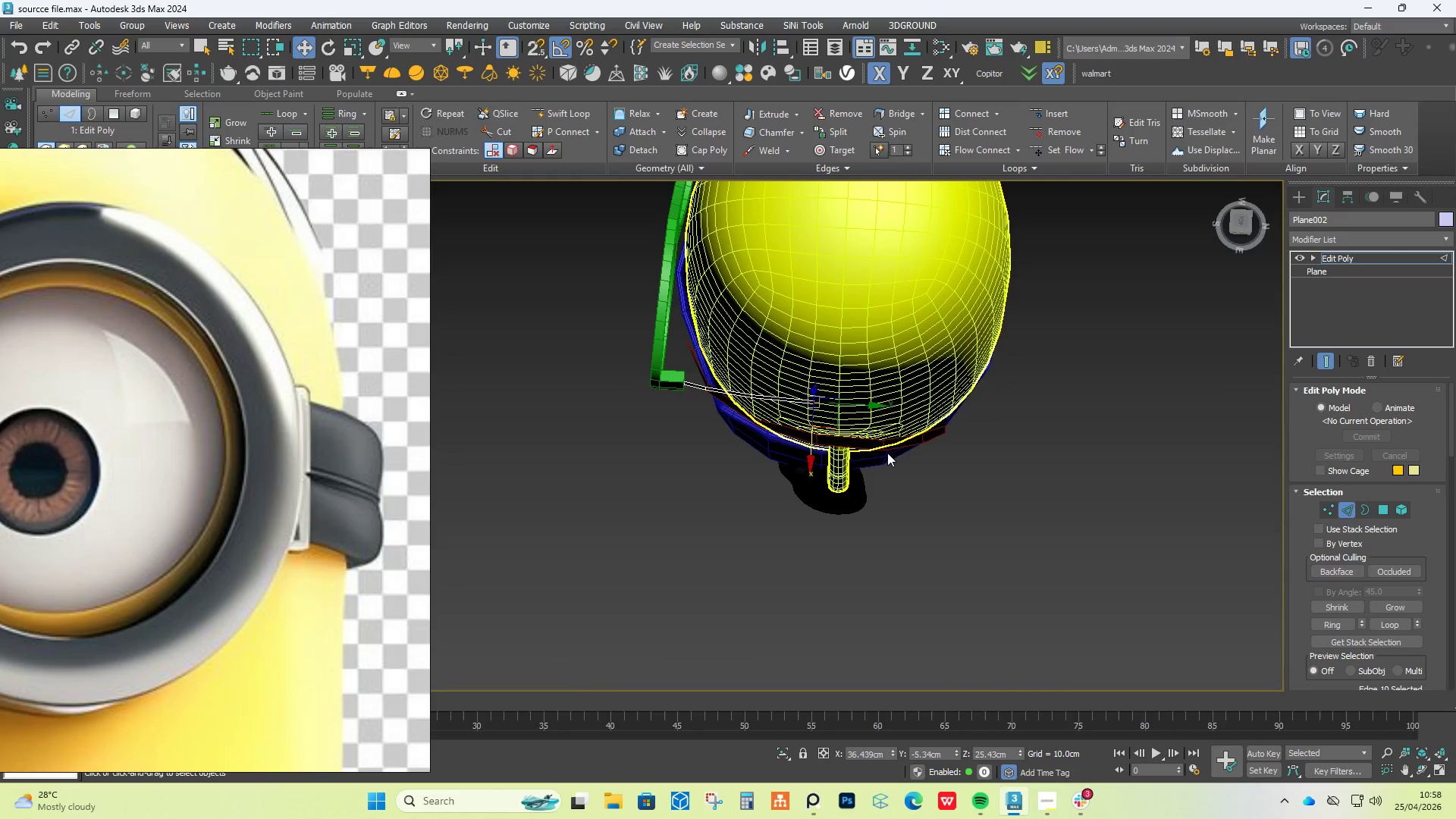 
hold_key(key=ShiftLeft, duration=0.84)
left_click_drag(start_coordinate=[843, 416], to_coordinate=[979, 442])
 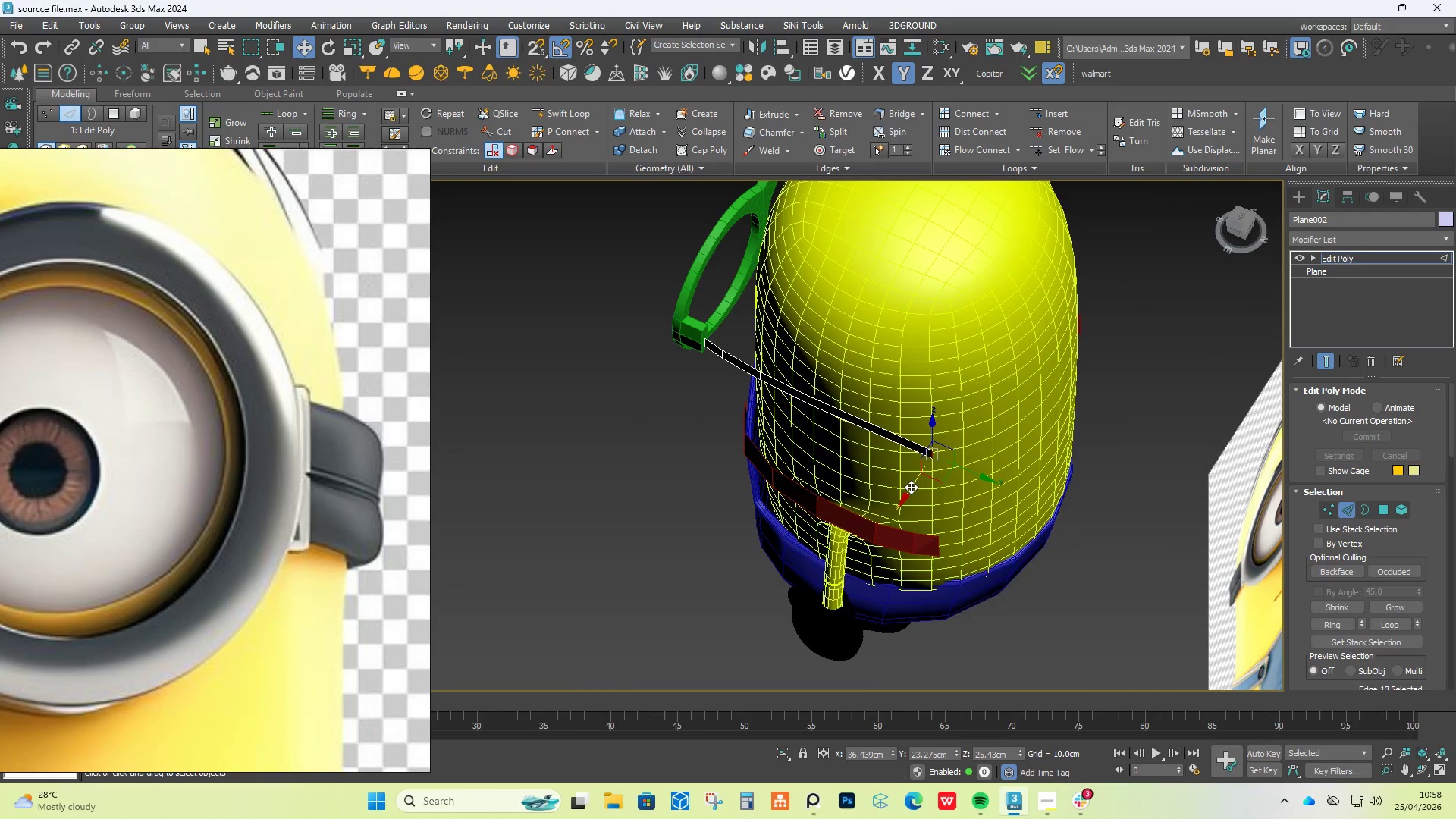 
left_click_drag(start_coordinate=[911, 487], to_coordinate=[918, 477])
 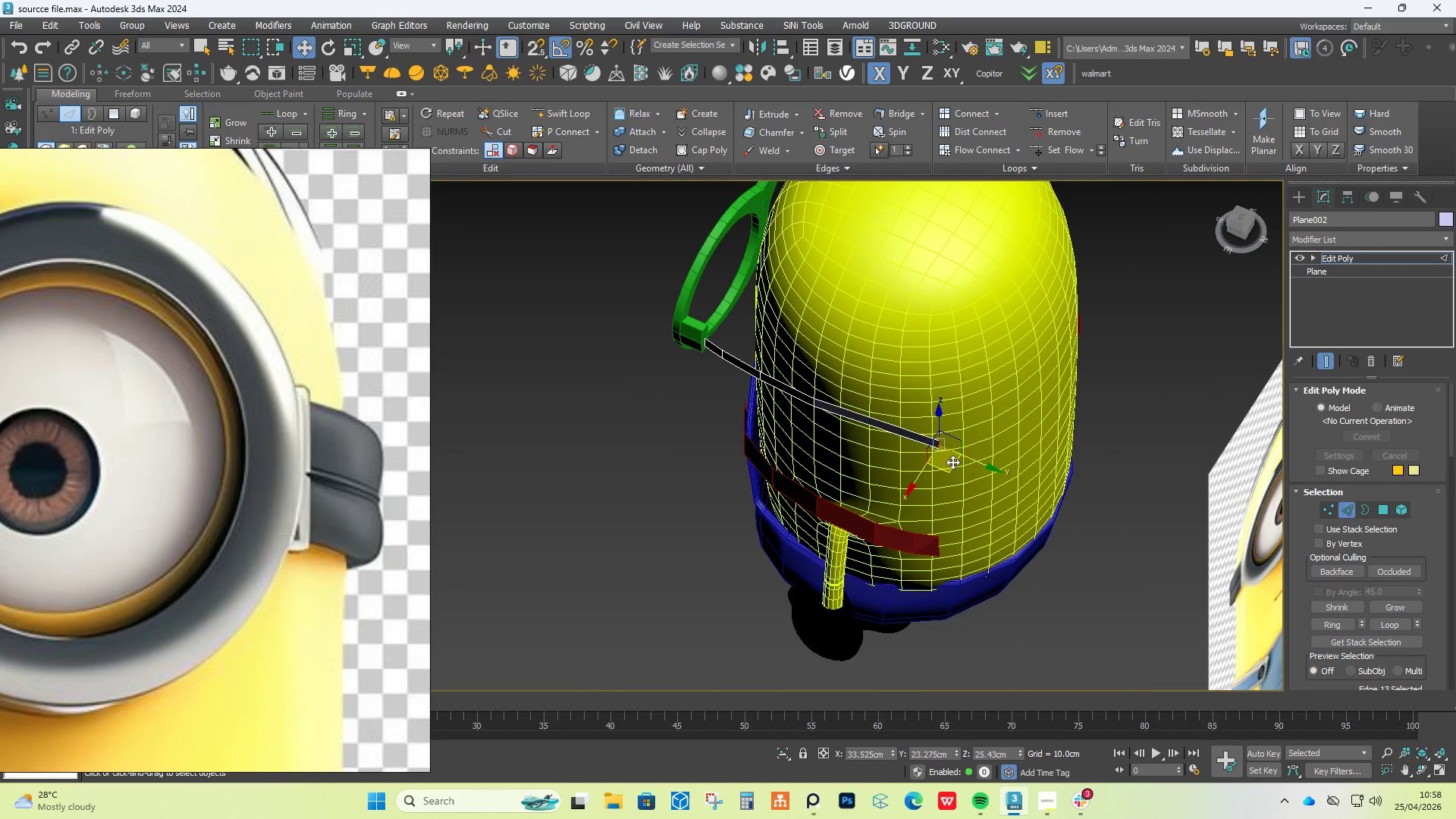 
hold_key(key=ShiftLeft, duration=0.94)
left_click_drag(start_coordinate=[952, 462], to_coordinate=[1042, 455])
 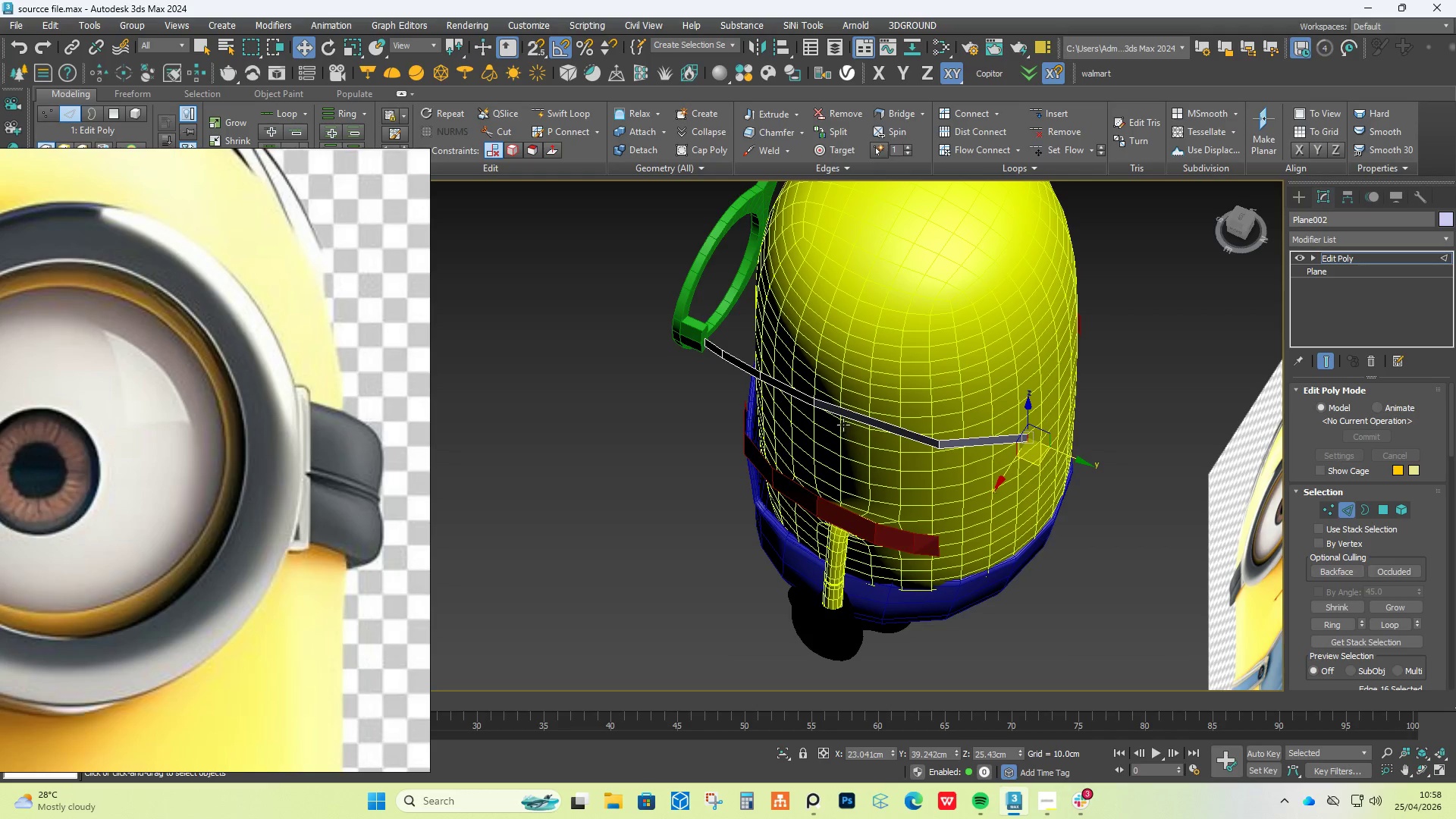 
hold_key(key=AltLeft, duration=0.92)
scroll: coordinate [1037, 466], scroll_direction: down, amount: 1.0
 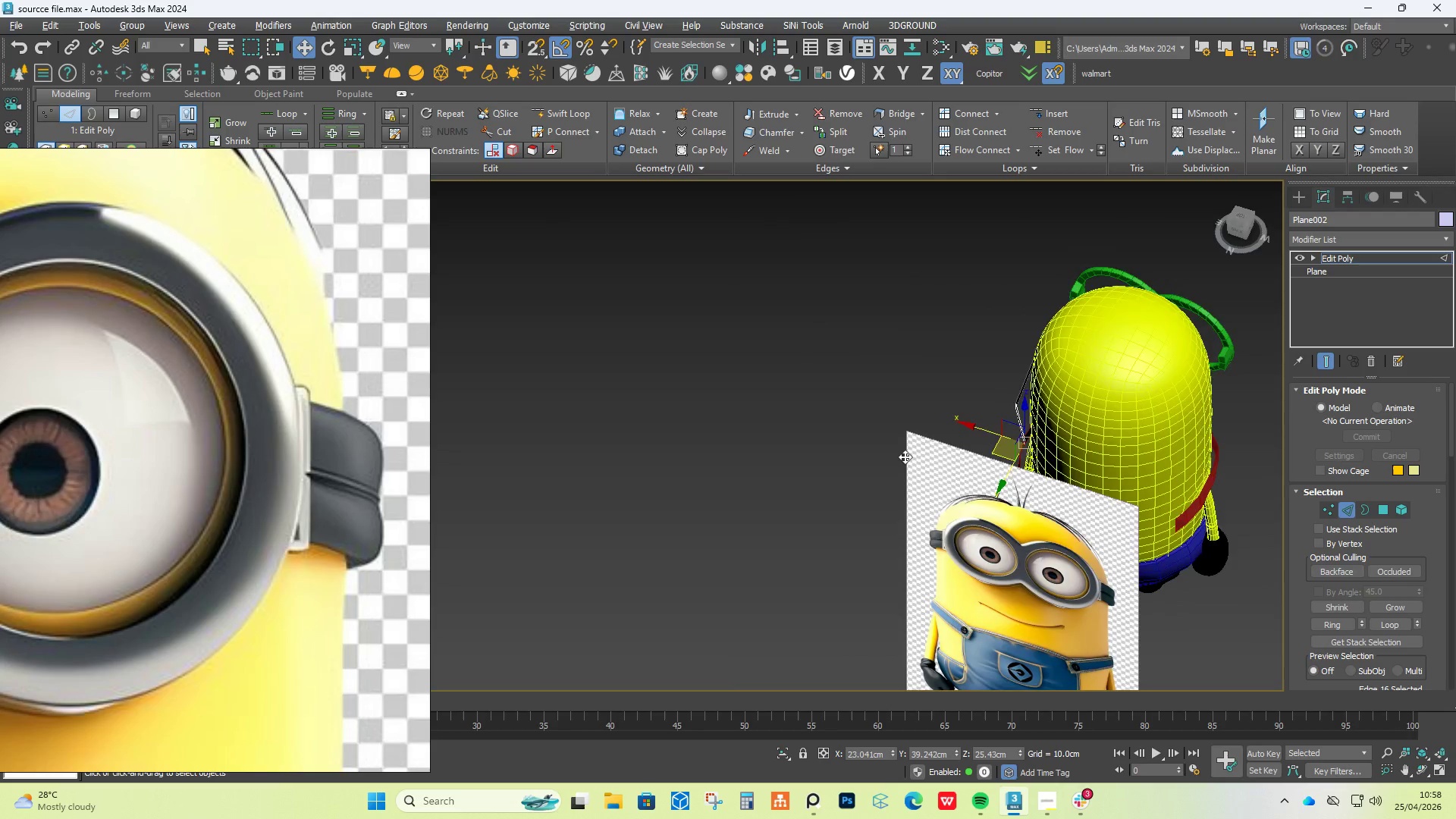 
scroll: coordinate [753, 322], scroll_direction: up, amount: 7.0
 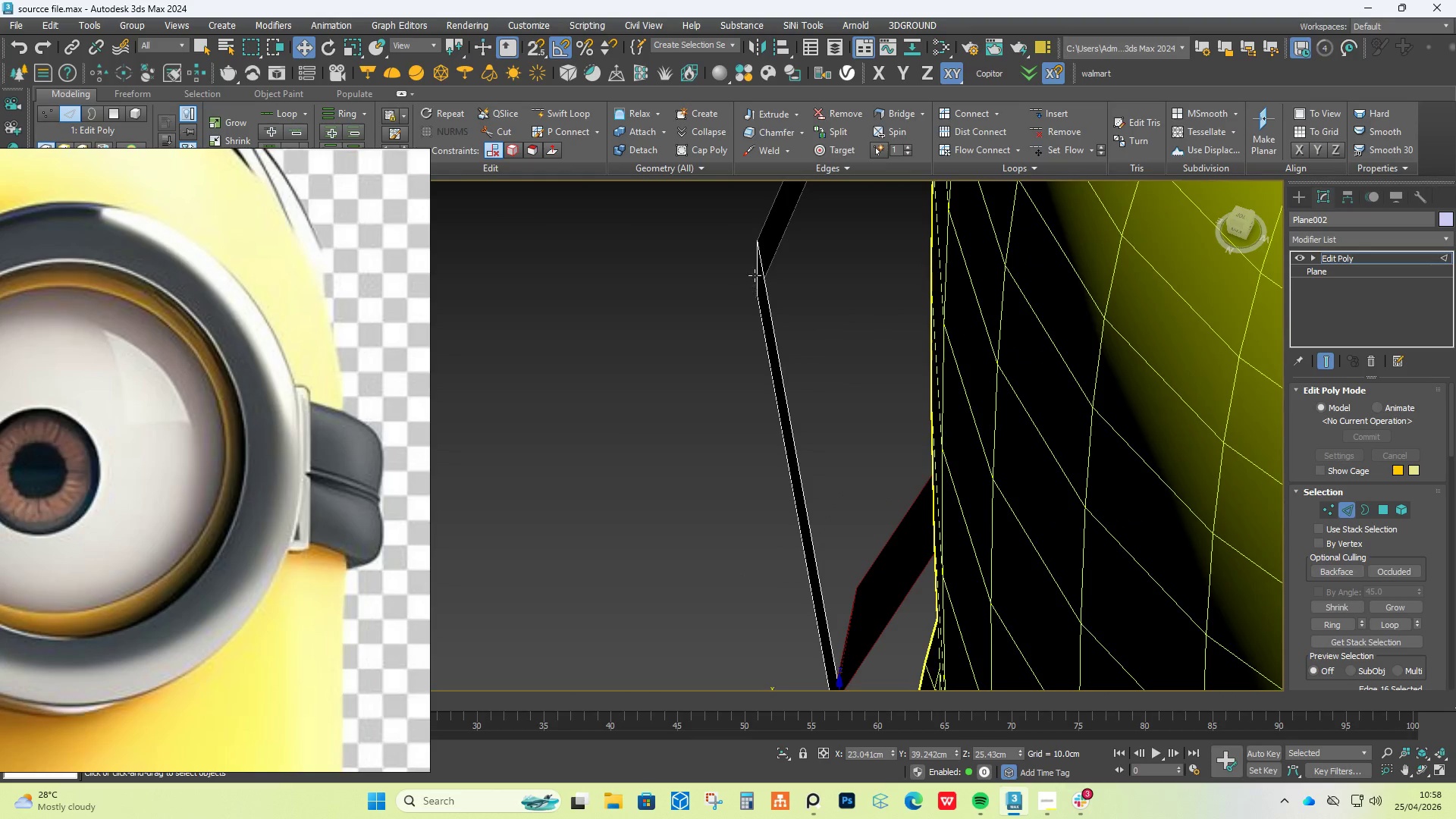 
left_click([755, 275])
 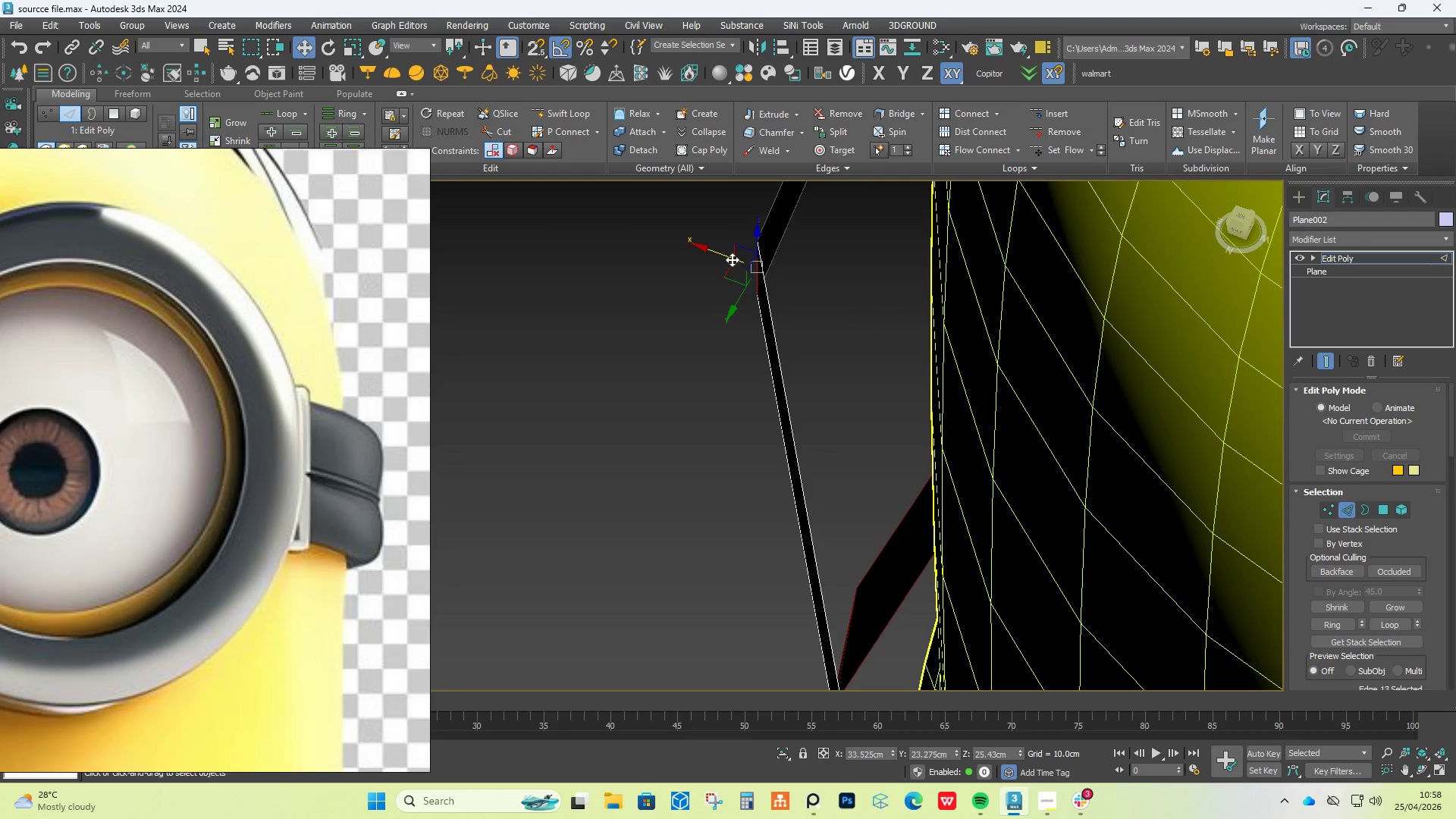 
left_click_drag(start_coordinate=[730, 257], to_coordinate=[894, 316])
 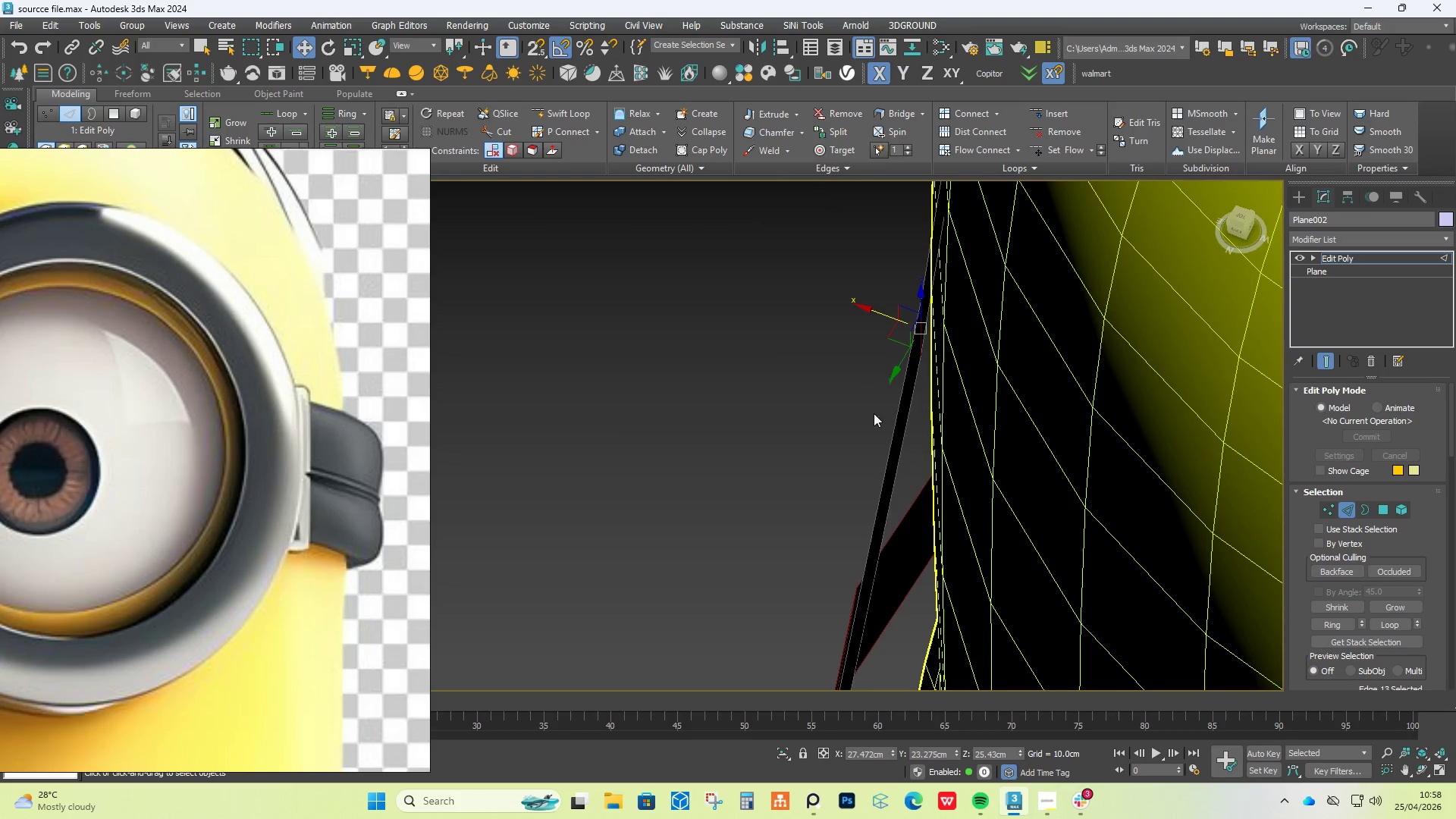 
hold_key(key=AltLeft, duration=0.44)
 